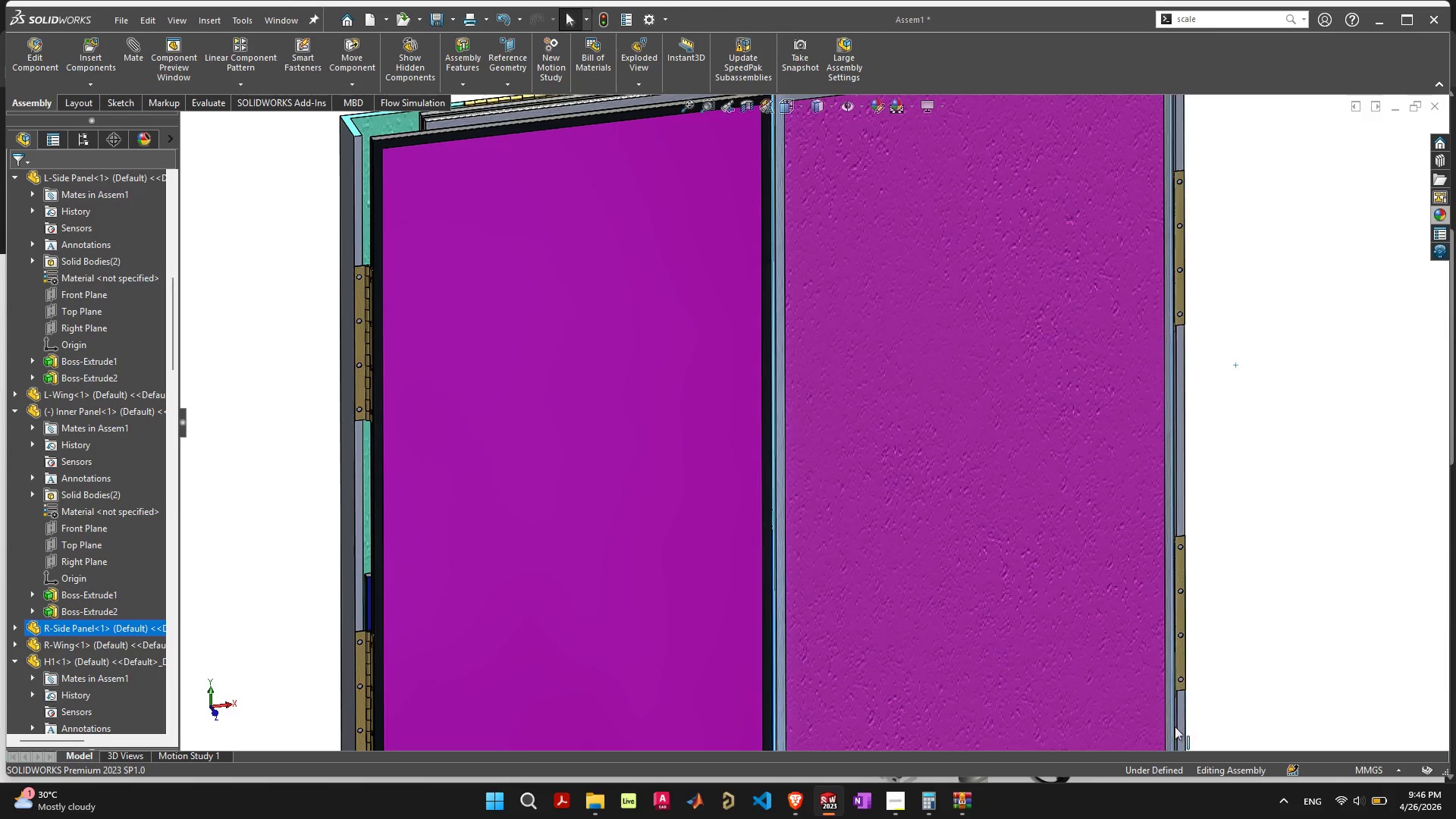 
left_click([803, 798])
 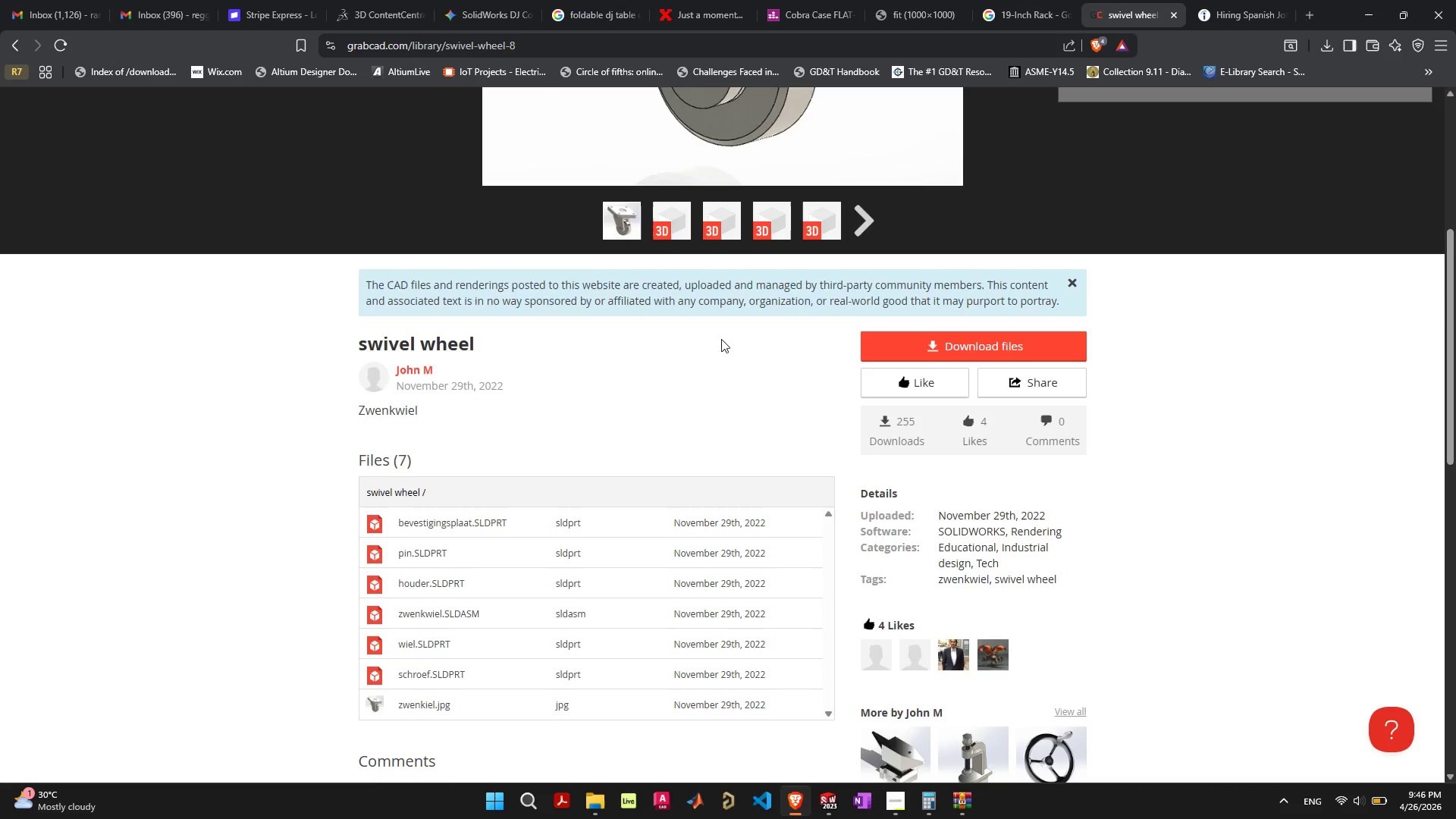 
scroll: coordinate [681, 360], scroll_direction: up, amount: 11.0
 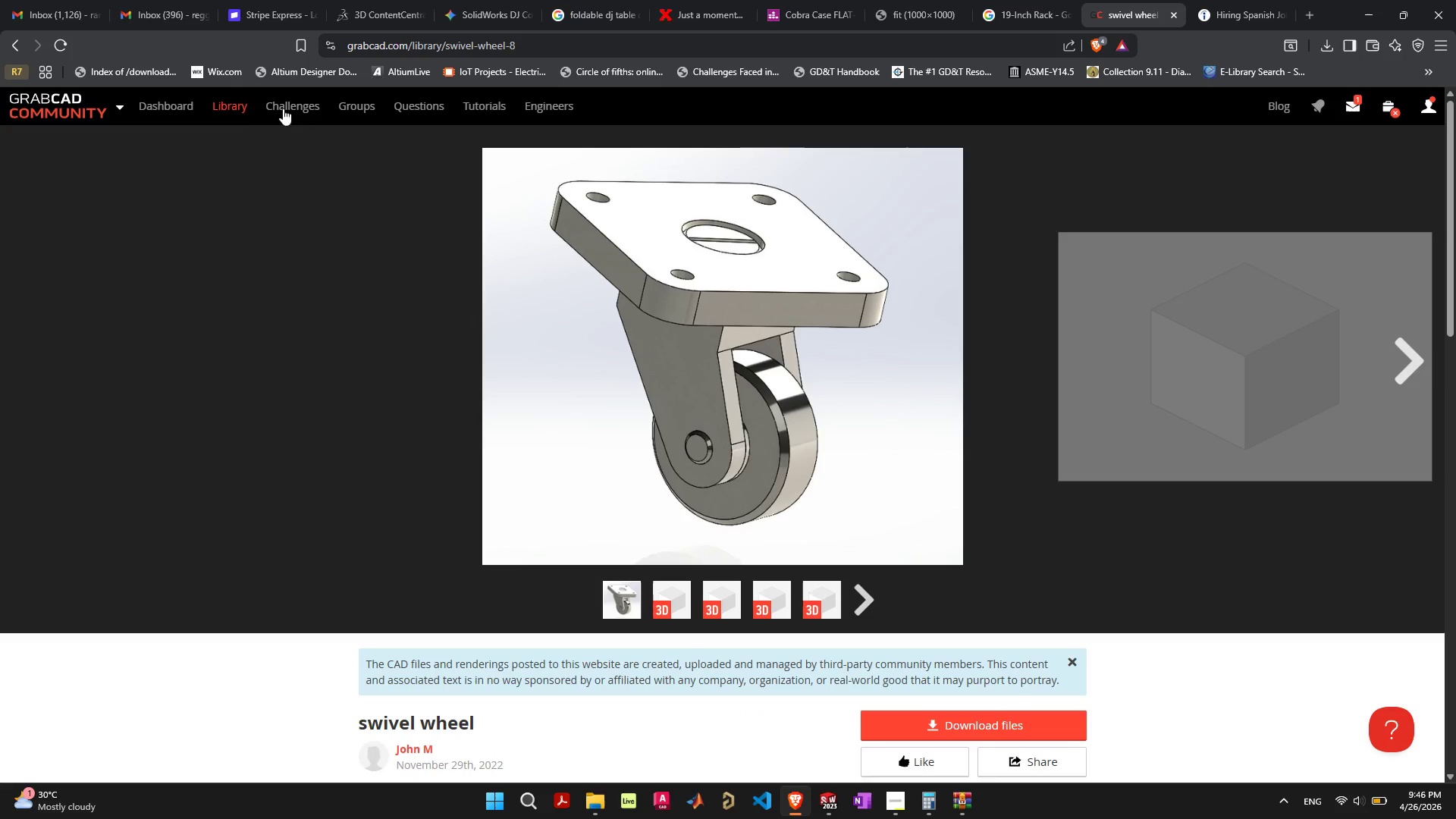 
left_click([224, 112])
 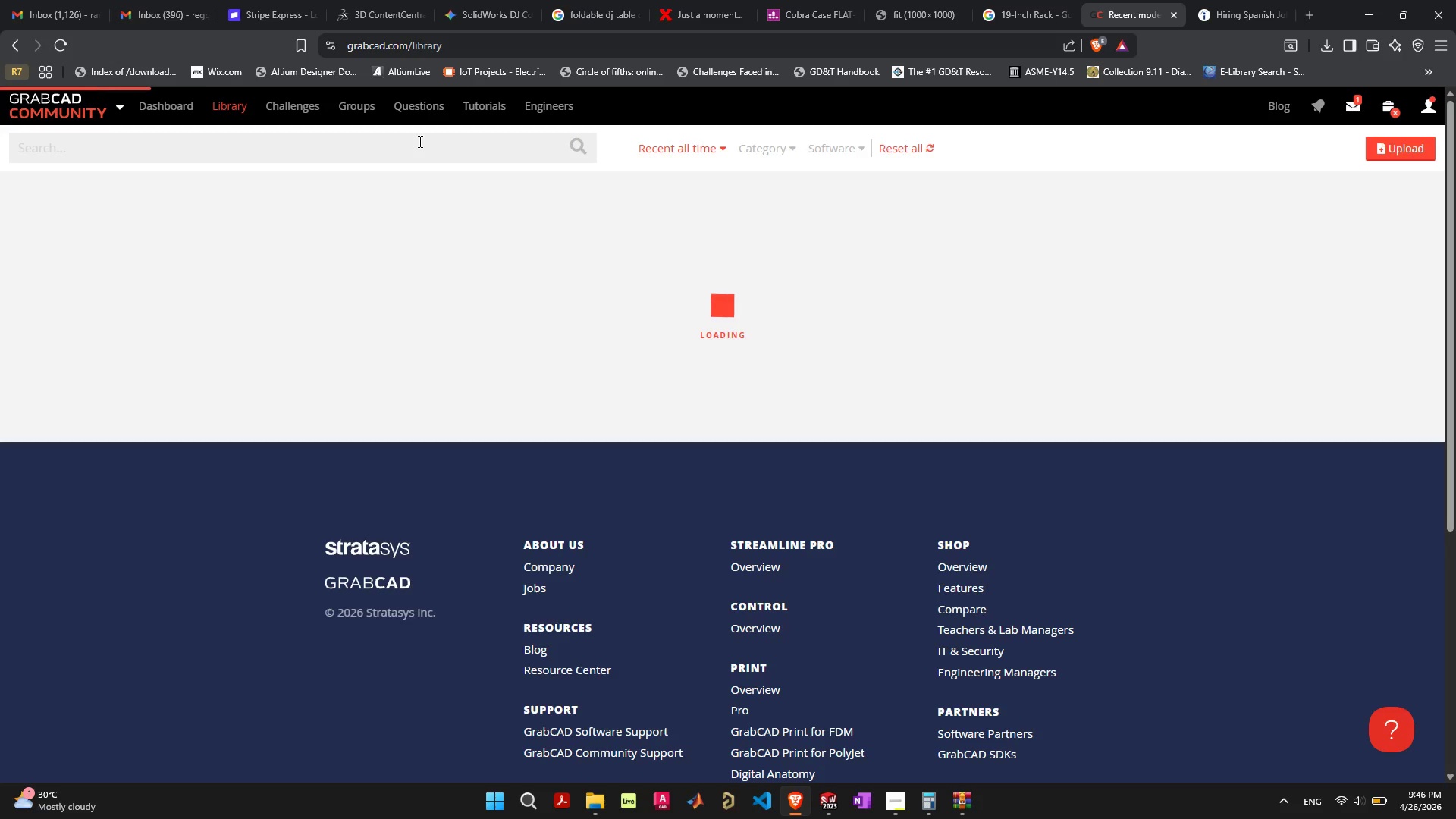 
left_click([419, 143])
 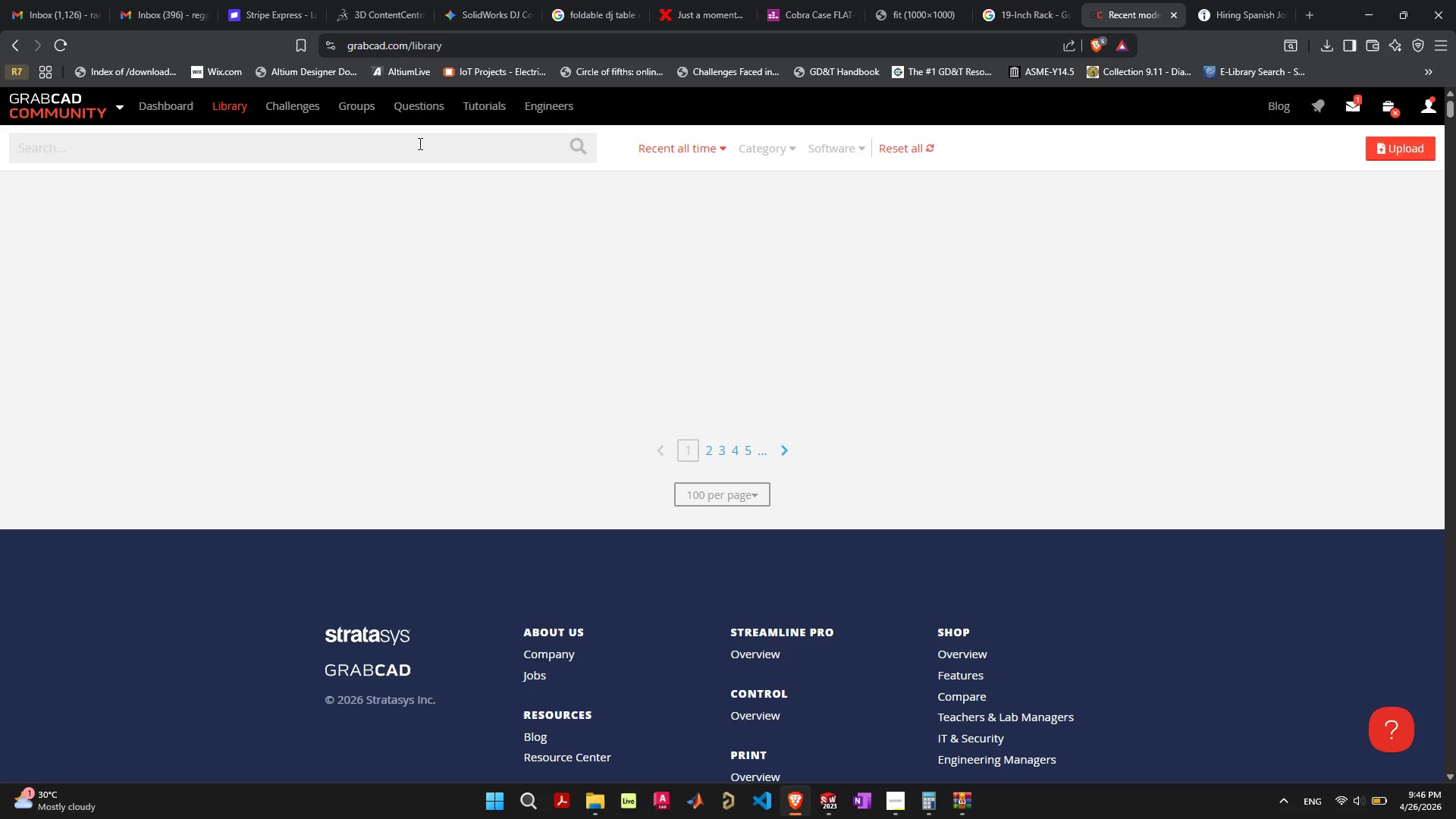 
type(latch)
 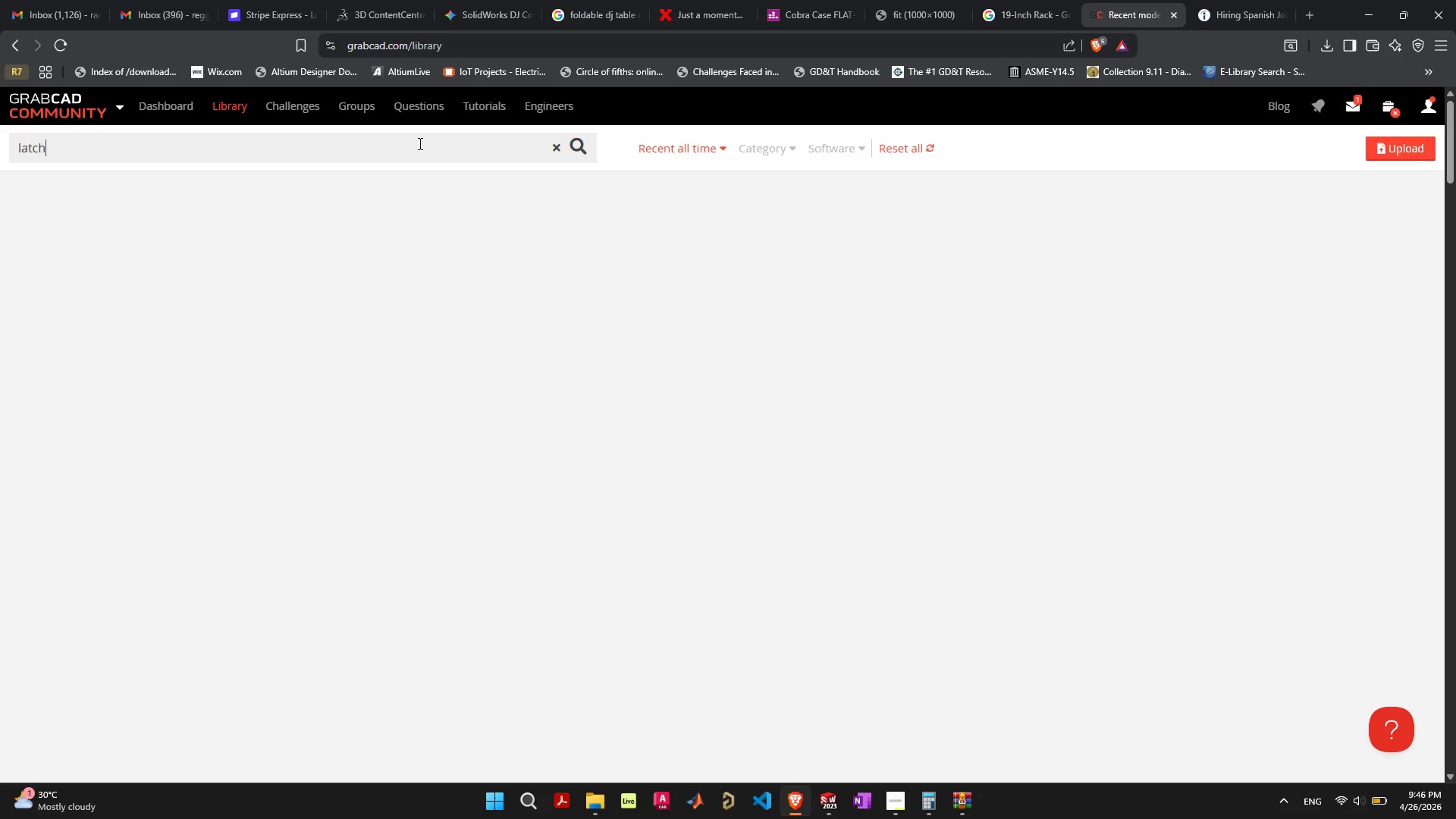 
key(Enter)
 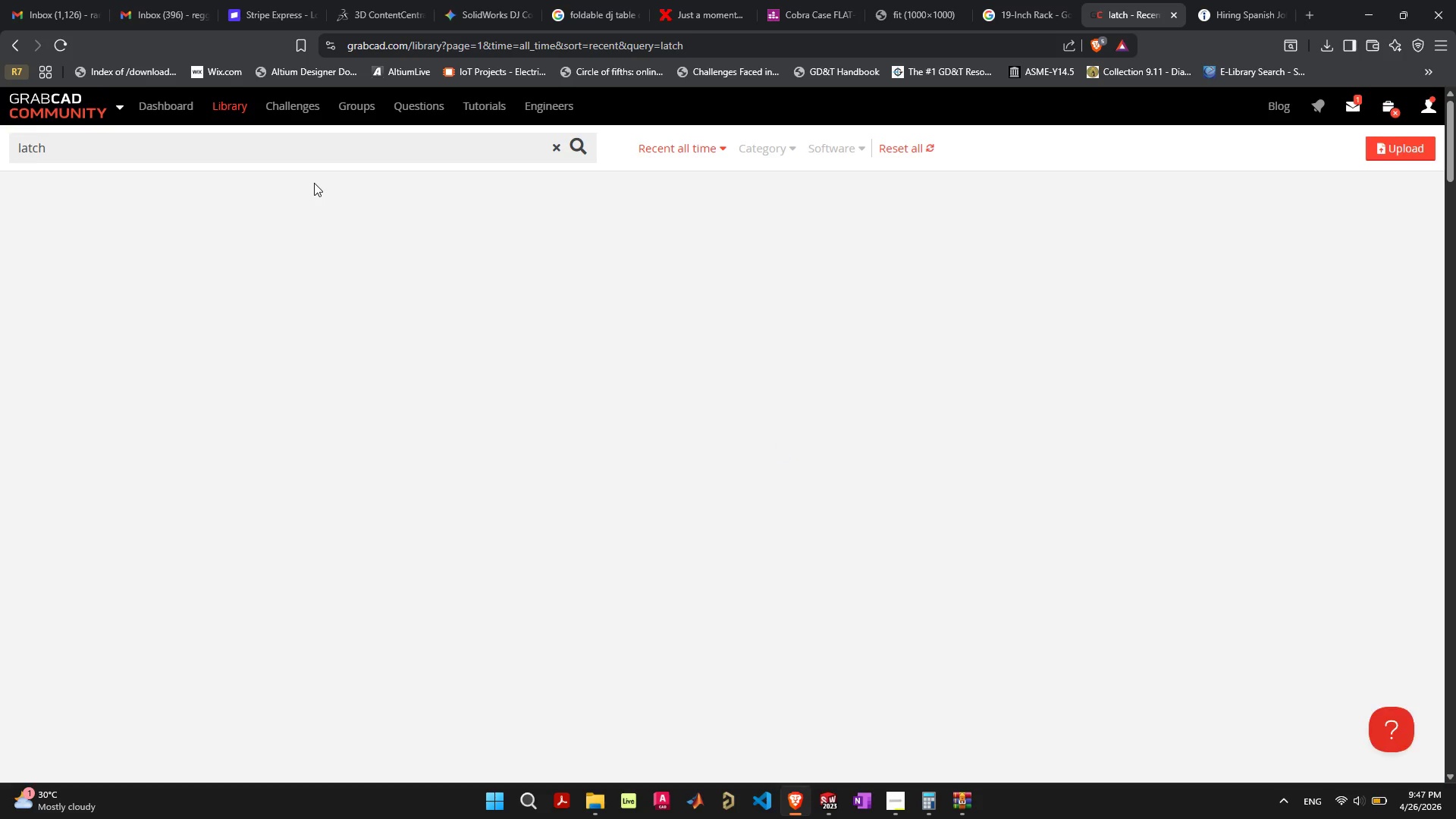 
wait(6.81)
 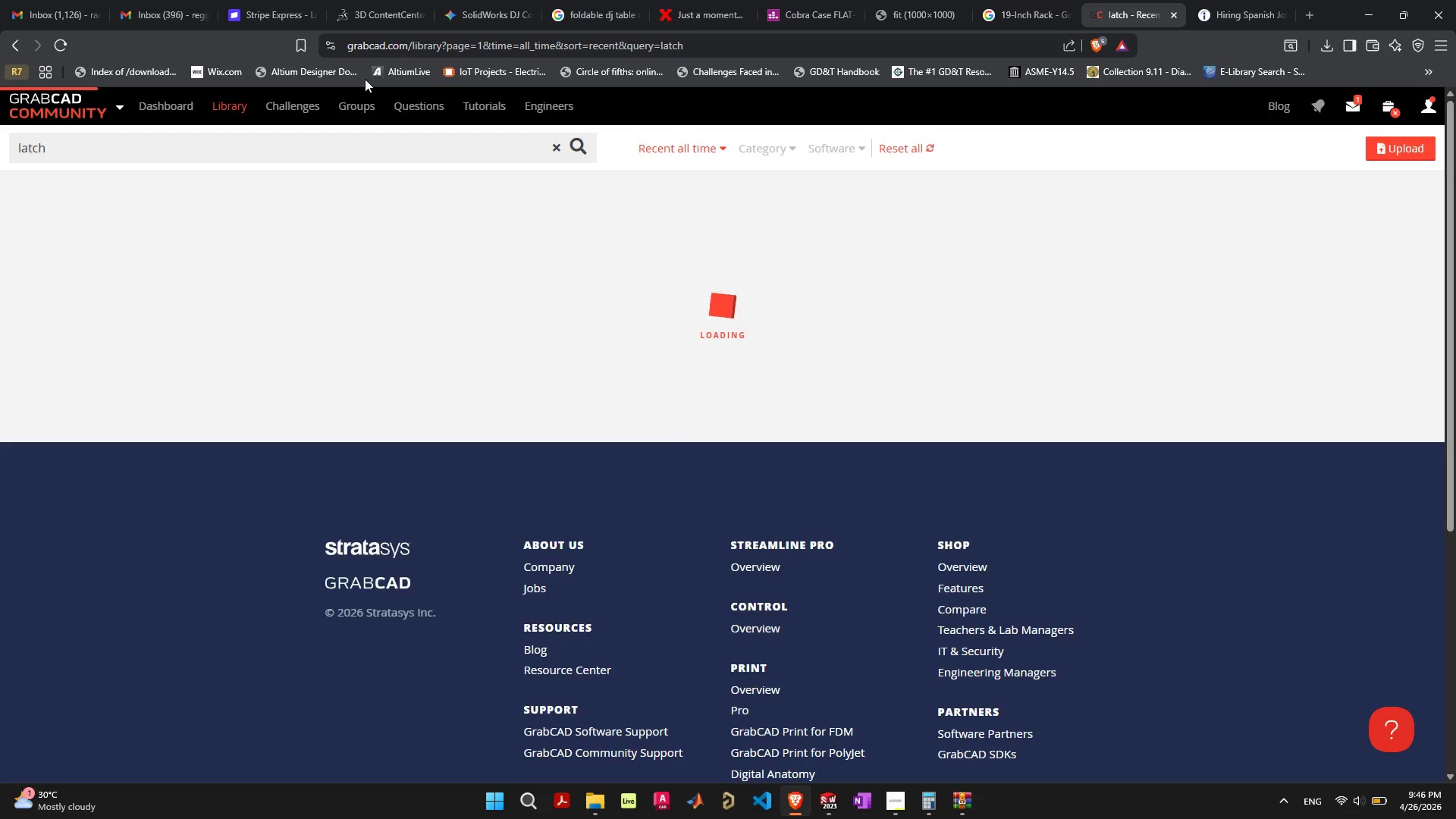 
scroll: coordinate [734, 391], scroll_direction: down, amount: 13.0
 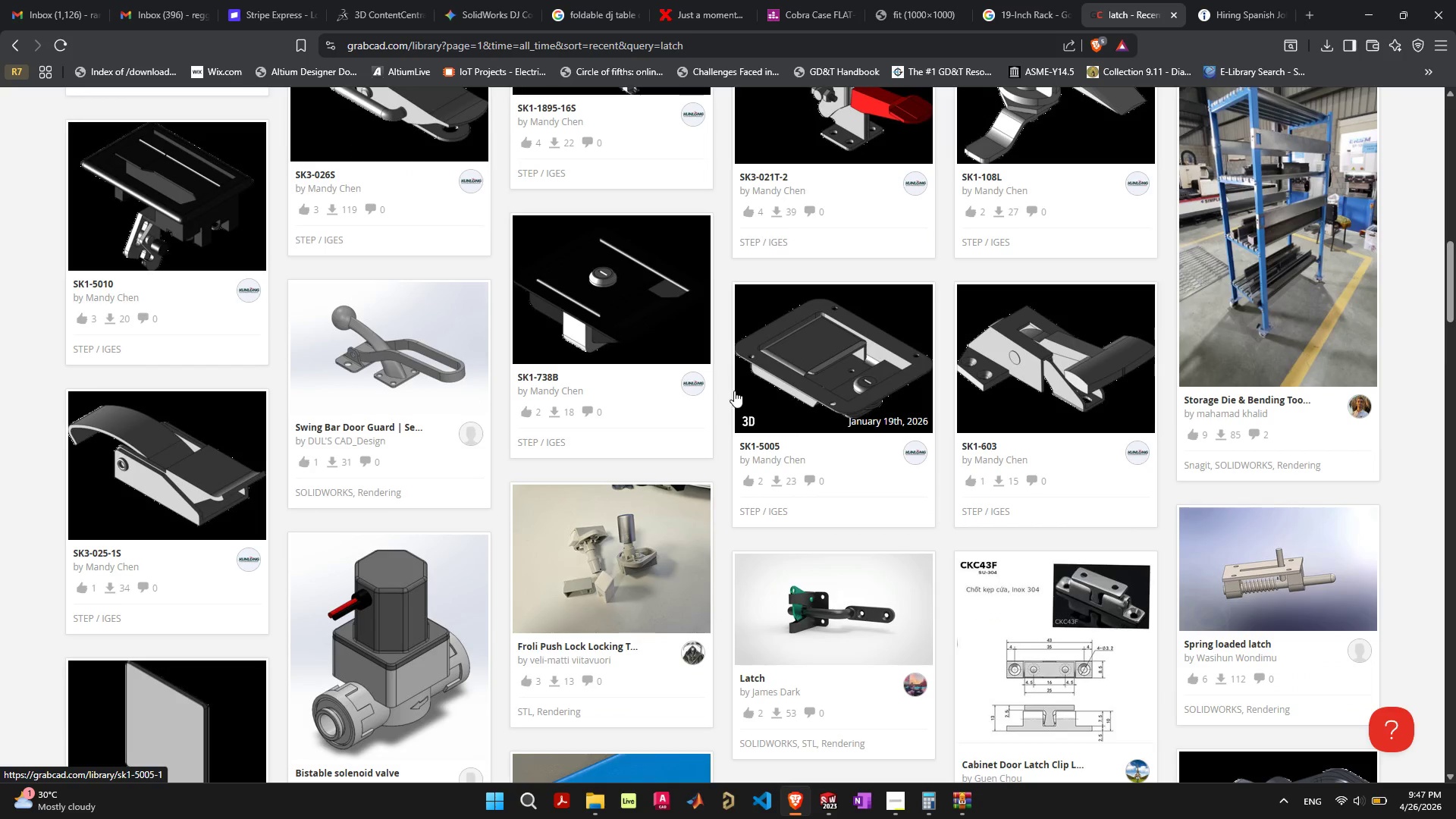 
scroll: coordinate [883, 414], scroll_direction: up, amount: 1.0
 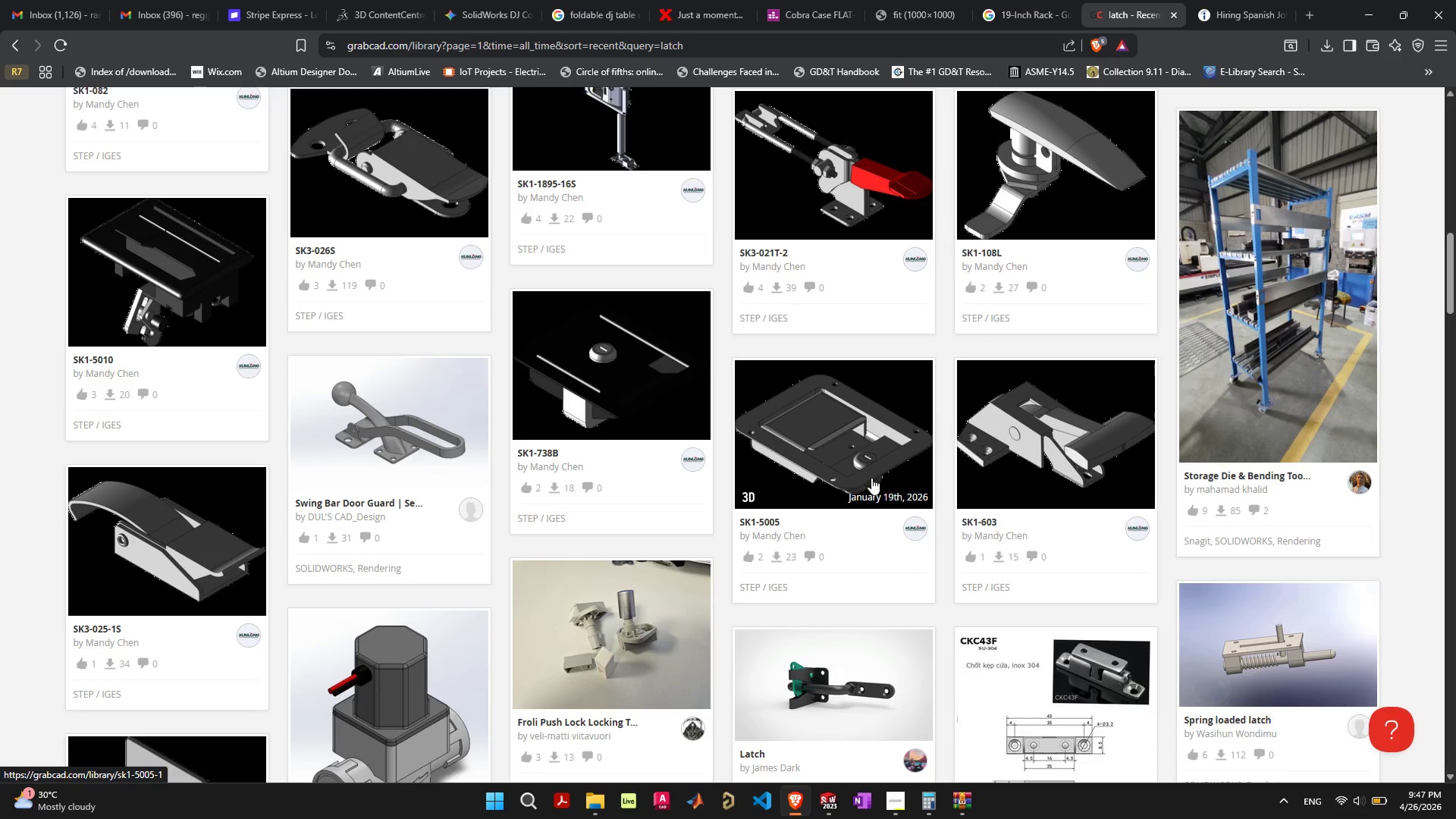 
scroll: coordinate [889, 403], scroll_direction: down, amount: 8.0
 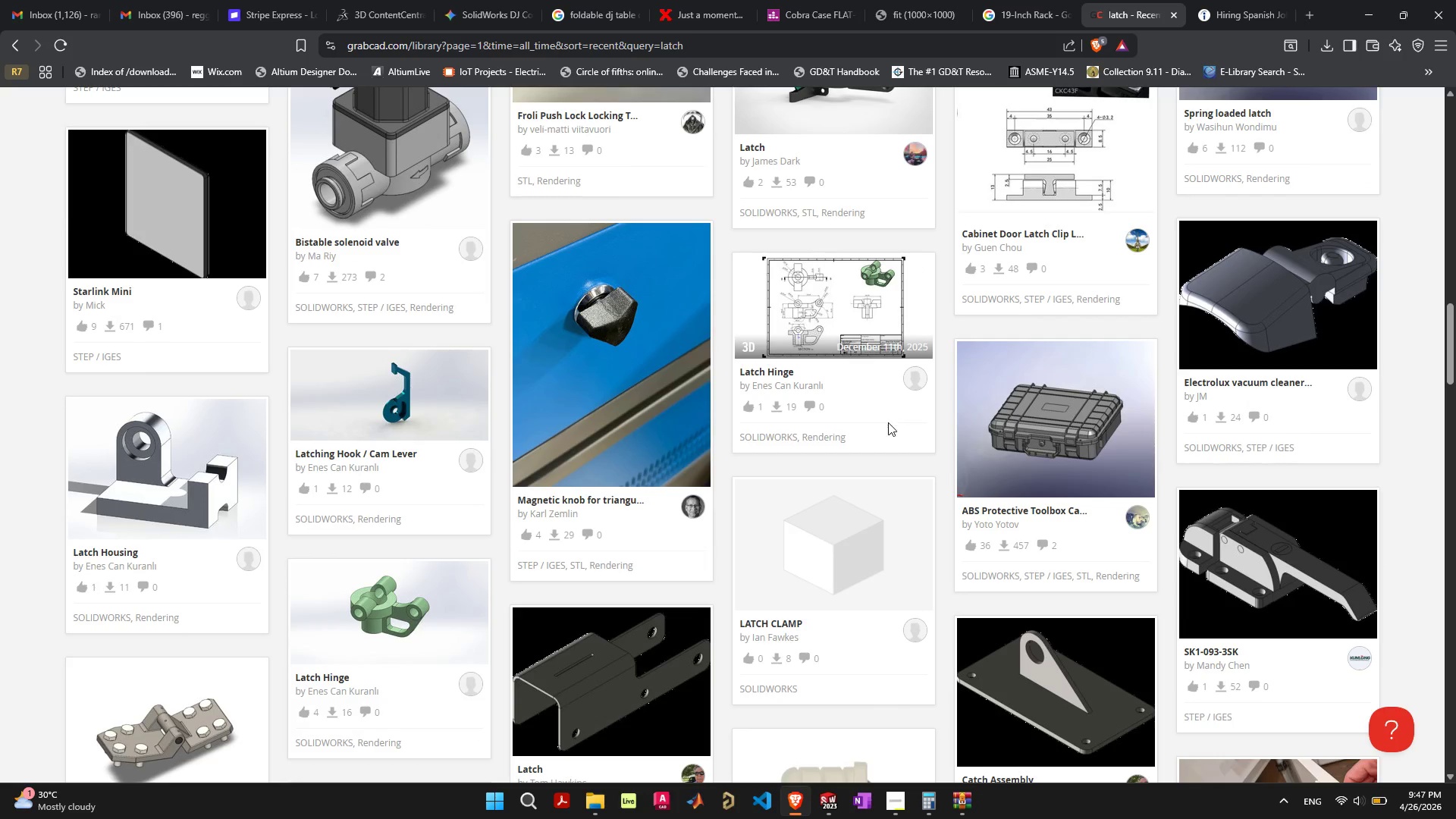 
scroll: coordinate [815, 379], scroll_direction: up, amount: 33.0
 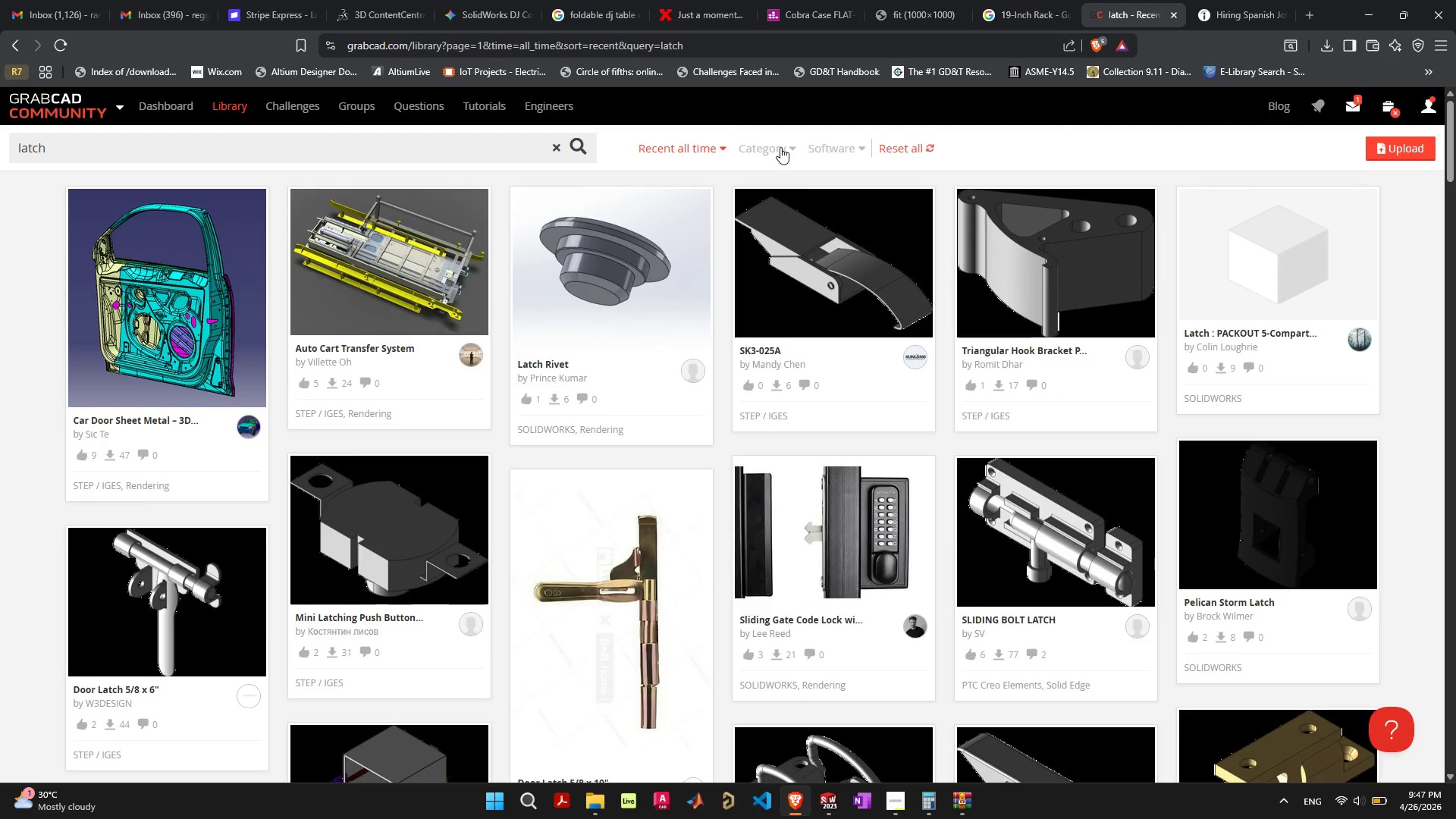 
left_click([729, 146])
 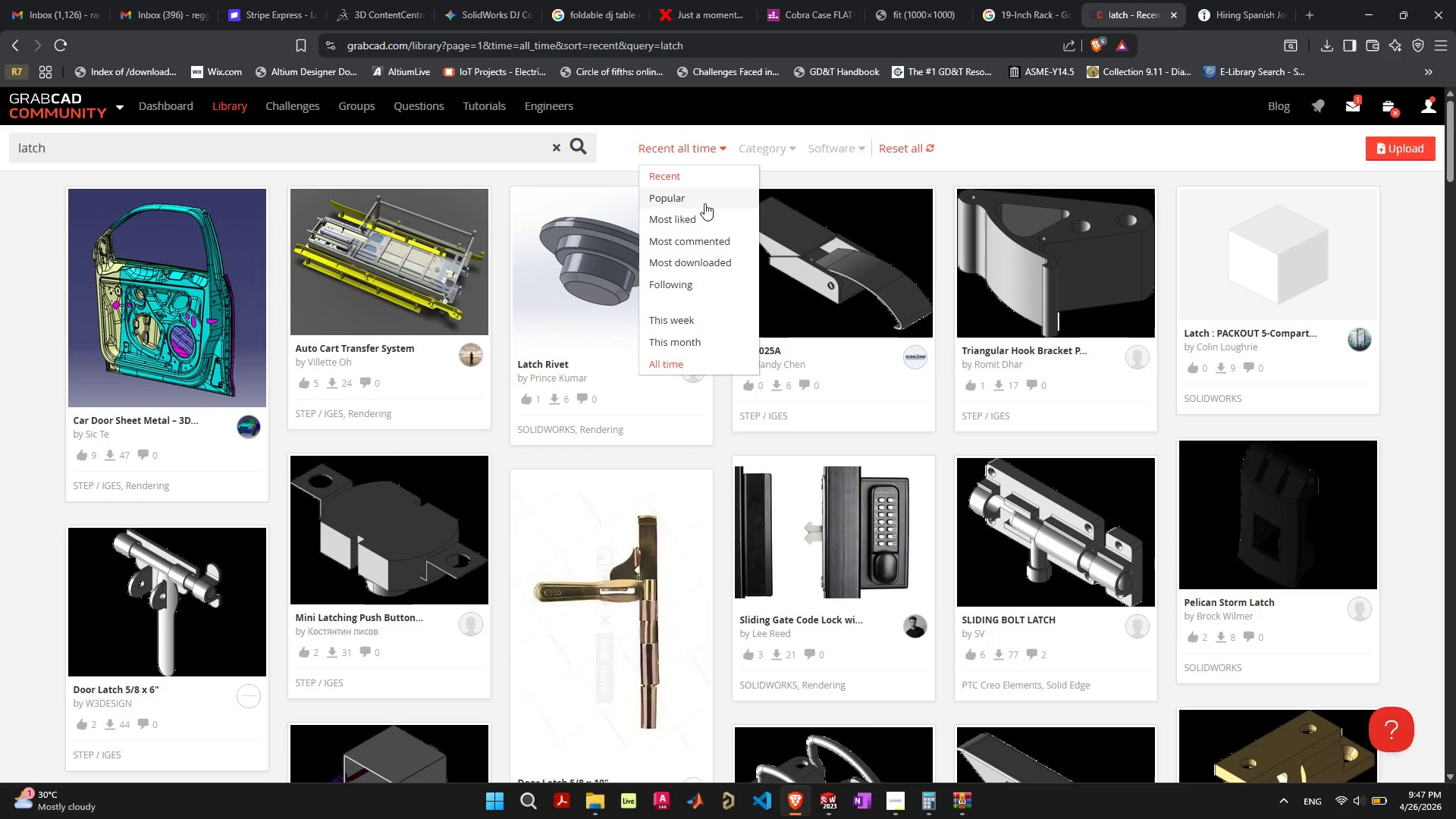 
wait(9.27)
 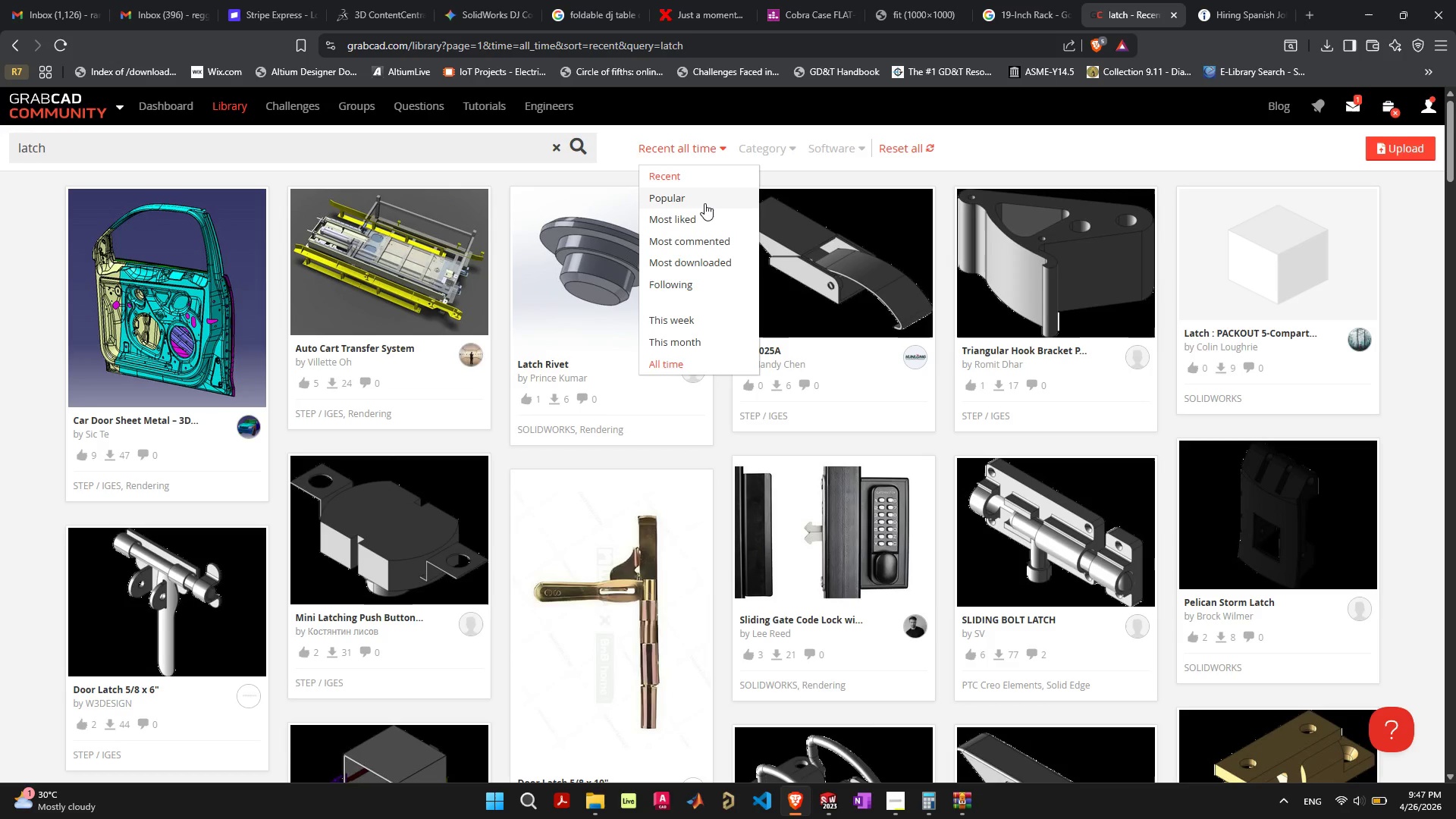 
left_click([785, 149])
 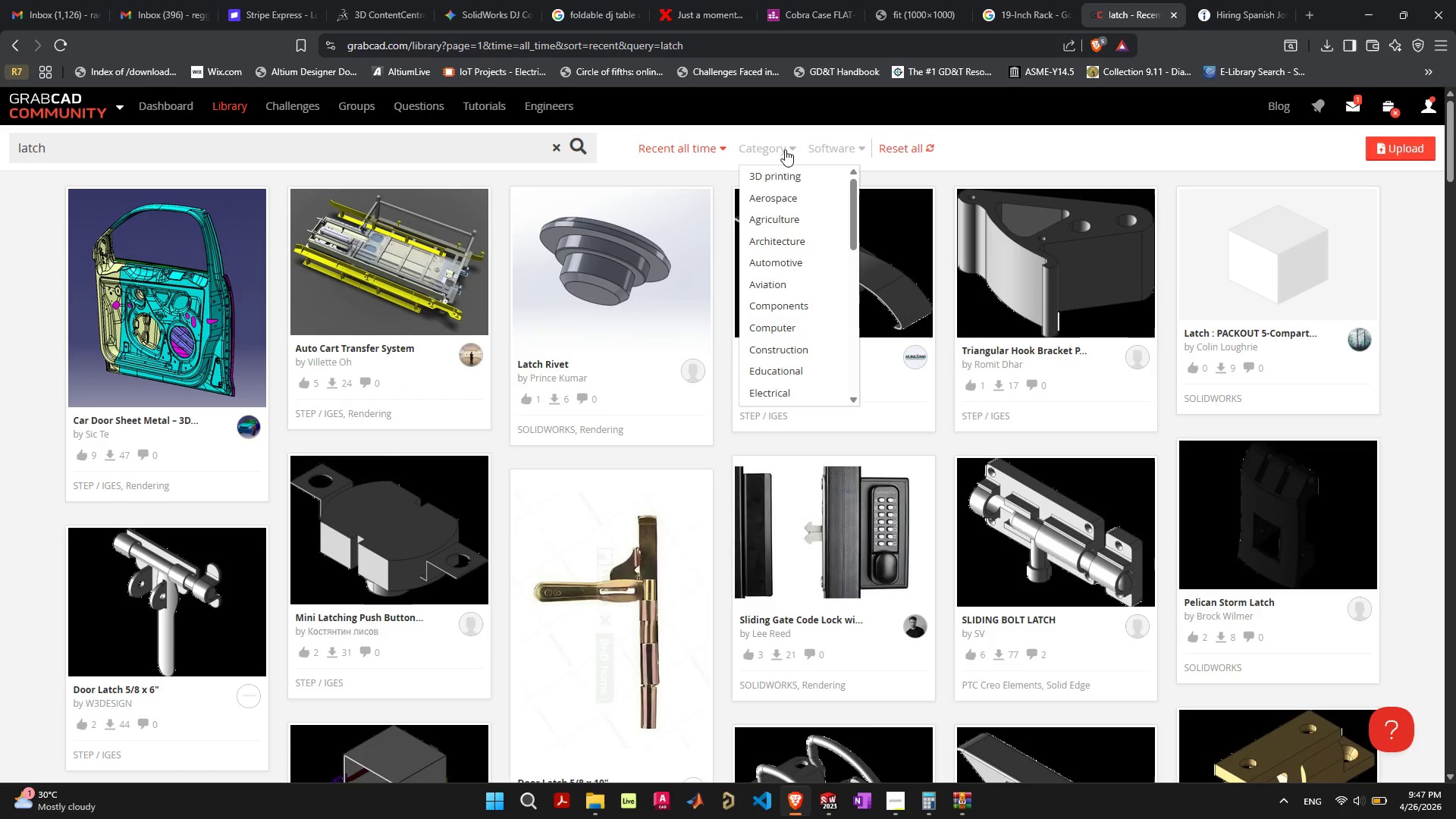 
left_click([785, 149])
 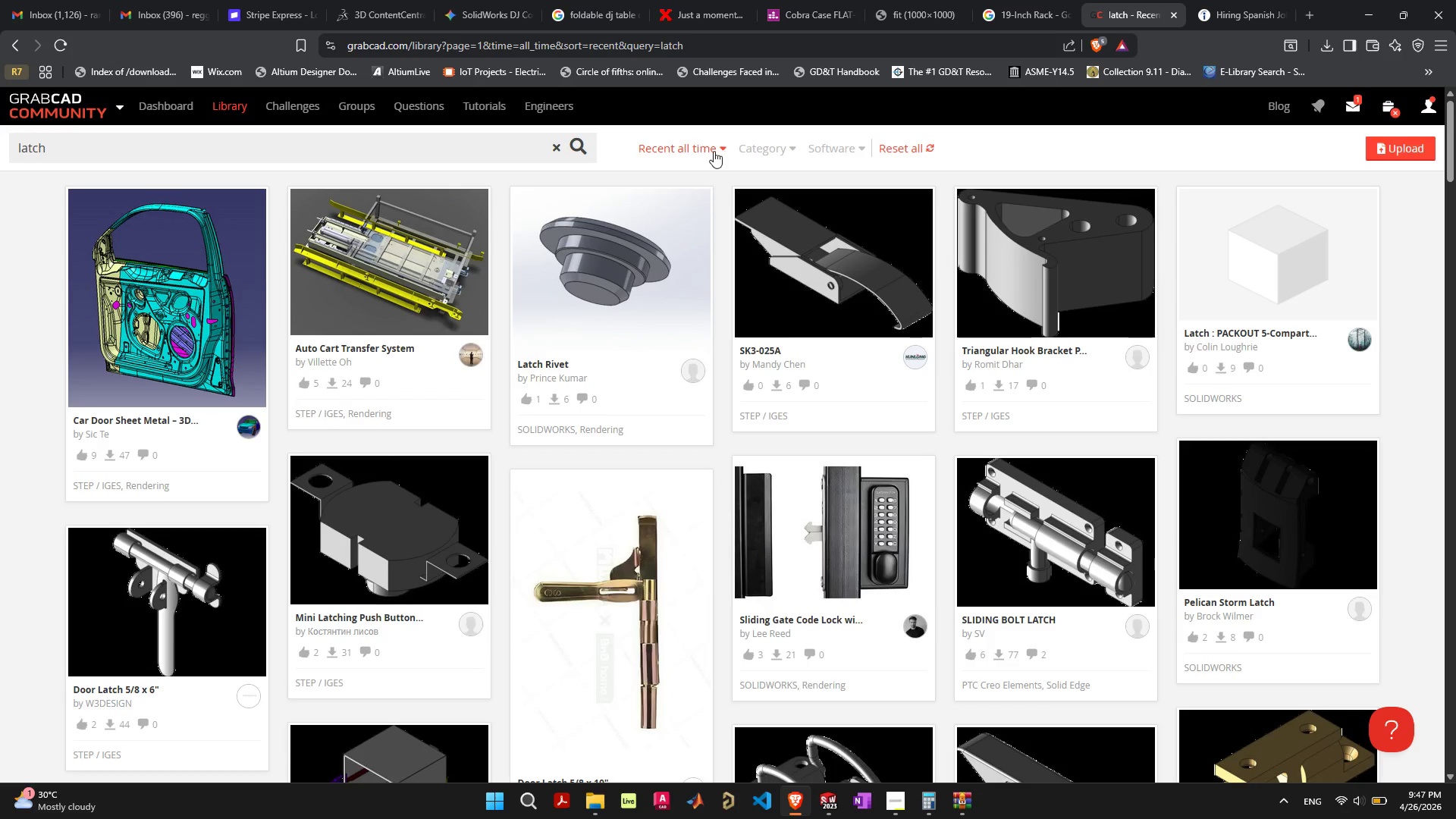 
left_click([714, 151])
 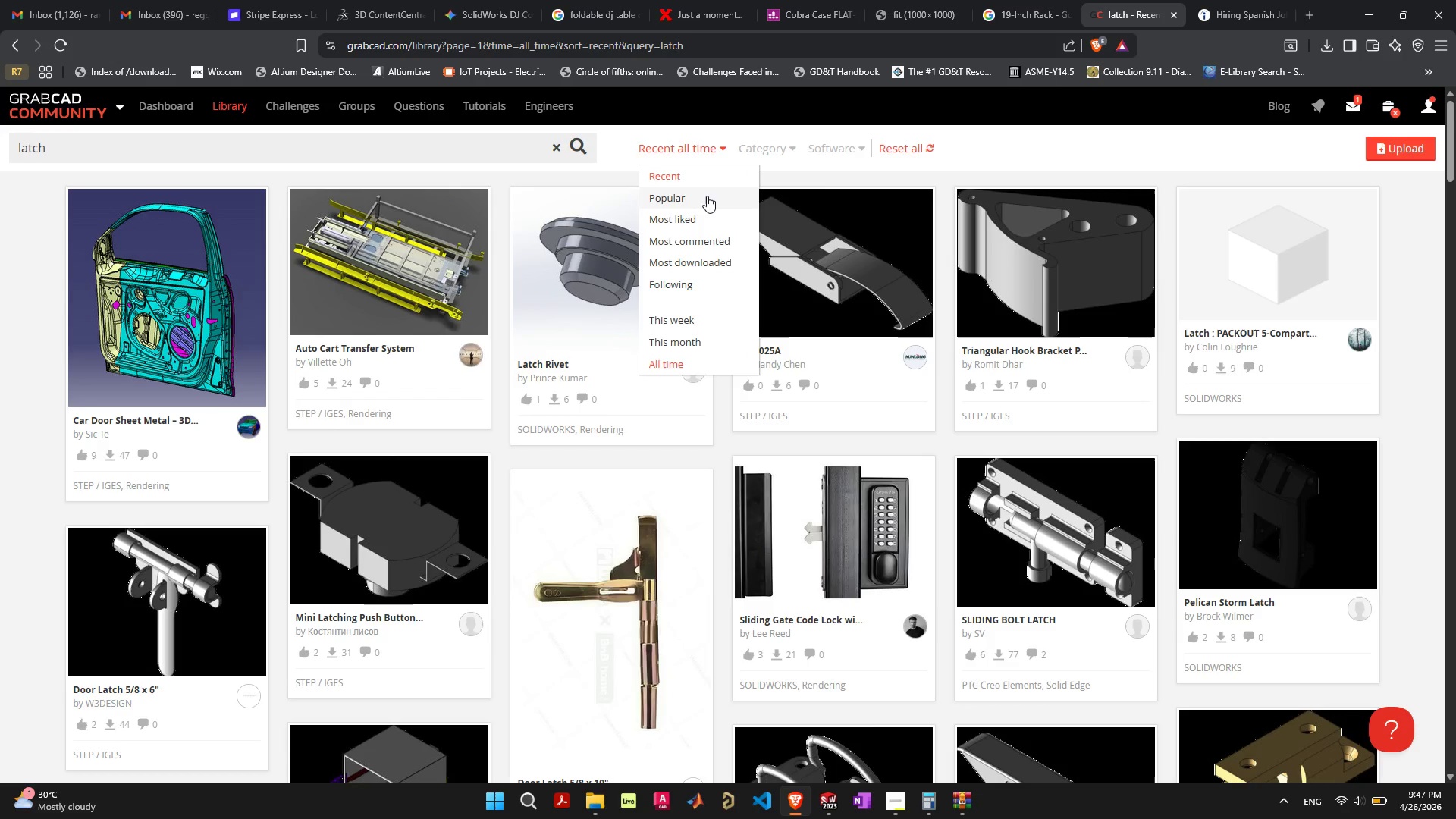 
left_click([707, 196])
 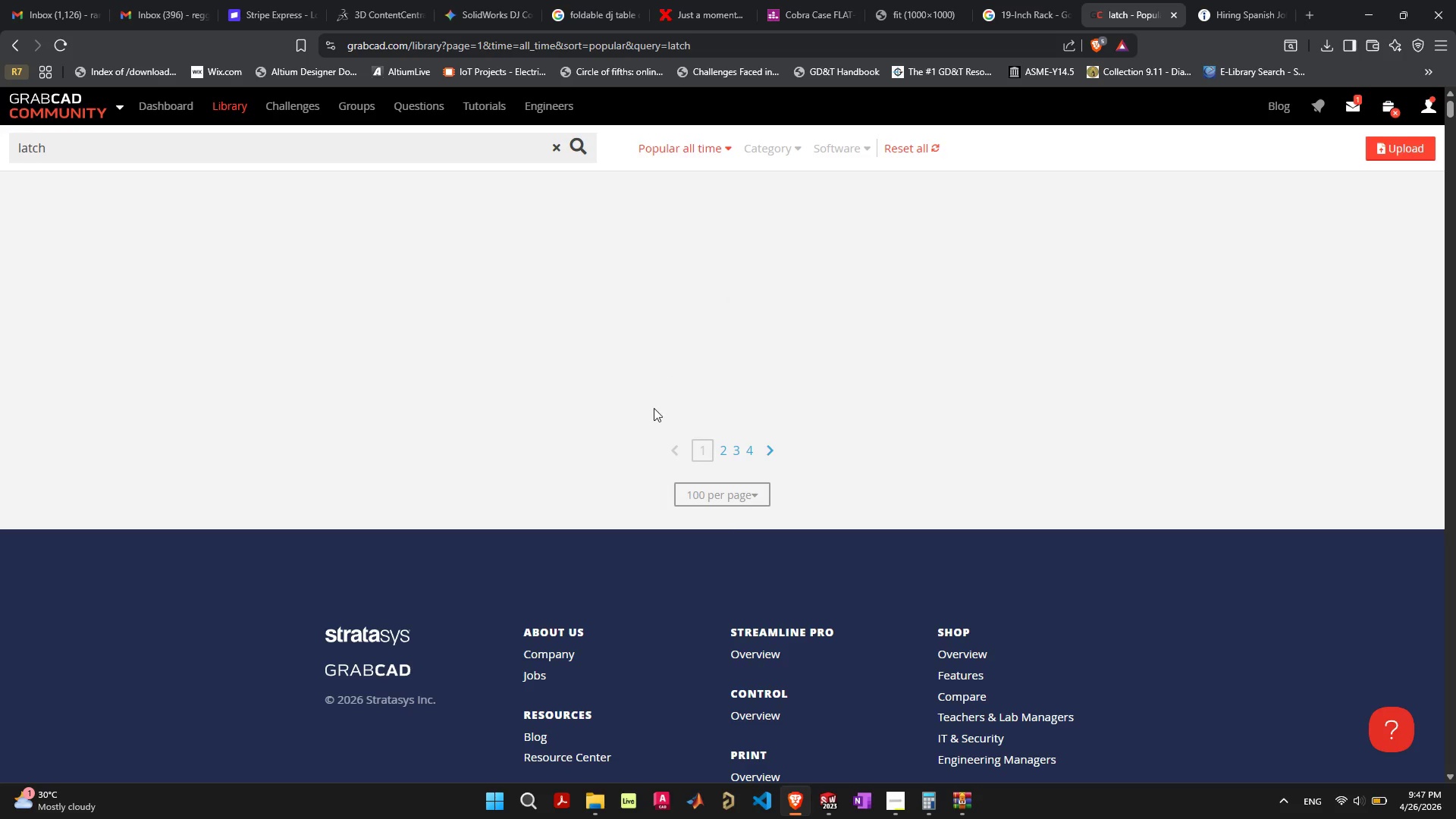 
wait(8.62)
 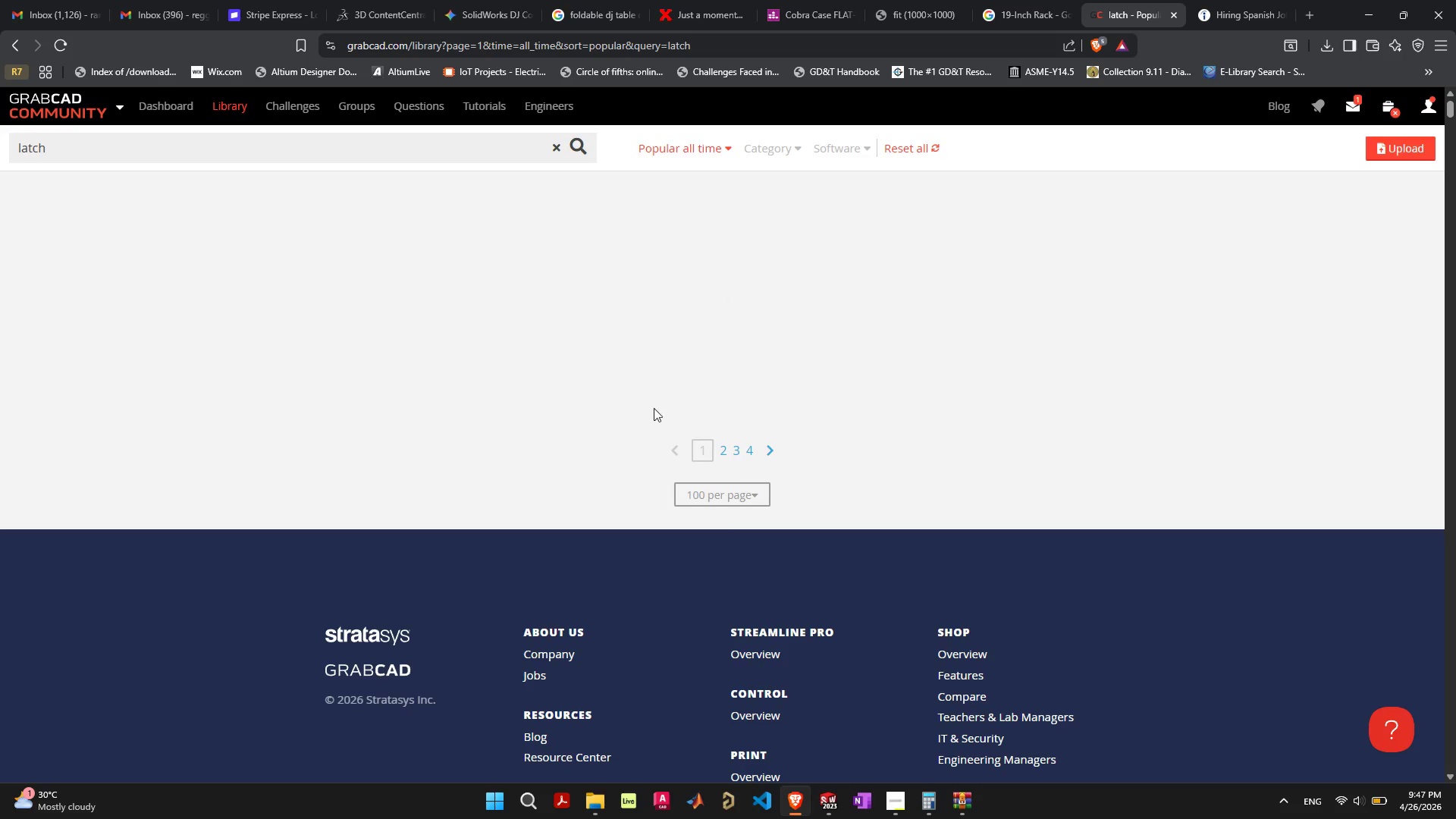 
scroll: coordinate [673, 440], scroll_direction: down, amount: 3.0
 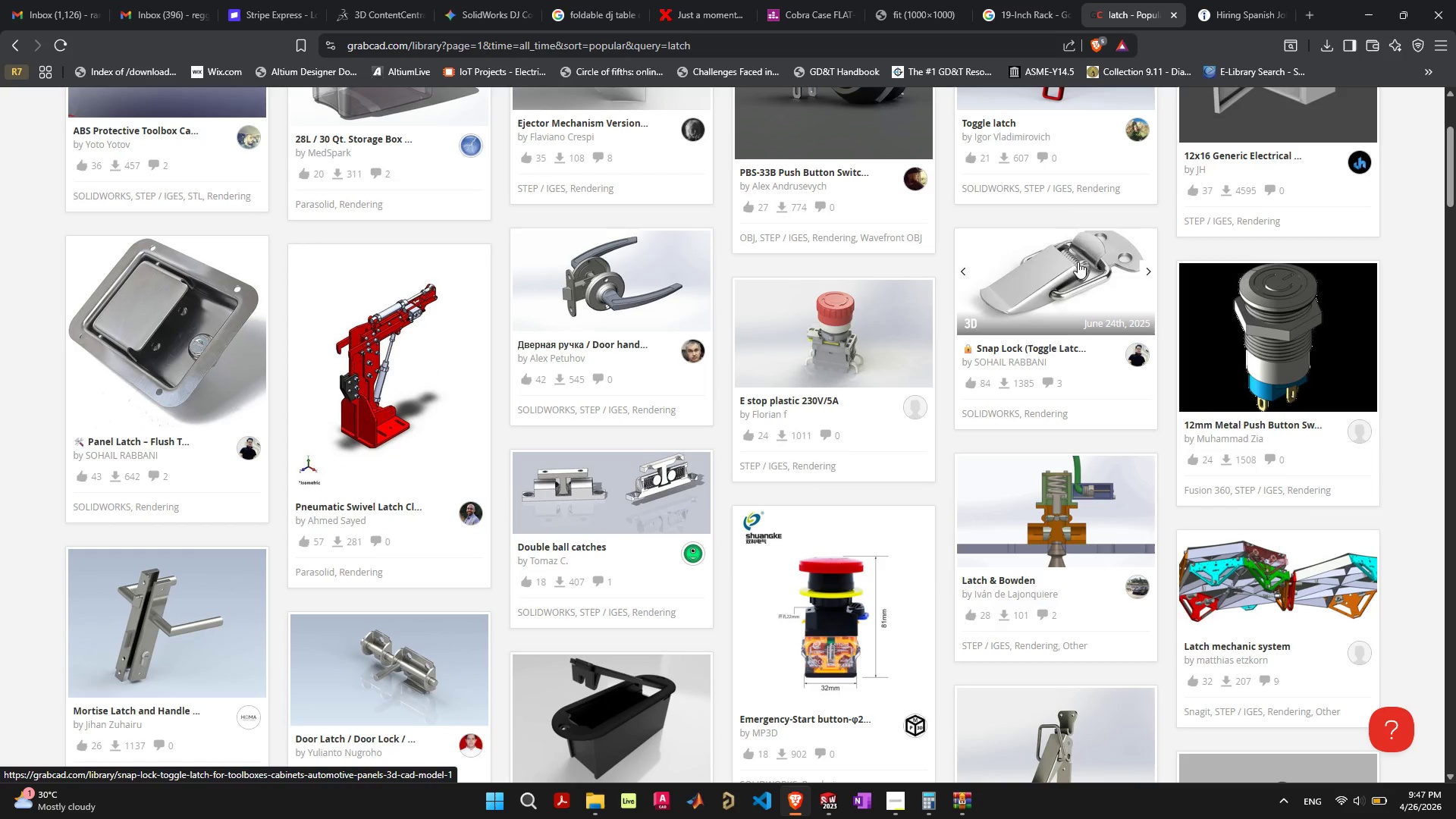 
left_click([1078, 262])
 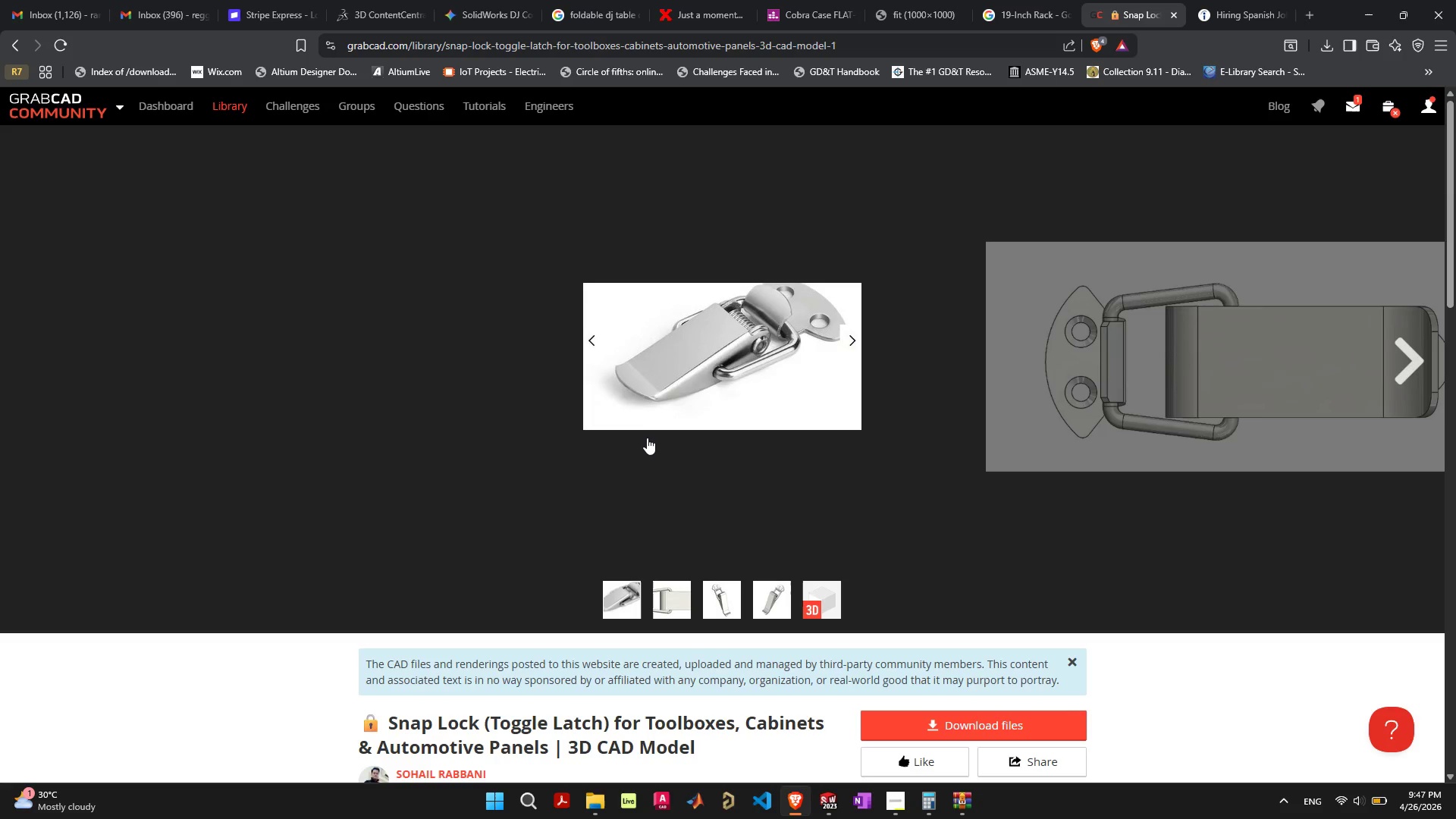 
wait(9.72)
 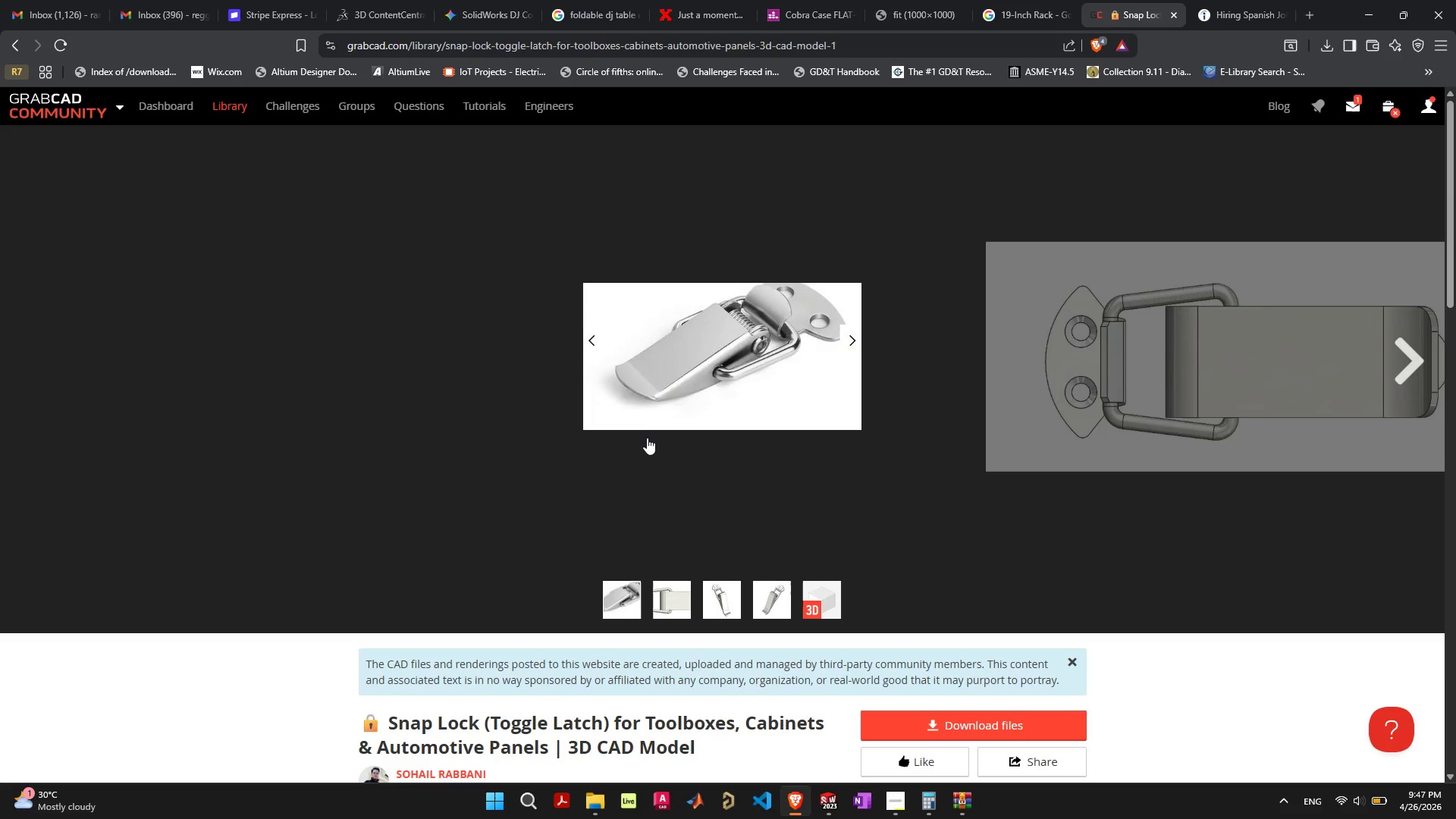 
scroll: coordinate [770, 456], scroll_direction: down, amount: 6.0
 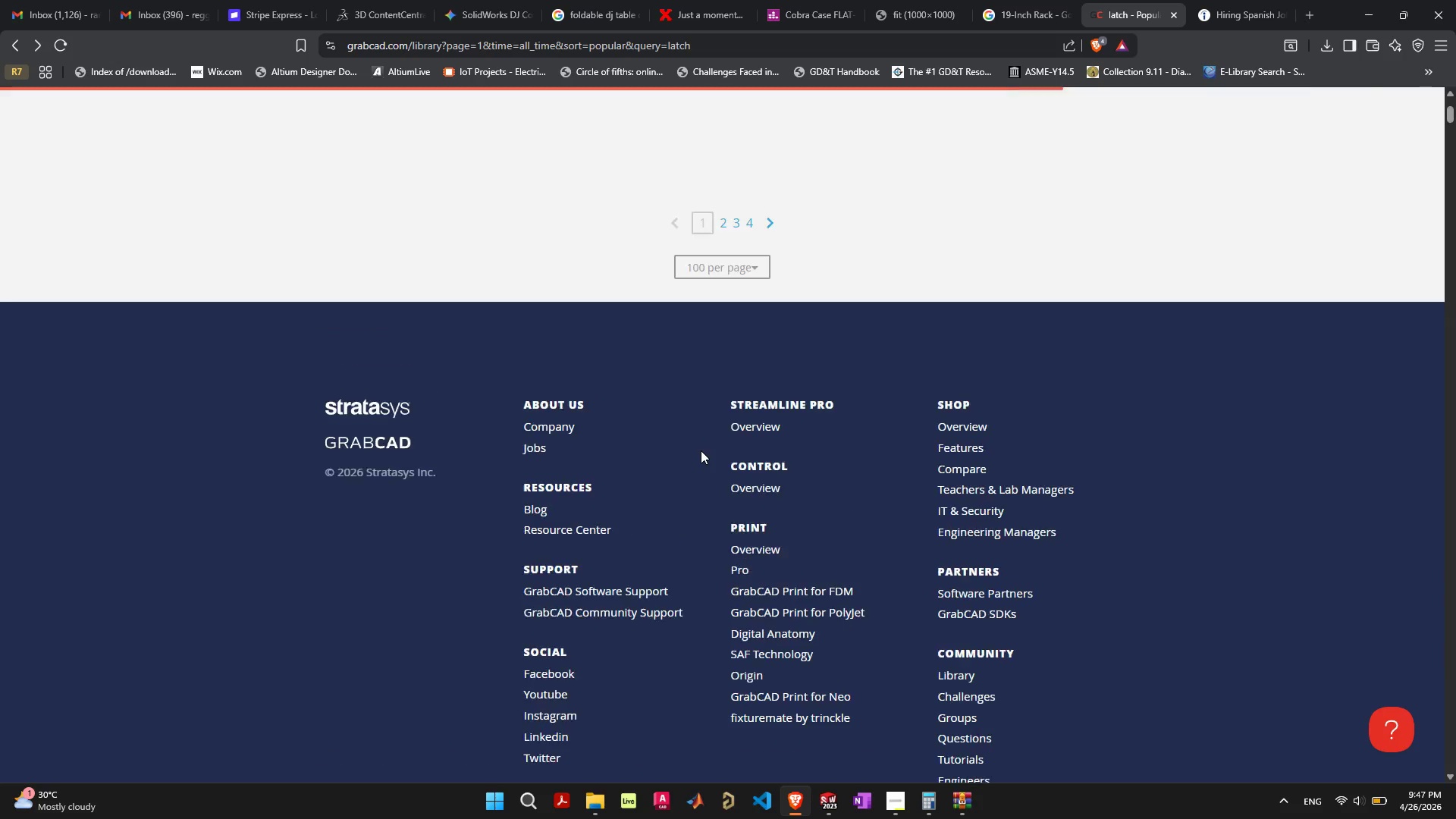 
scroll: coordinate [701, 450], scroll_direction: up, amount: 8.0
 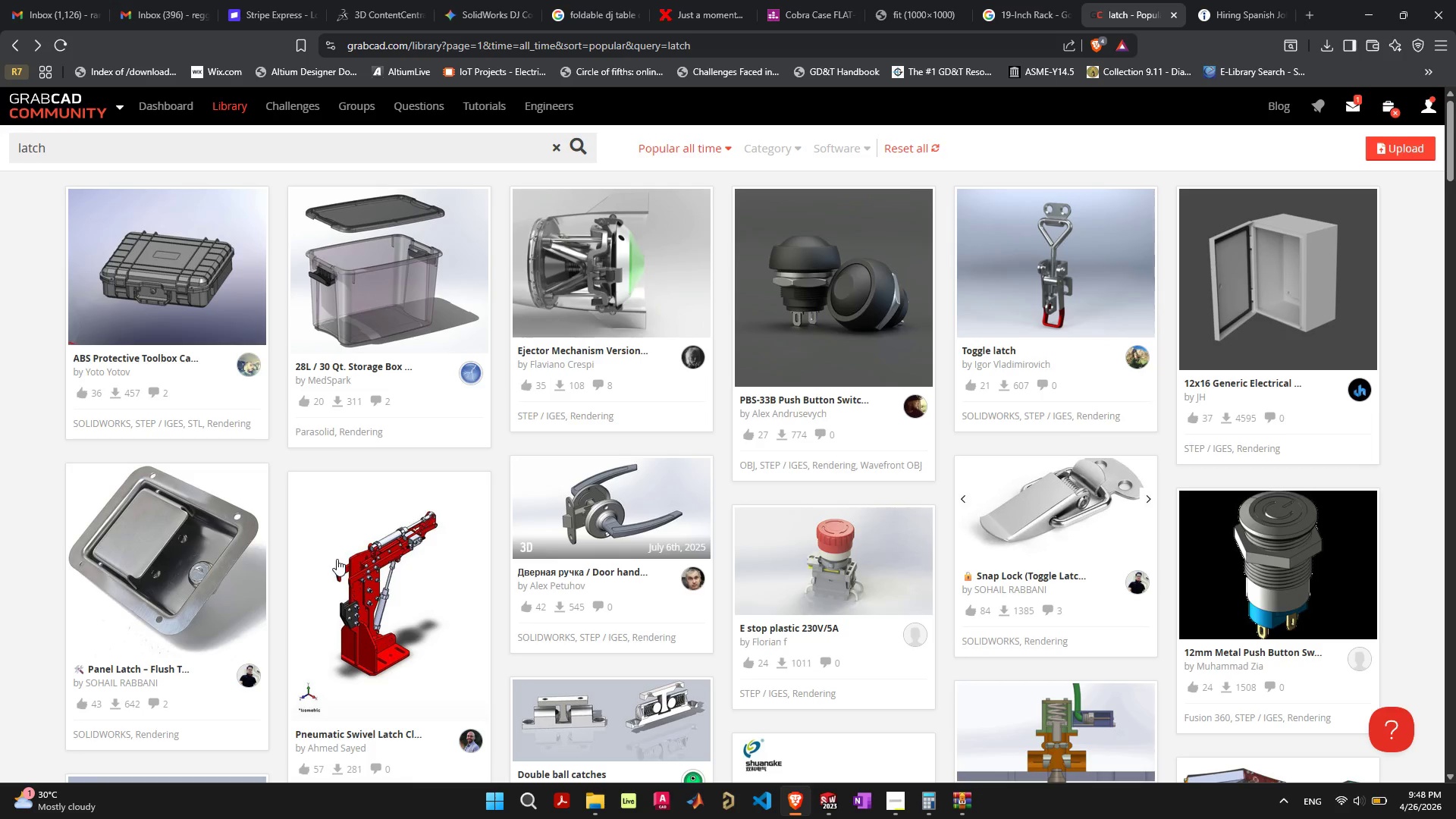 
wait(5.37)
 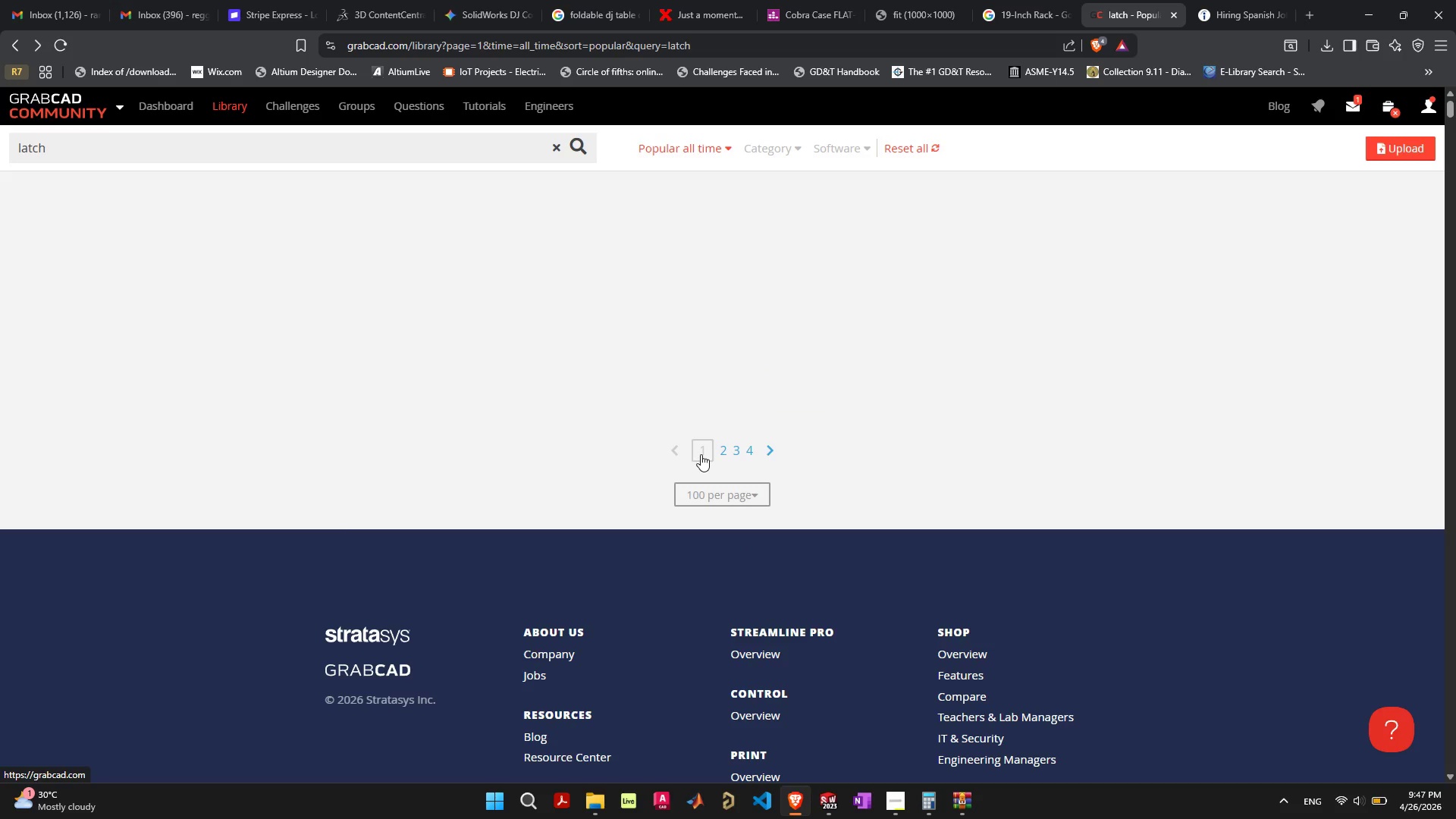 
left_click([228, 544])
 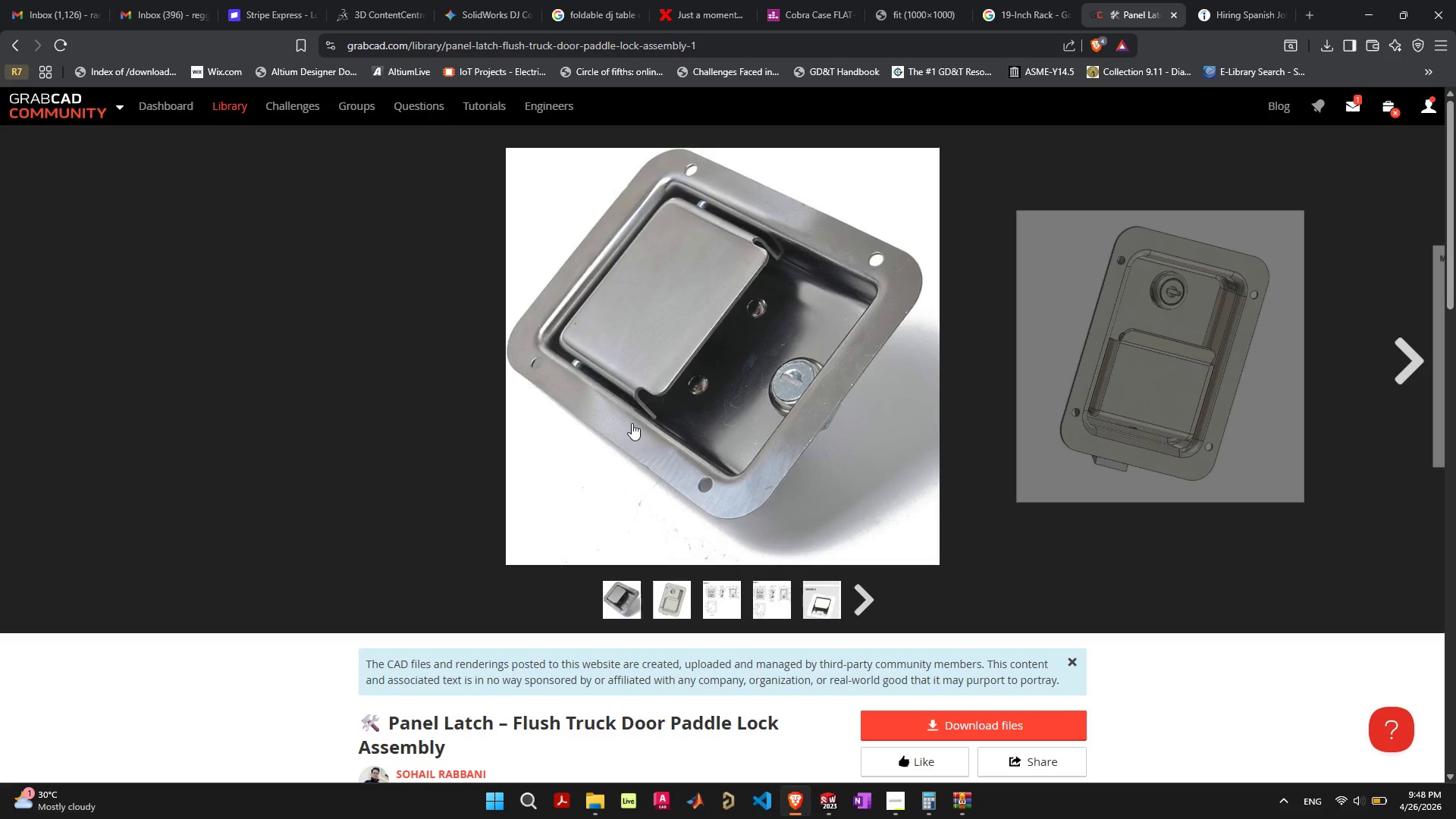 
wait(5.14)
 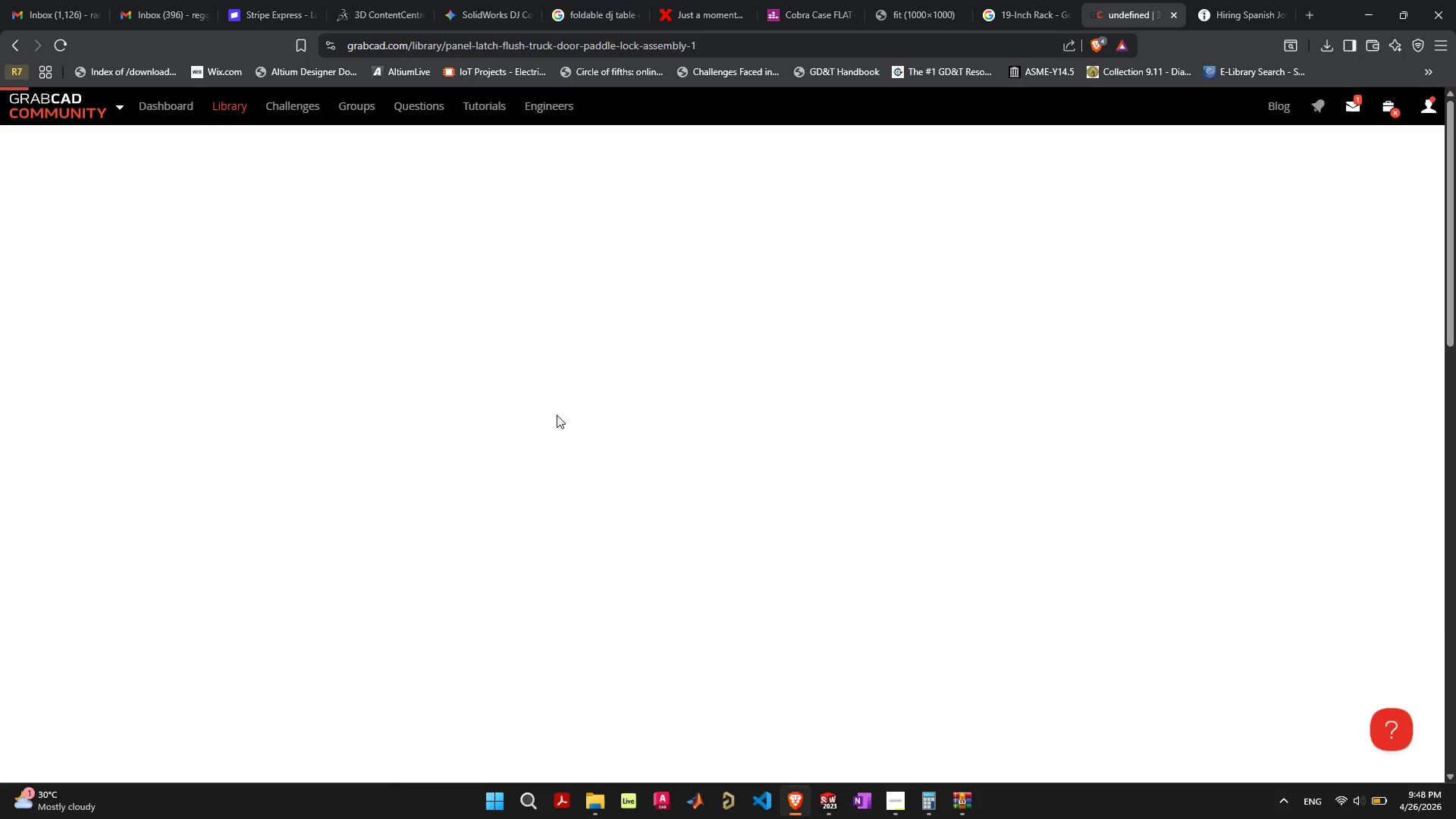 
left_click([673, 587])
 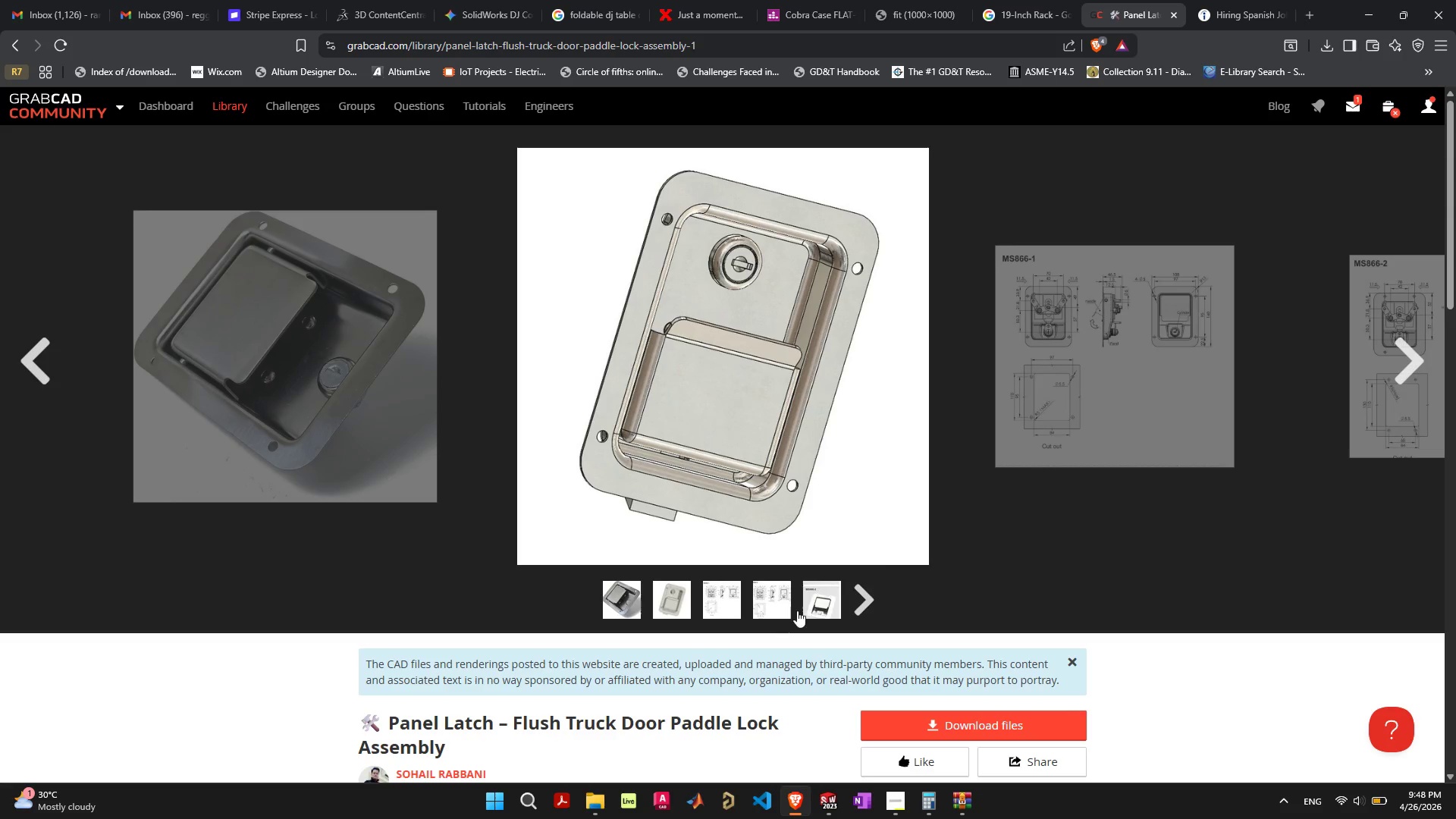 
wait(6.44)
 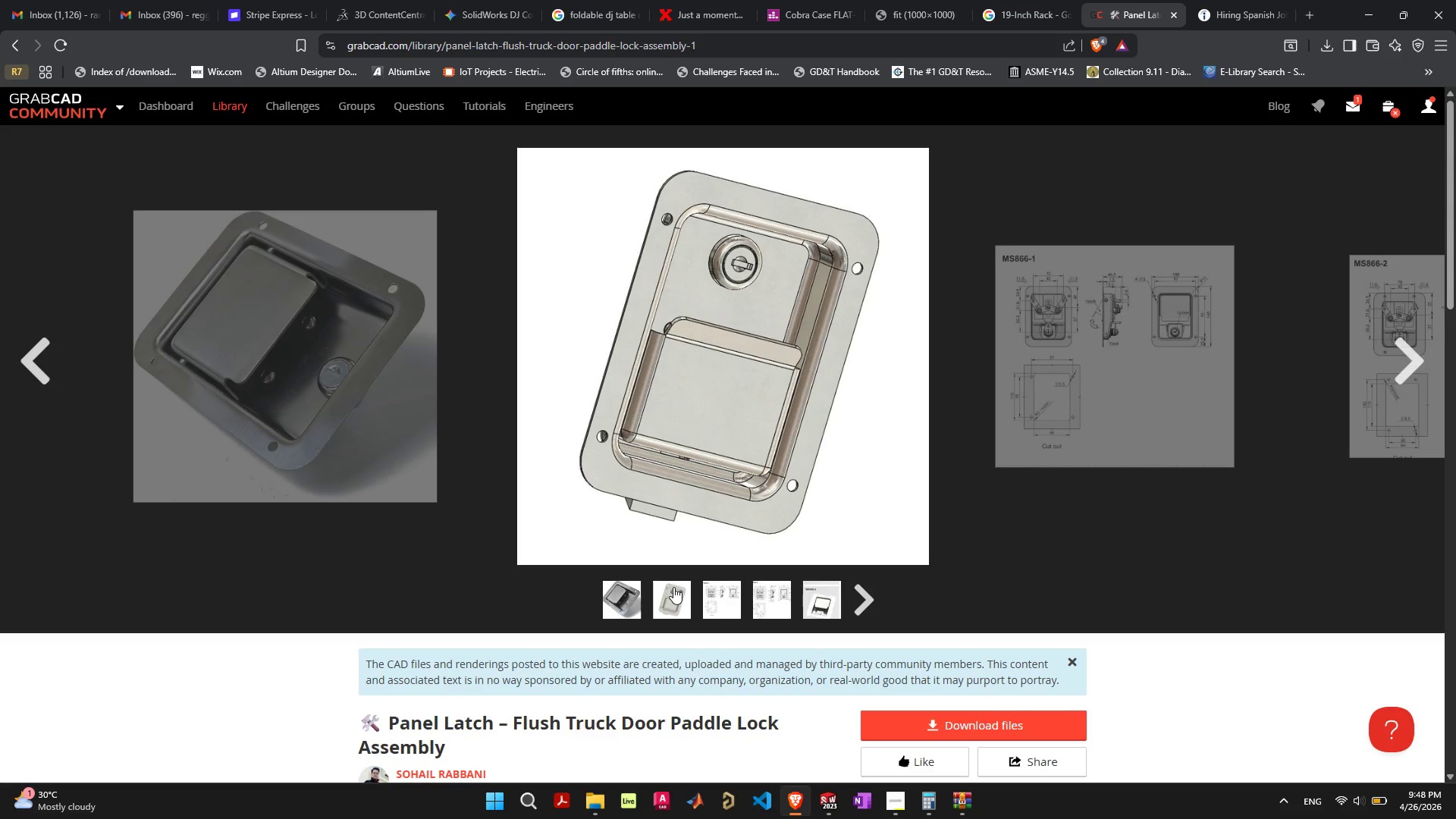 
left_click_drag(start_coordinate=[890, 389], to_coordinate=[565, 412])
 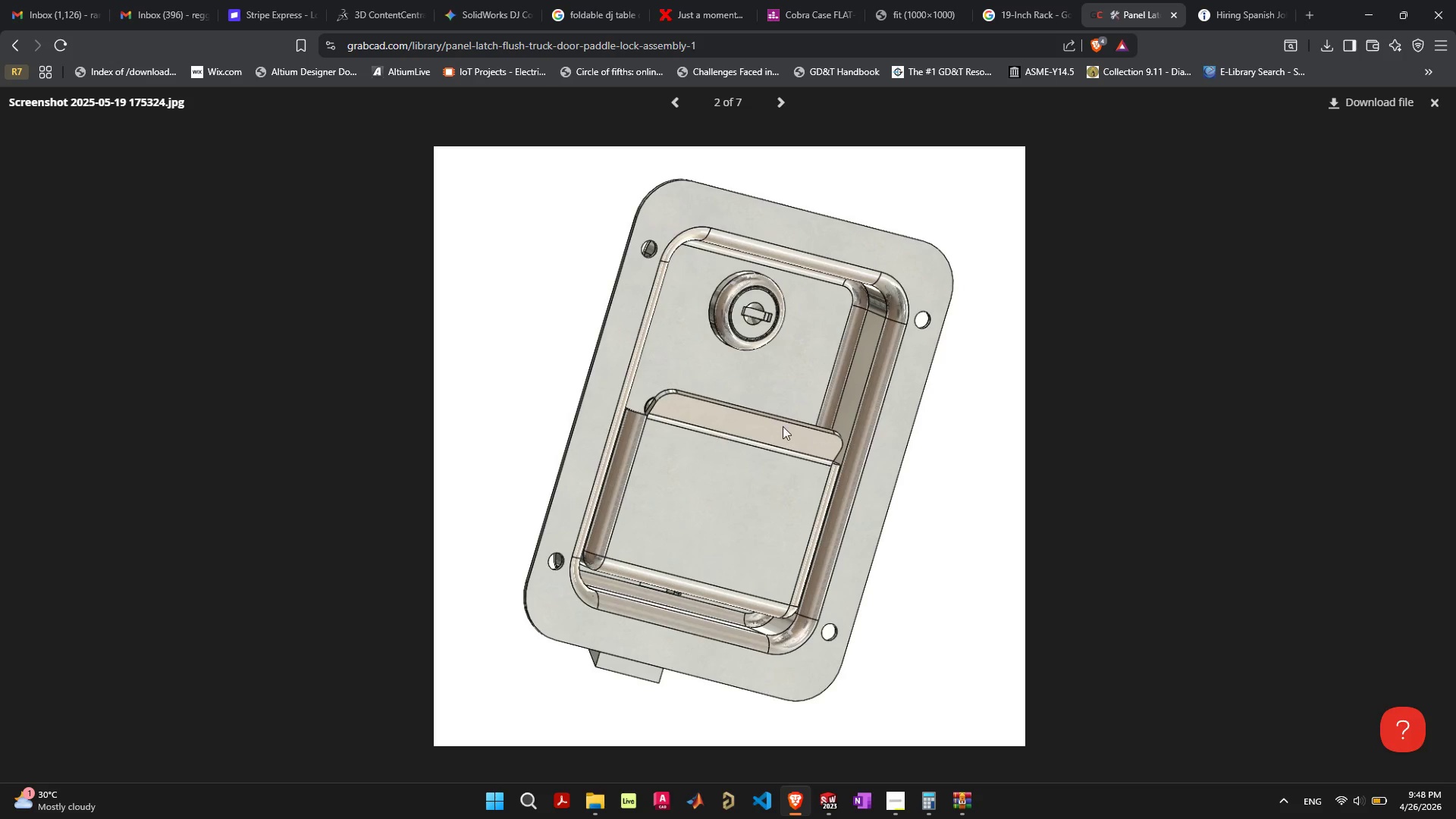 
left_click_drag(start_coordinate=[803, 423], to_coordinate=[659, 422])
 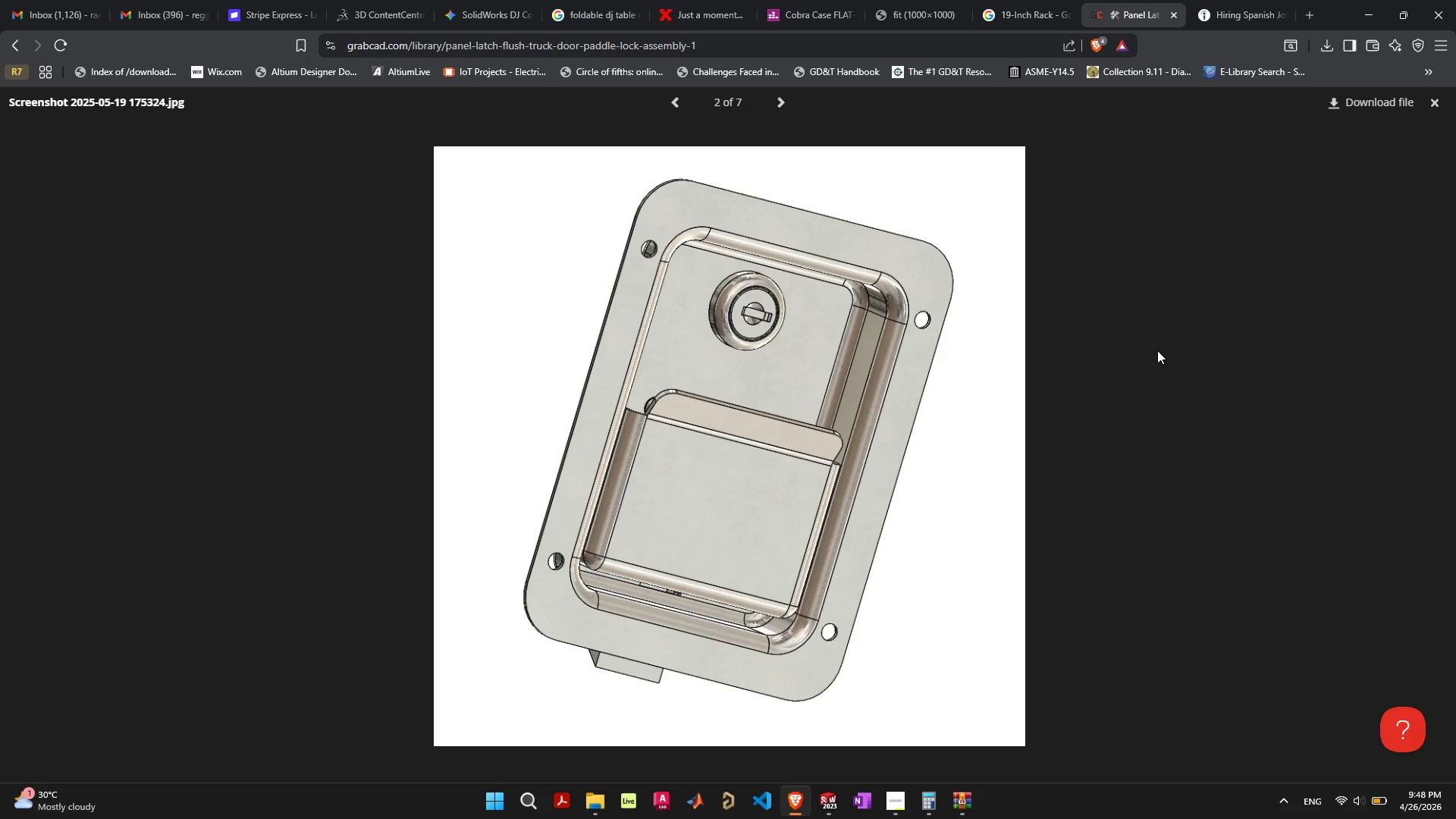 
scroll: coordinate [1156, 366], scroll_direction: down, amount: 3.0
 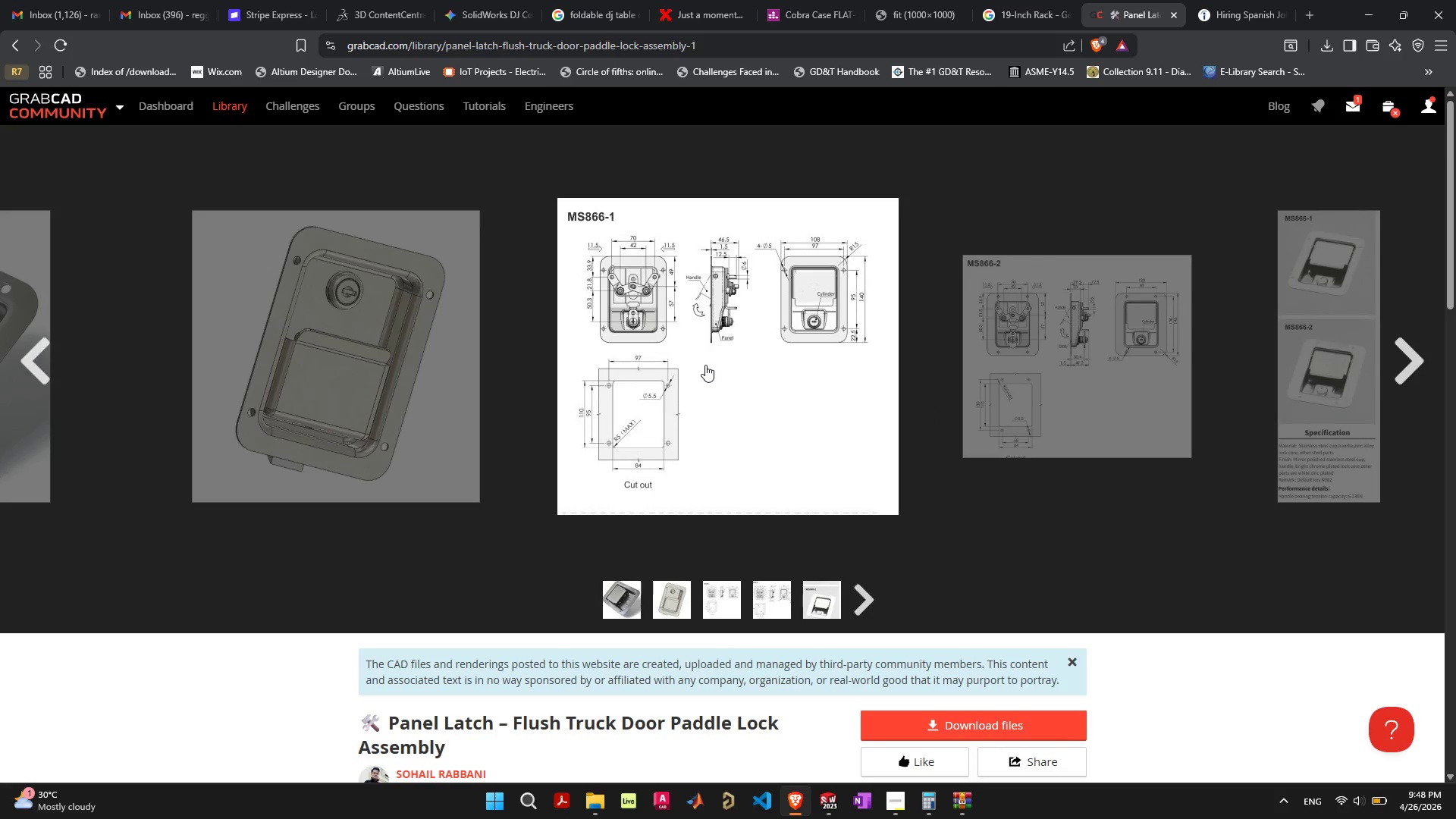 
wait(7.74)
 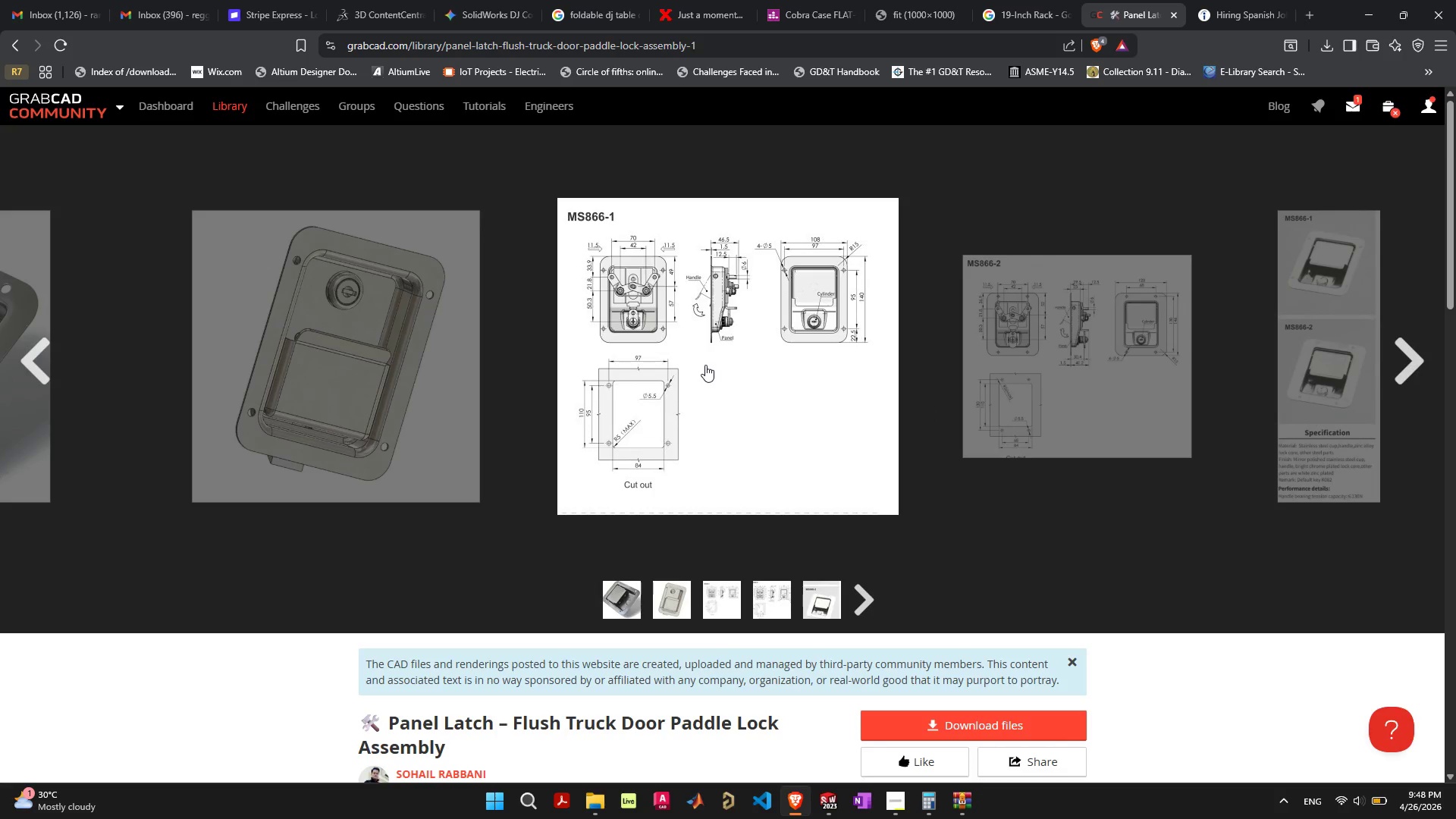 
left_click([681, 598])
 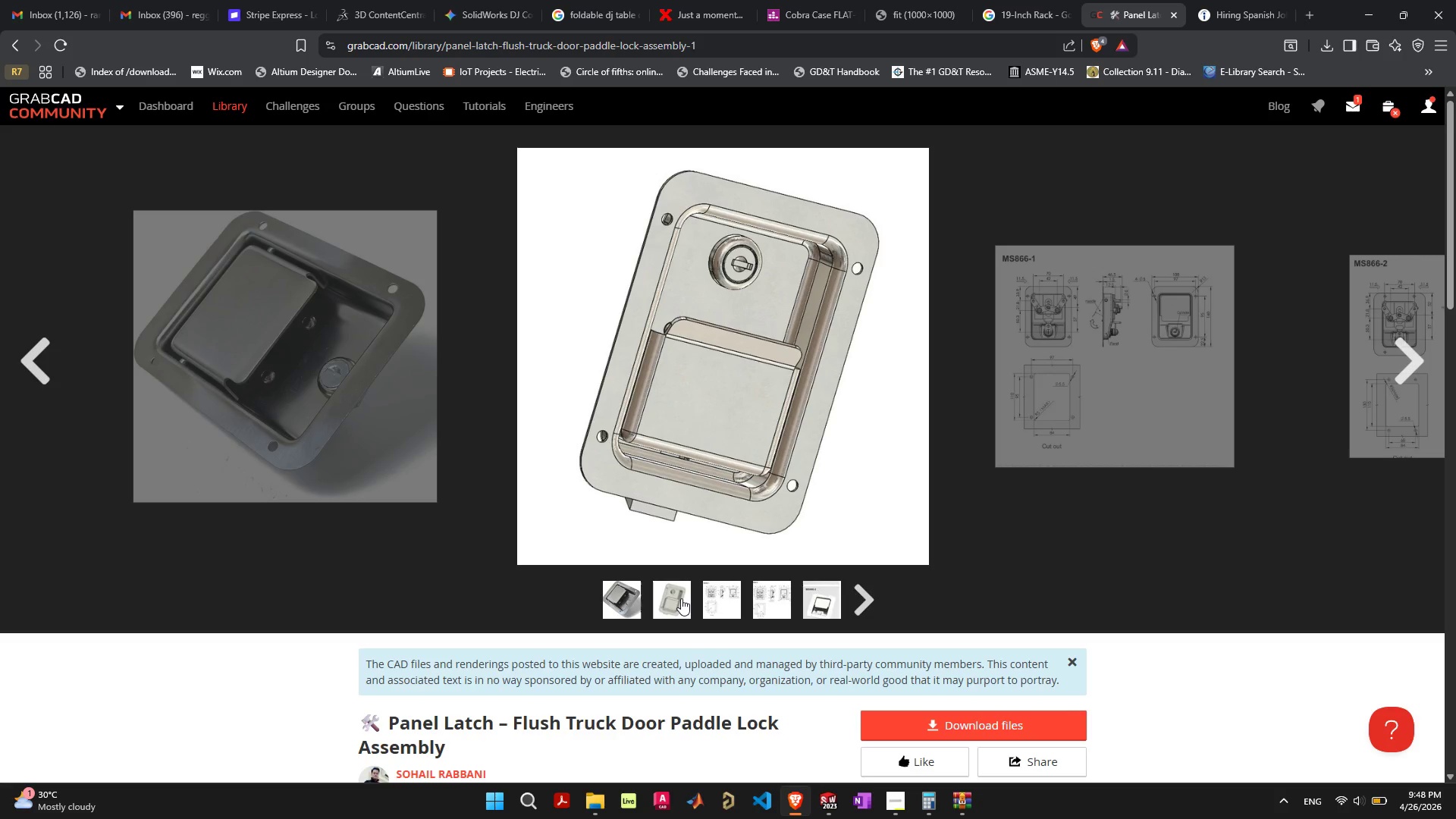 
wait(7.7)
 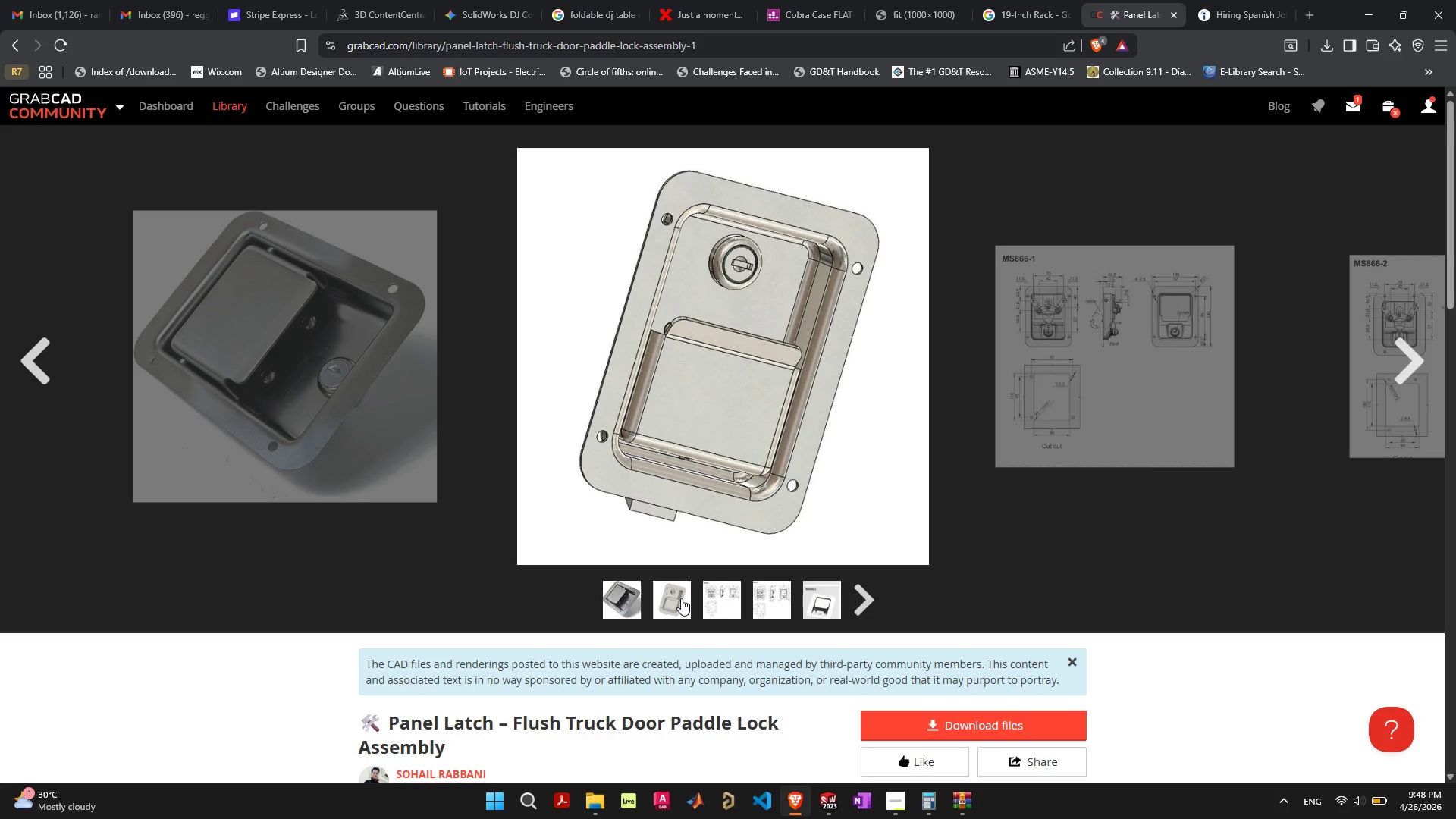 
scroll: coordinate [719, 607], scroll_direction: down, amount: 7.0
 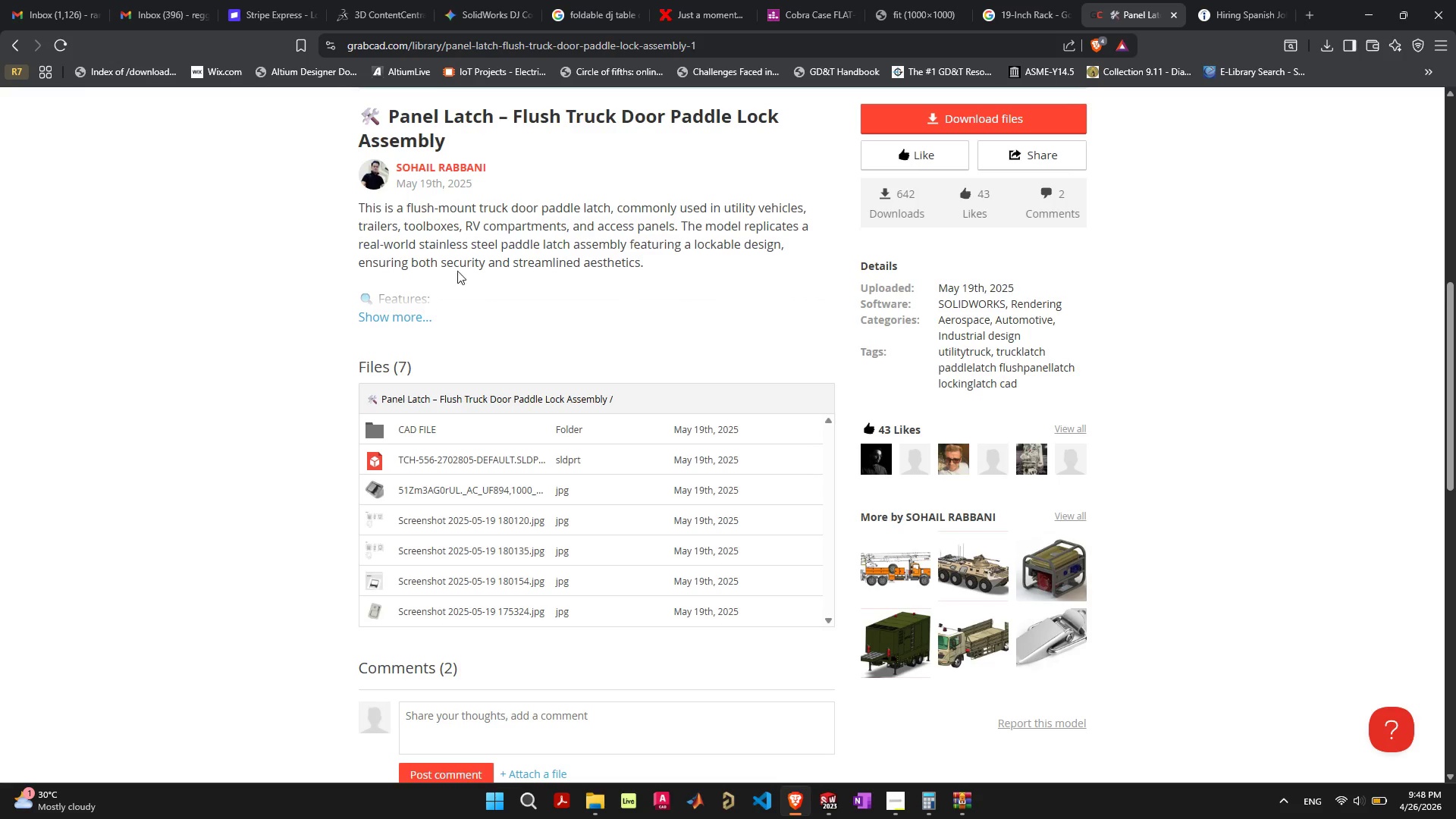 
left_click([419, 318])
 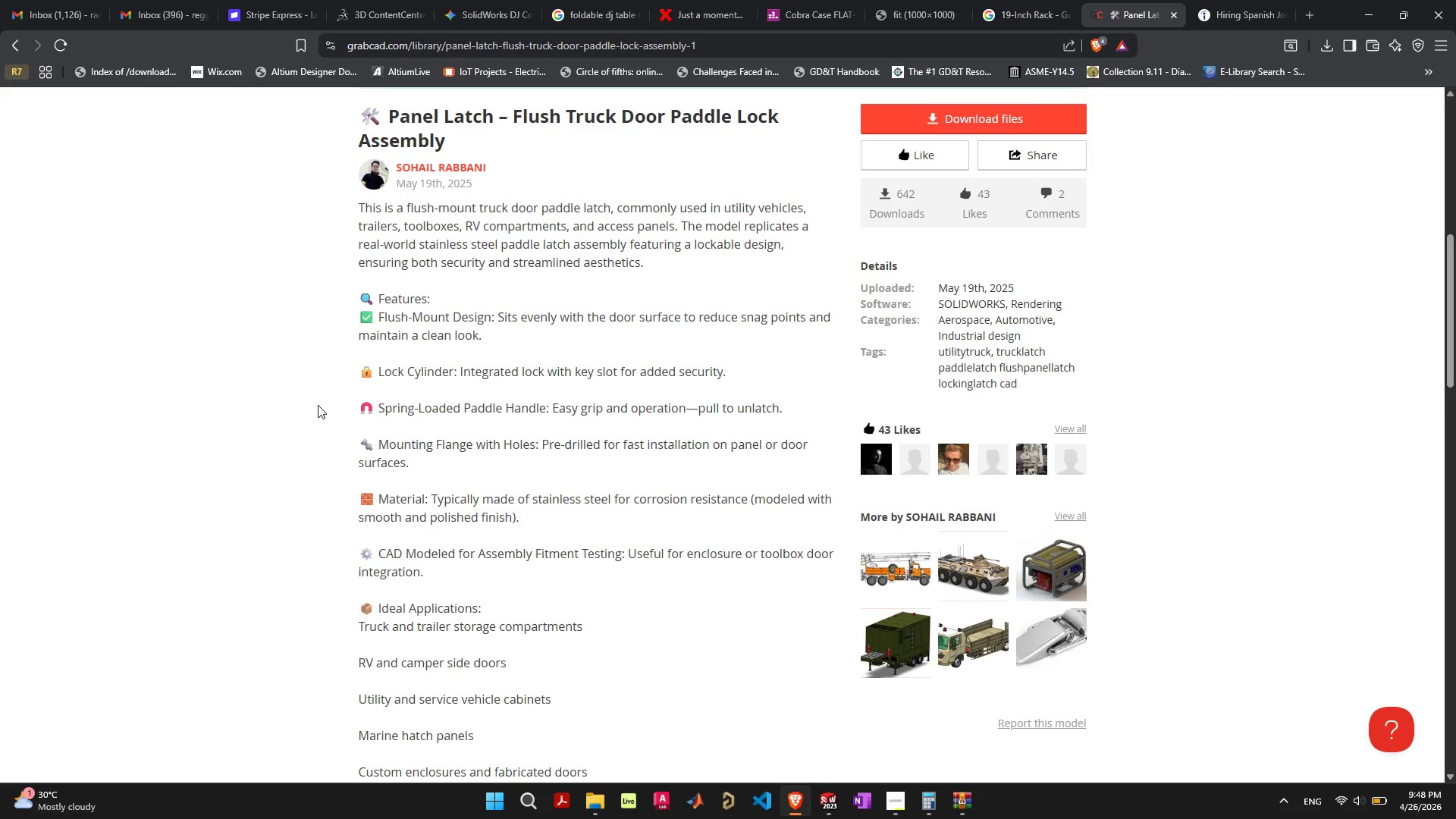 
scroll: coordinate [318, 414], scroll_direction: down, amount: 8.0
 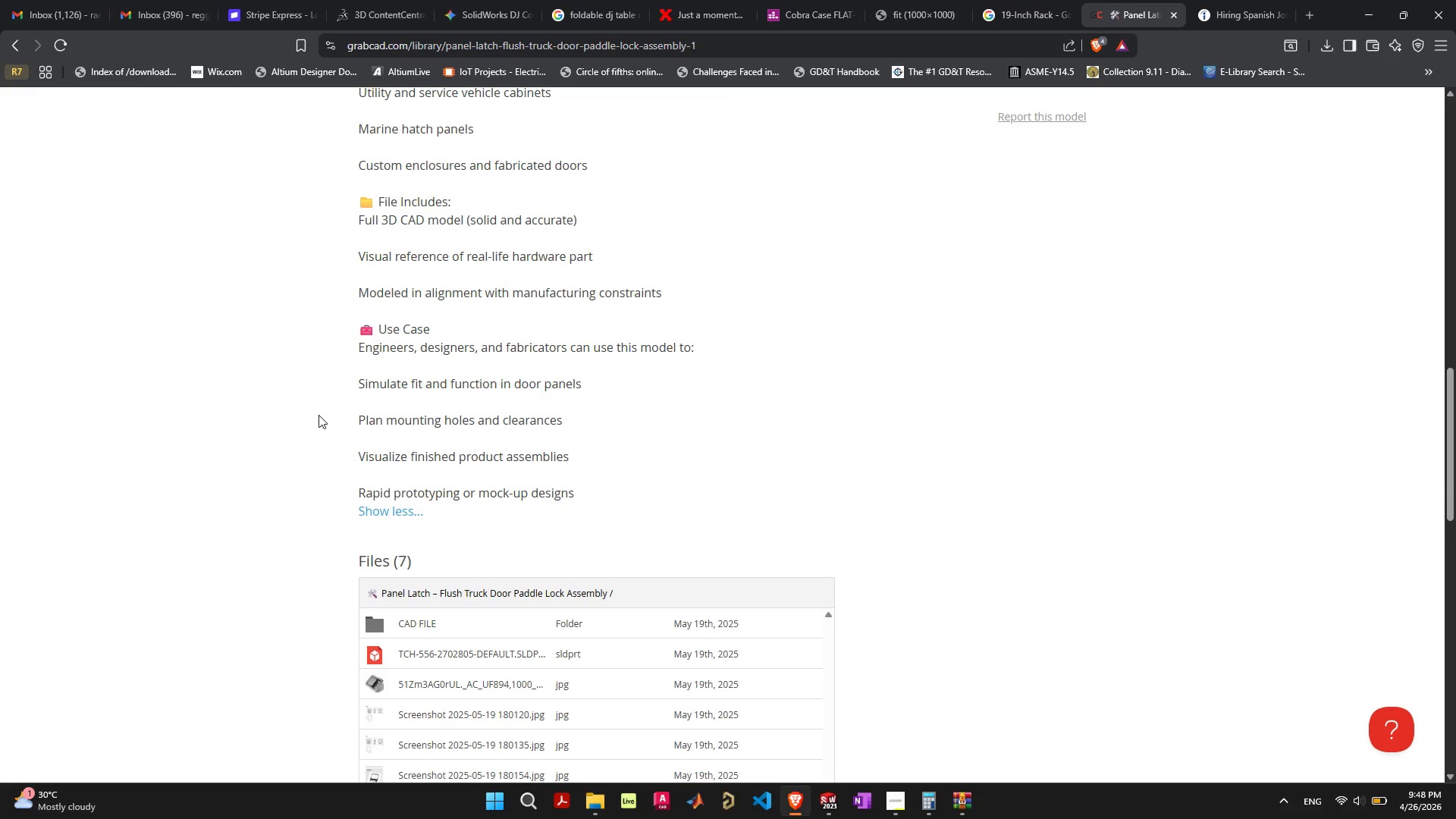 
scroll: coordinate [440, 440], scroll_direction: up, amount: 13.0
 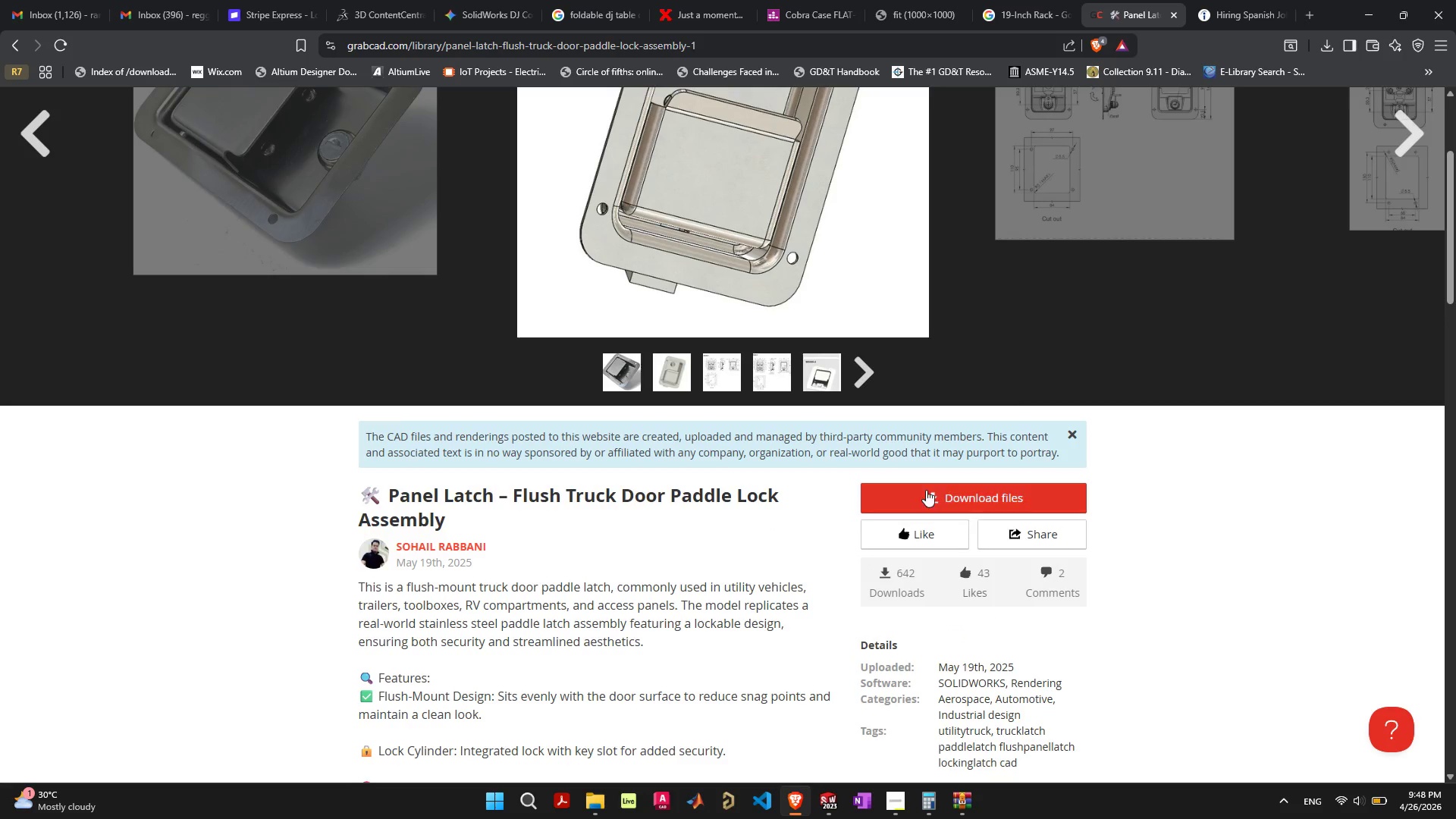 
left_click([953, 492])
 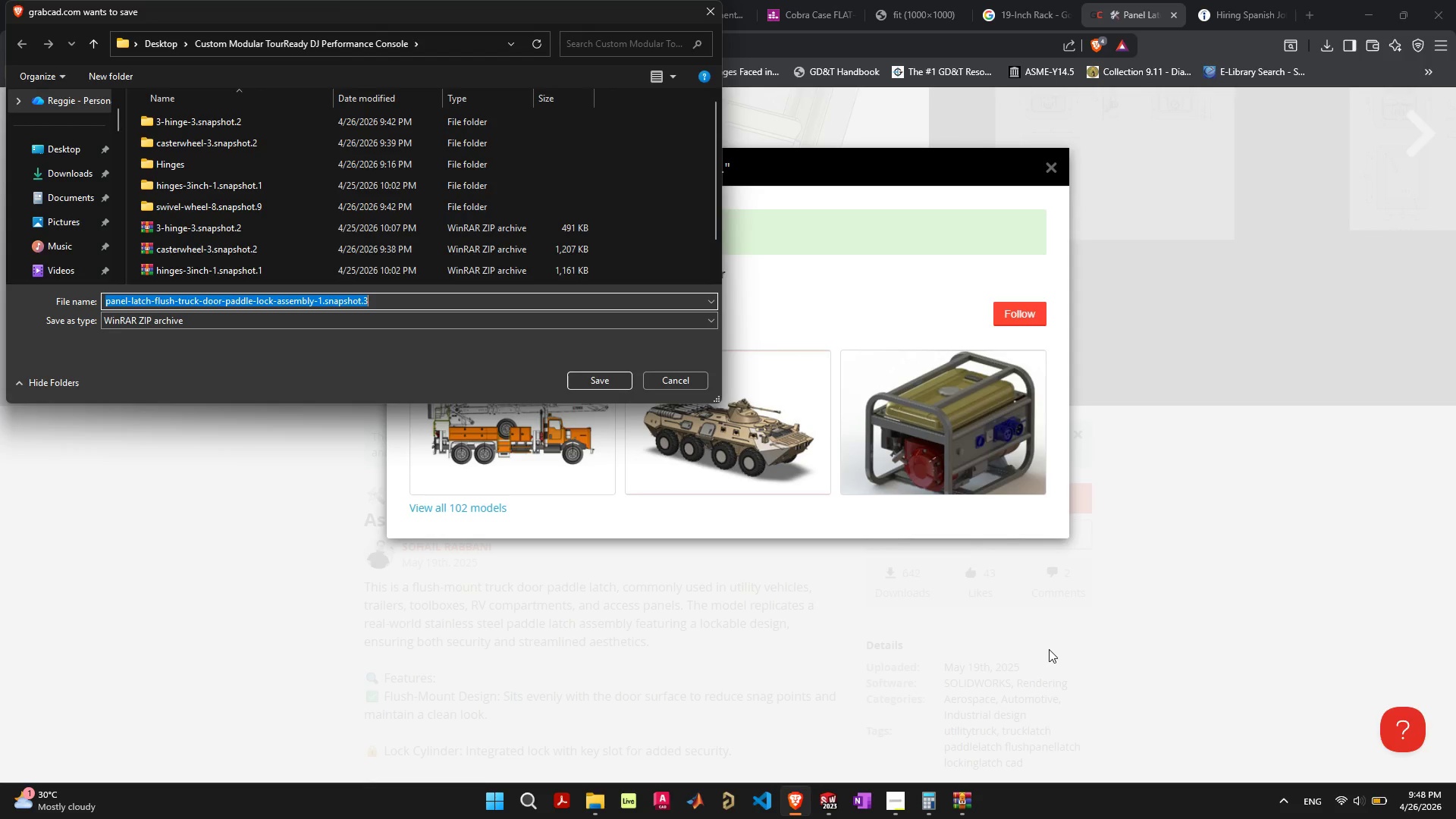 
wait(13.78)
 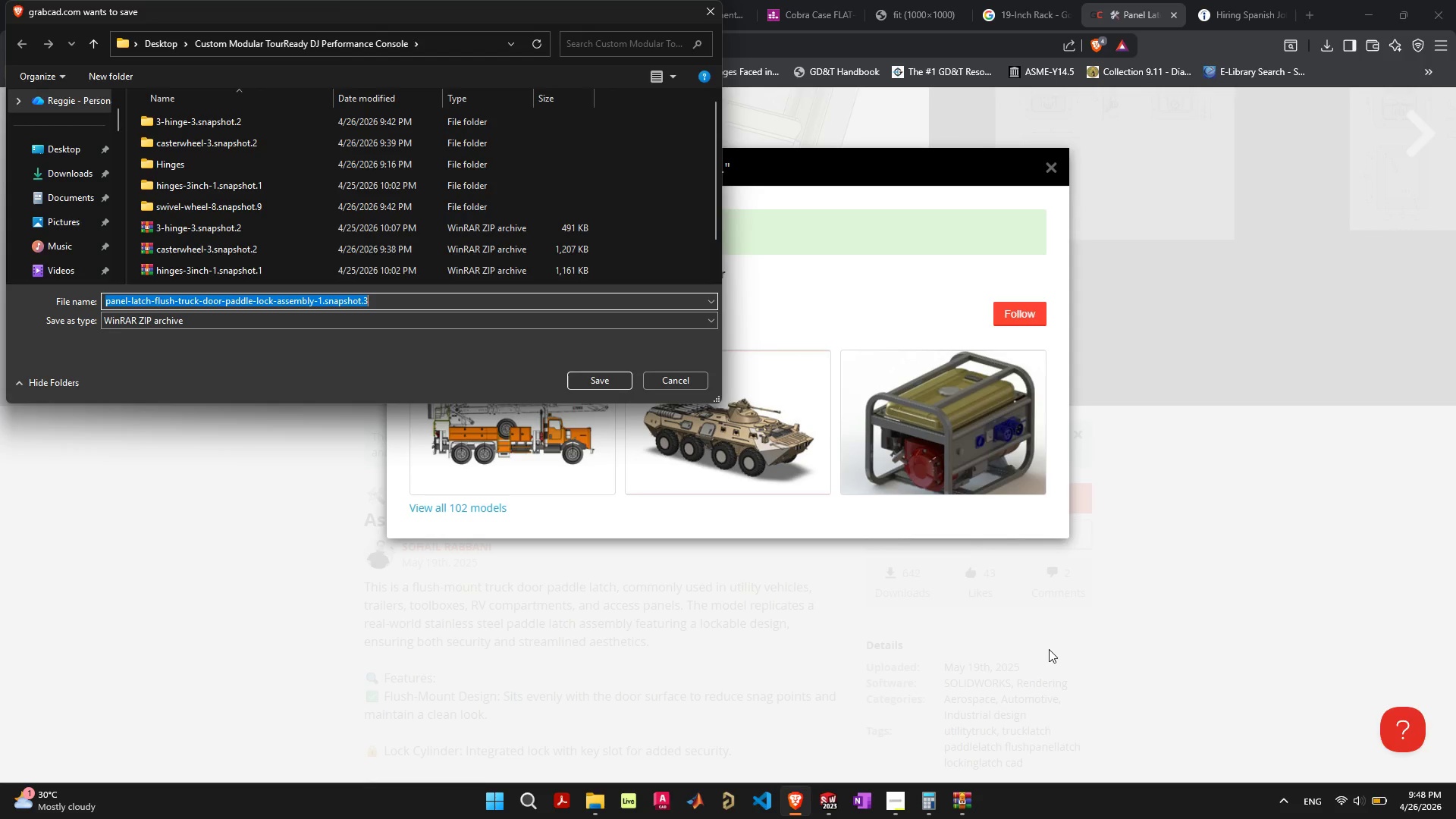 
left_click([613, 376])
 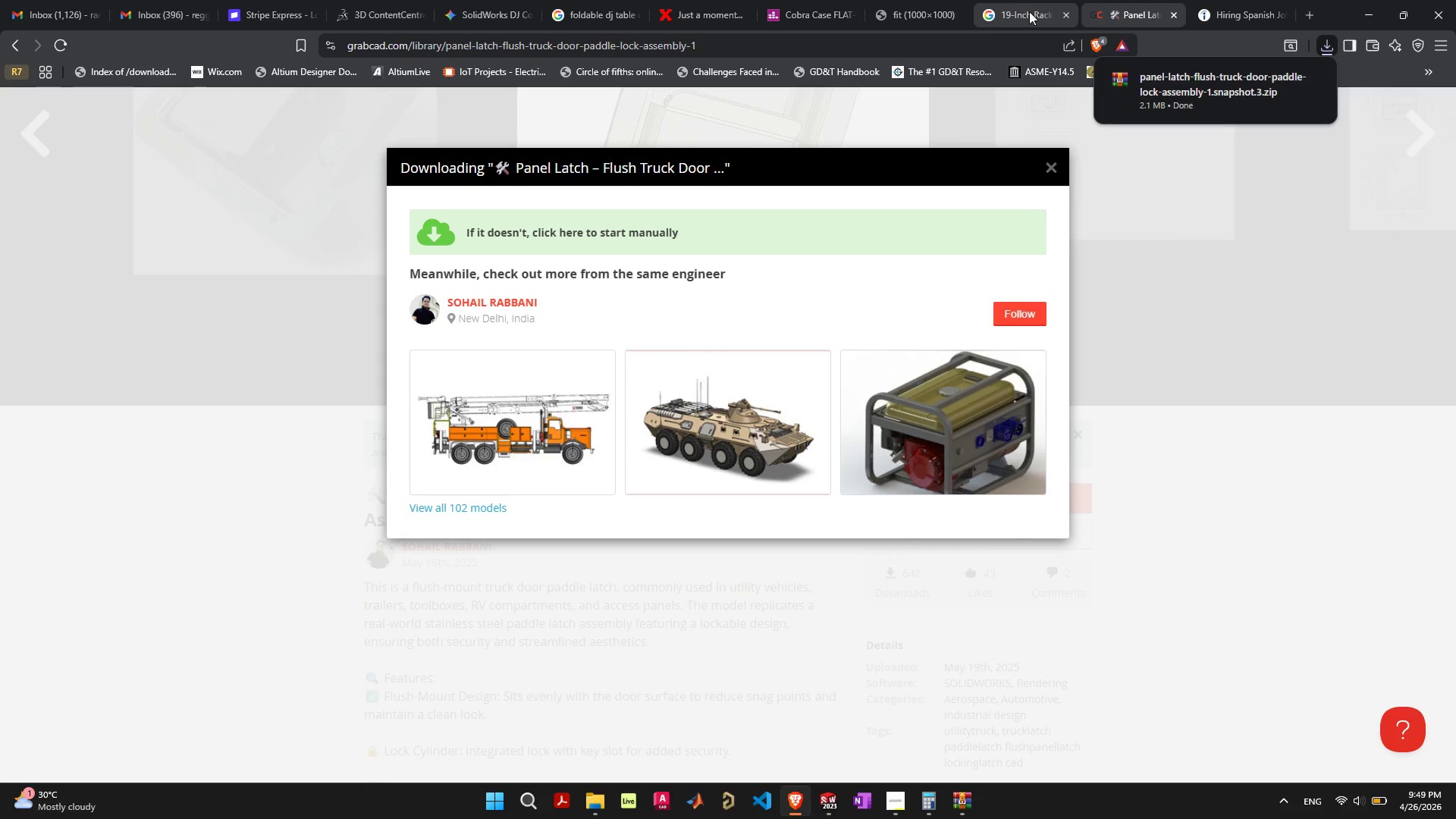 
left_click([932, 10])
 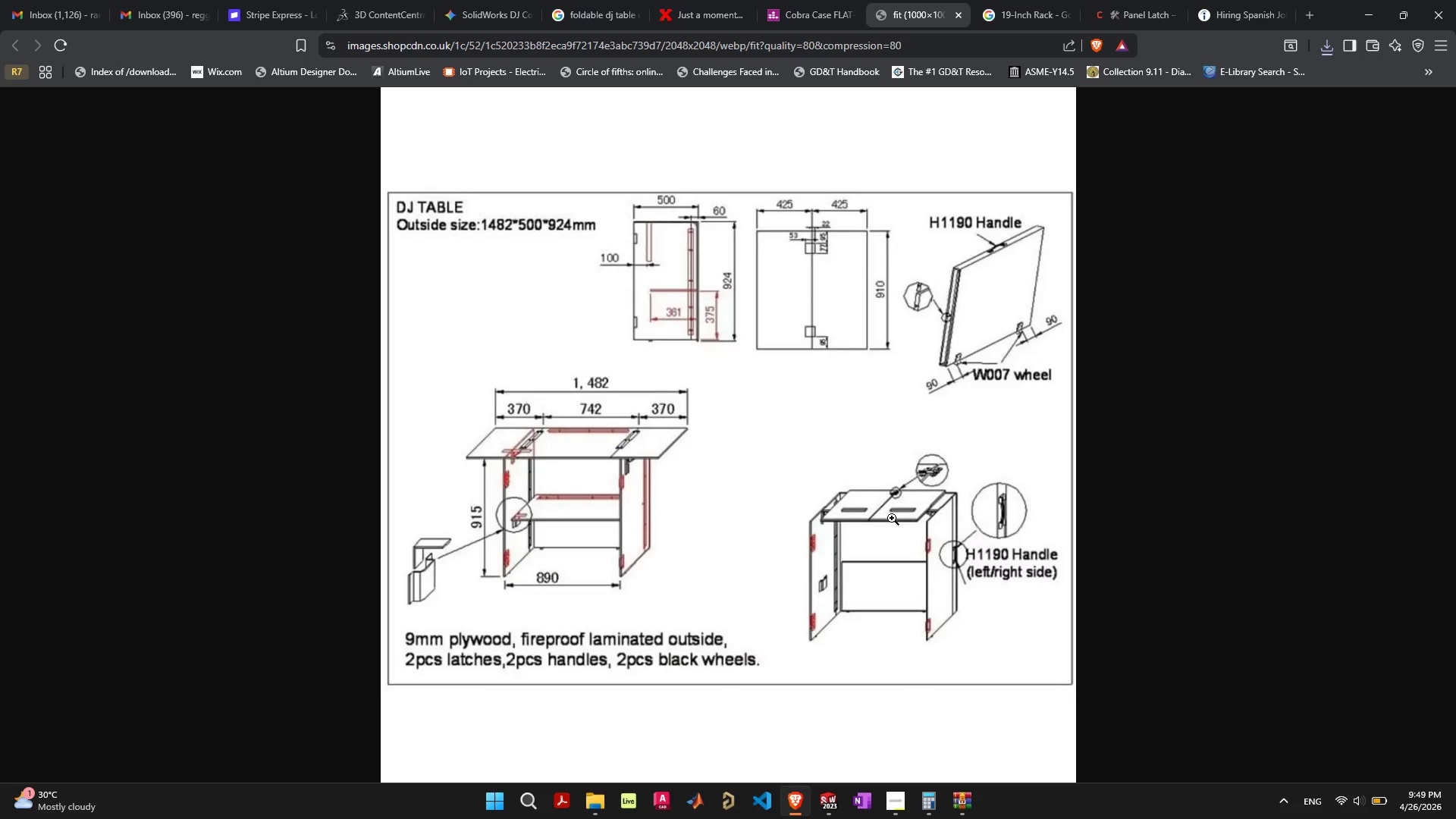 
wait(18.16)
 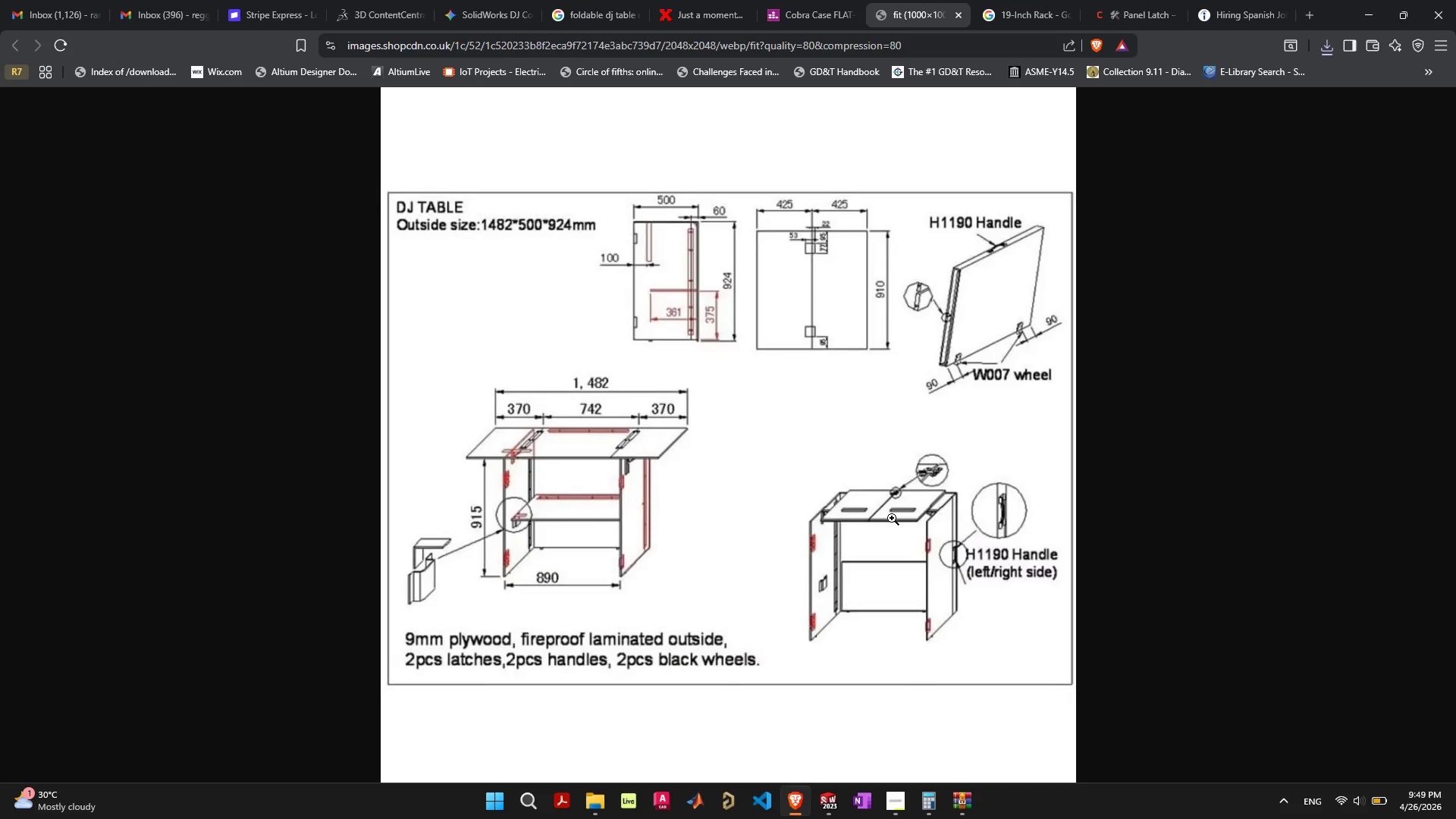 
left_click([1134, 11])
 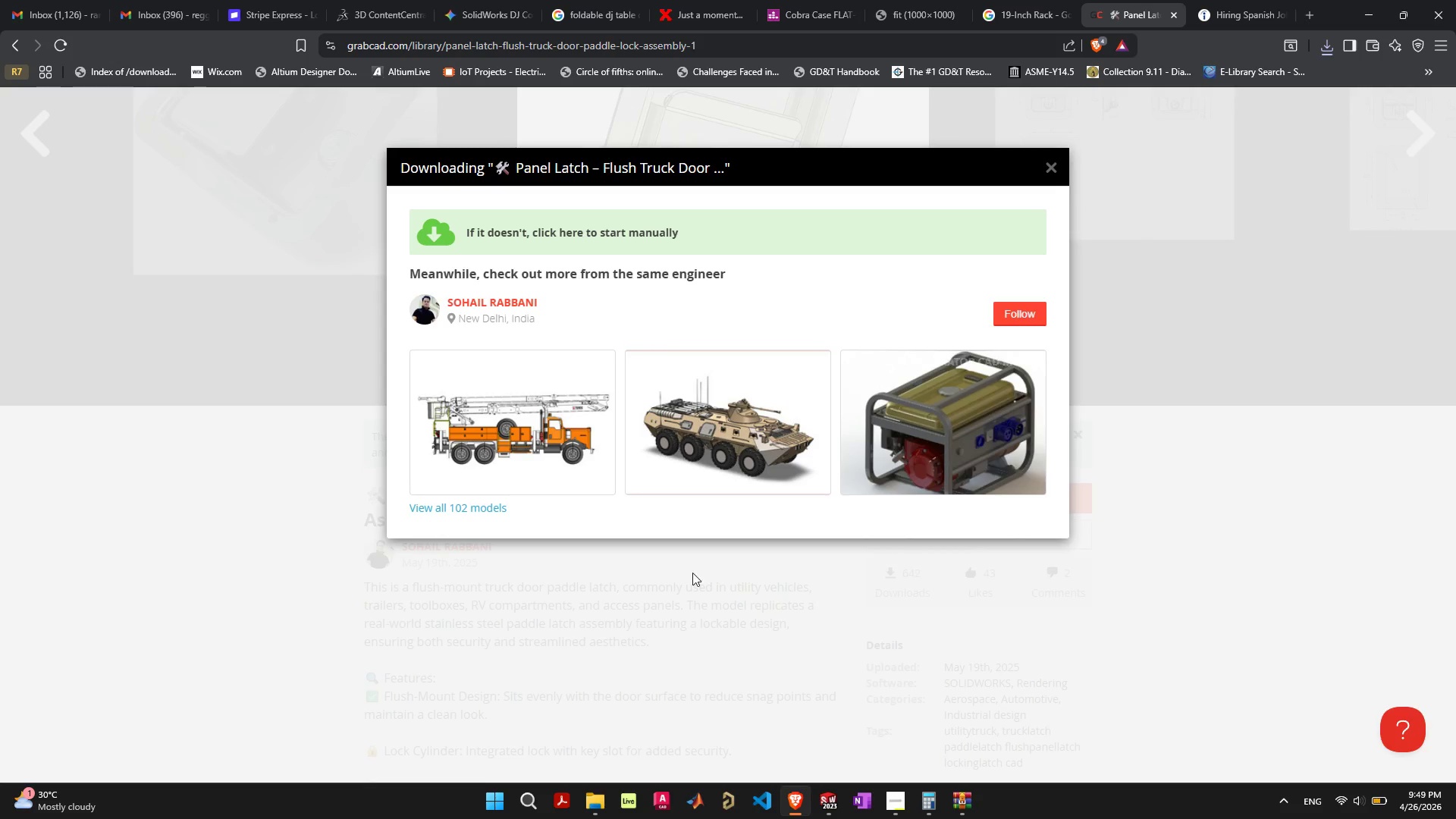 
left_click([664, 604])
 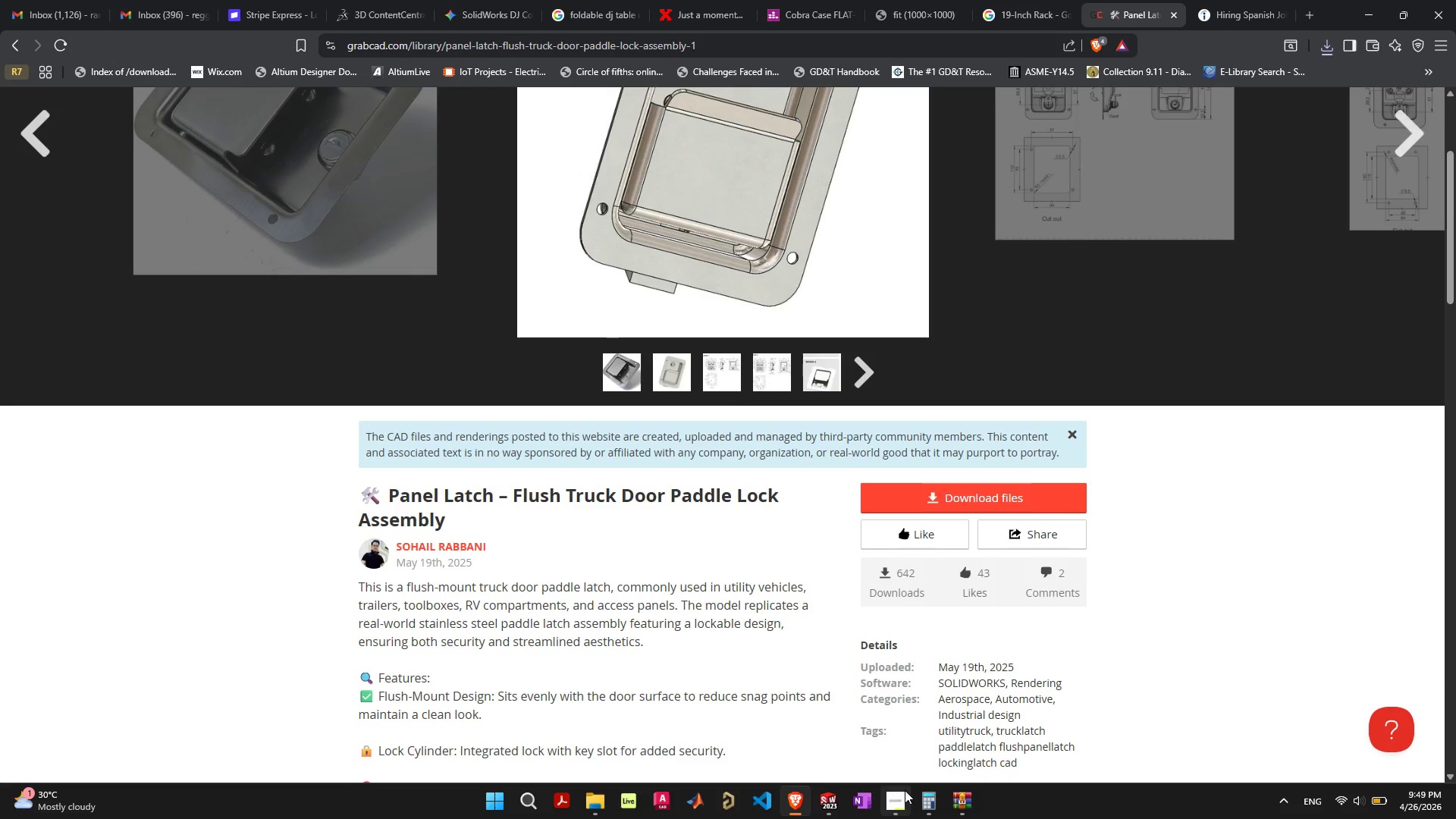 
left_click([959, 798])
 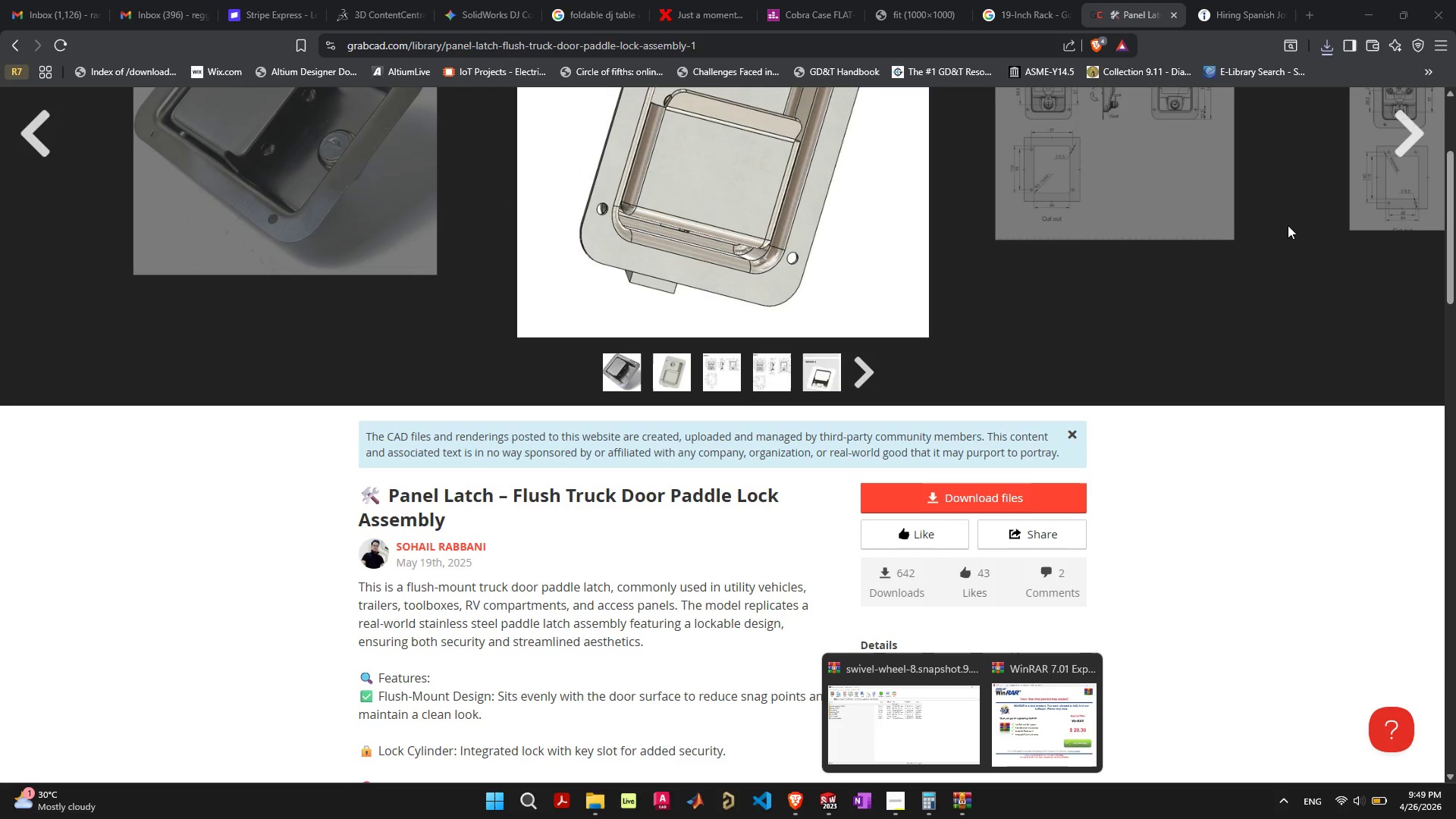 
left_click([1329, 50])
 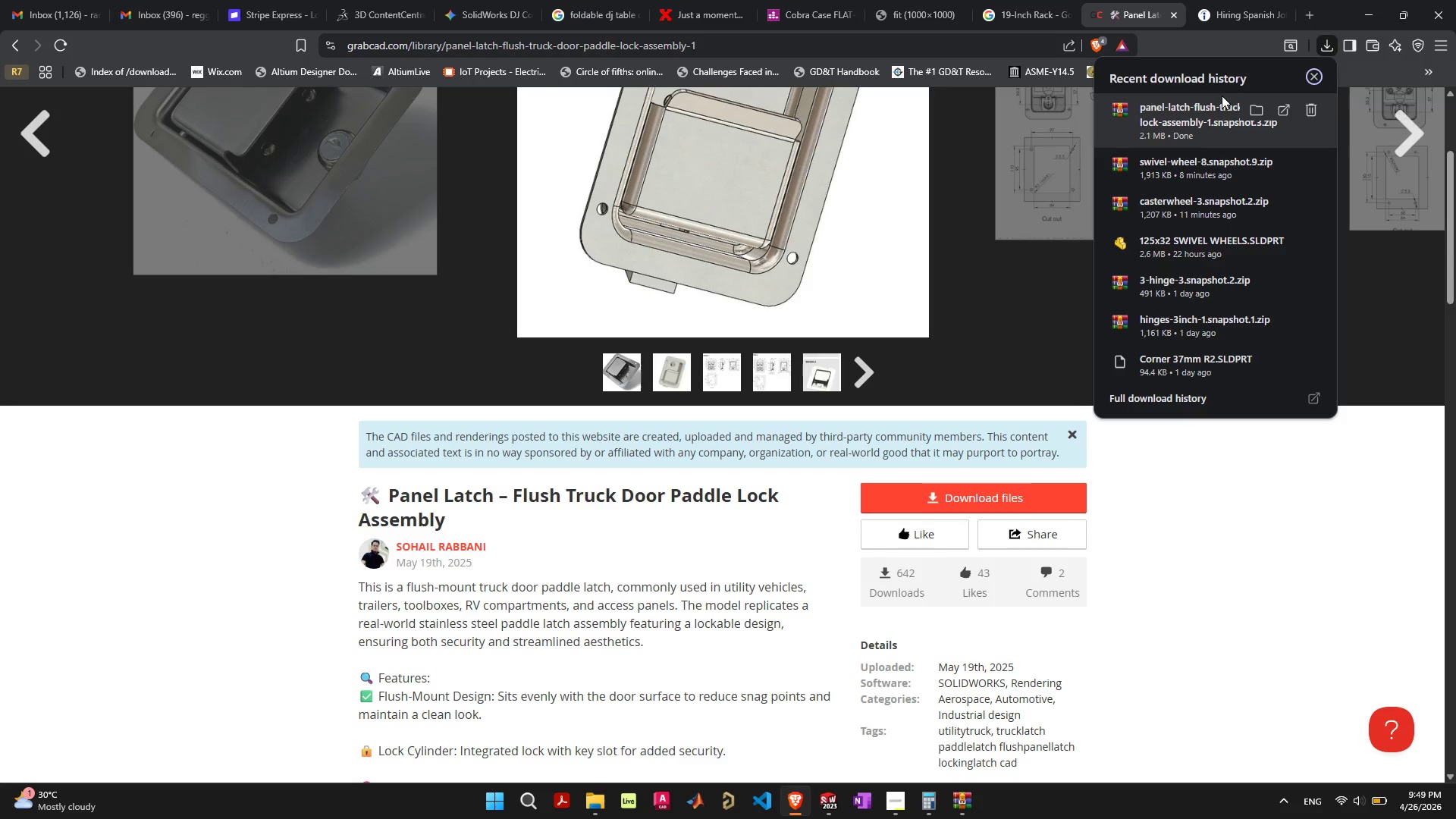 
left_click([1207, 124])
 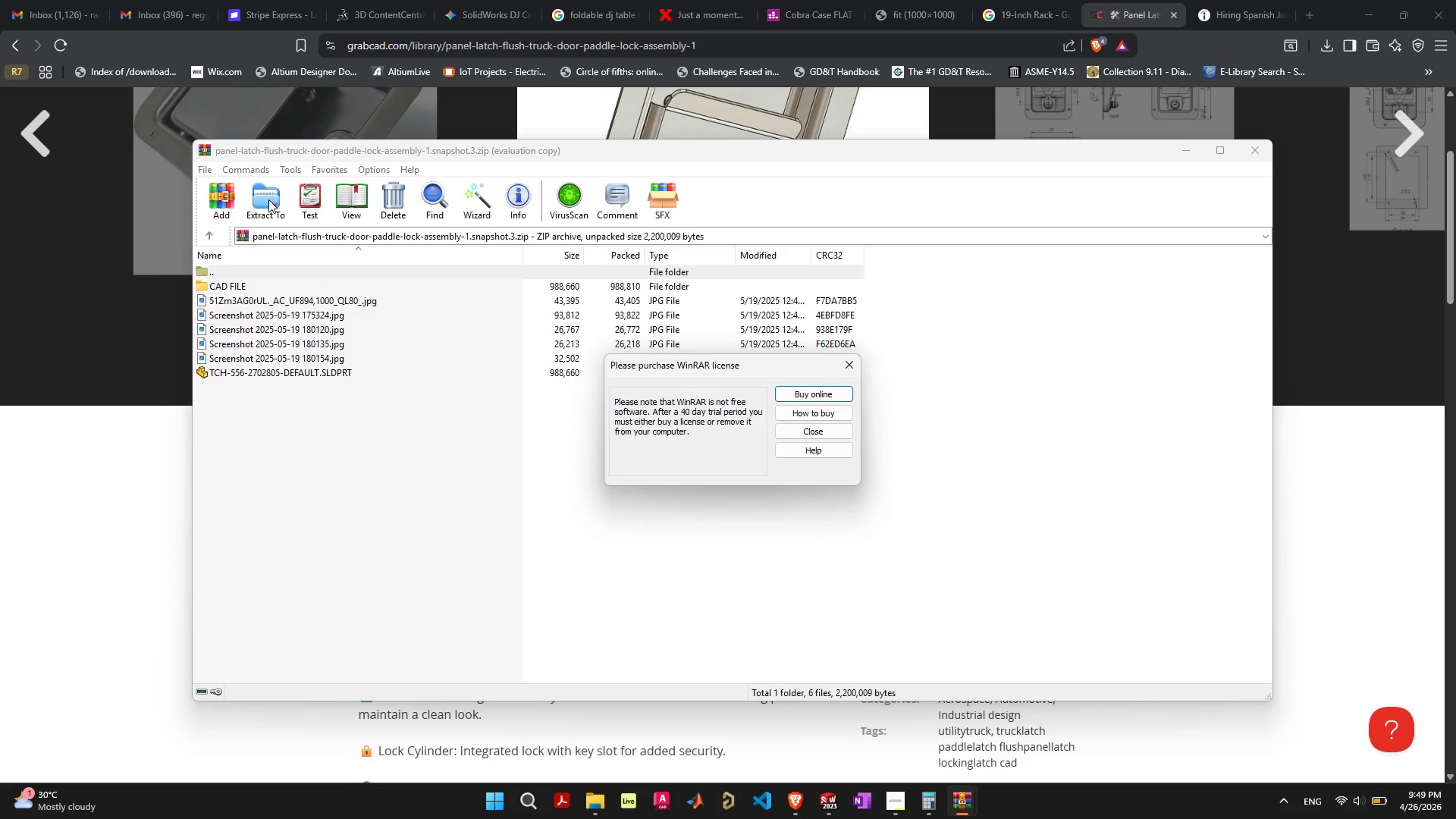 
left_click([789, 432])
 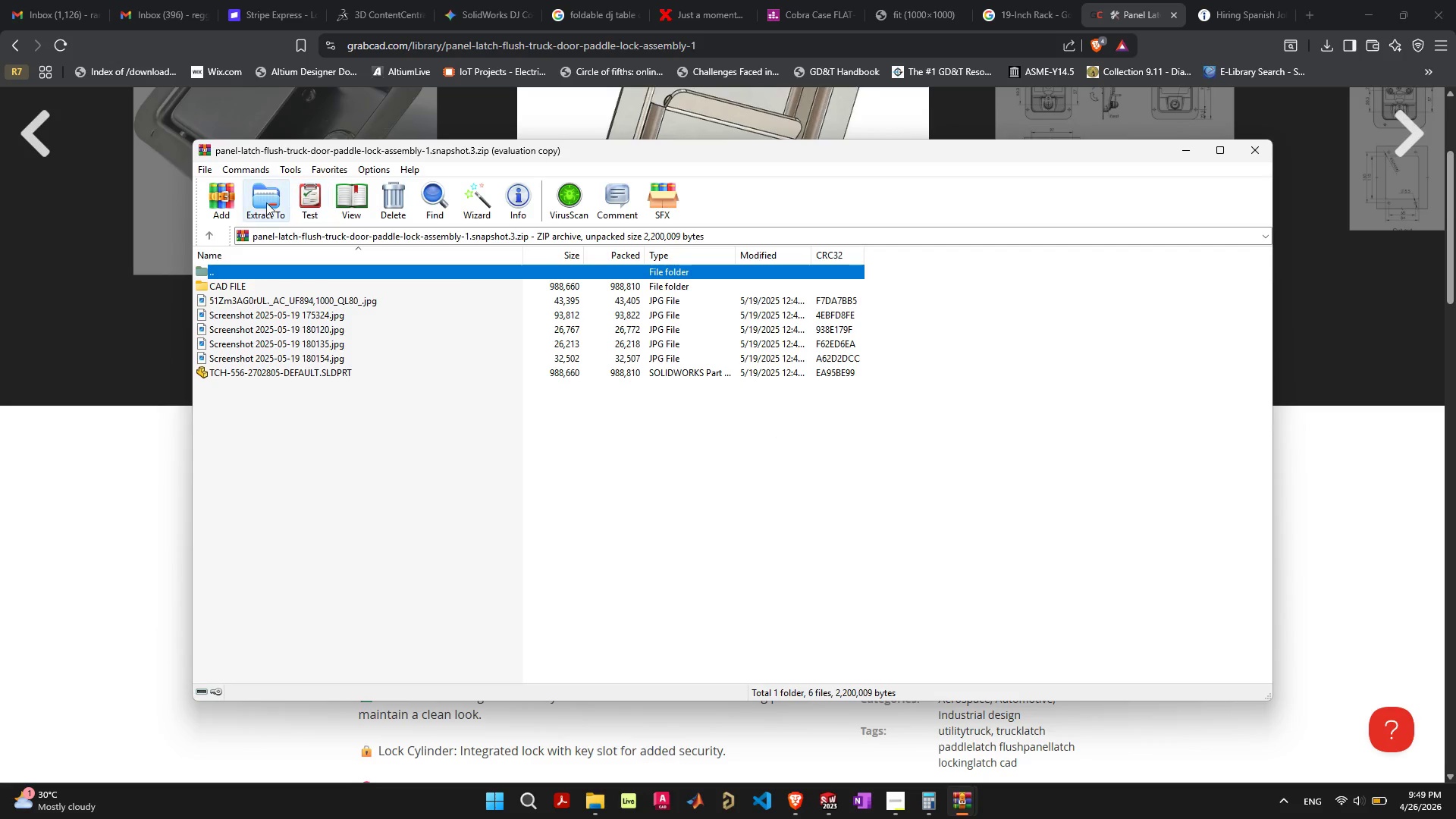 
left_click([264, 202])
 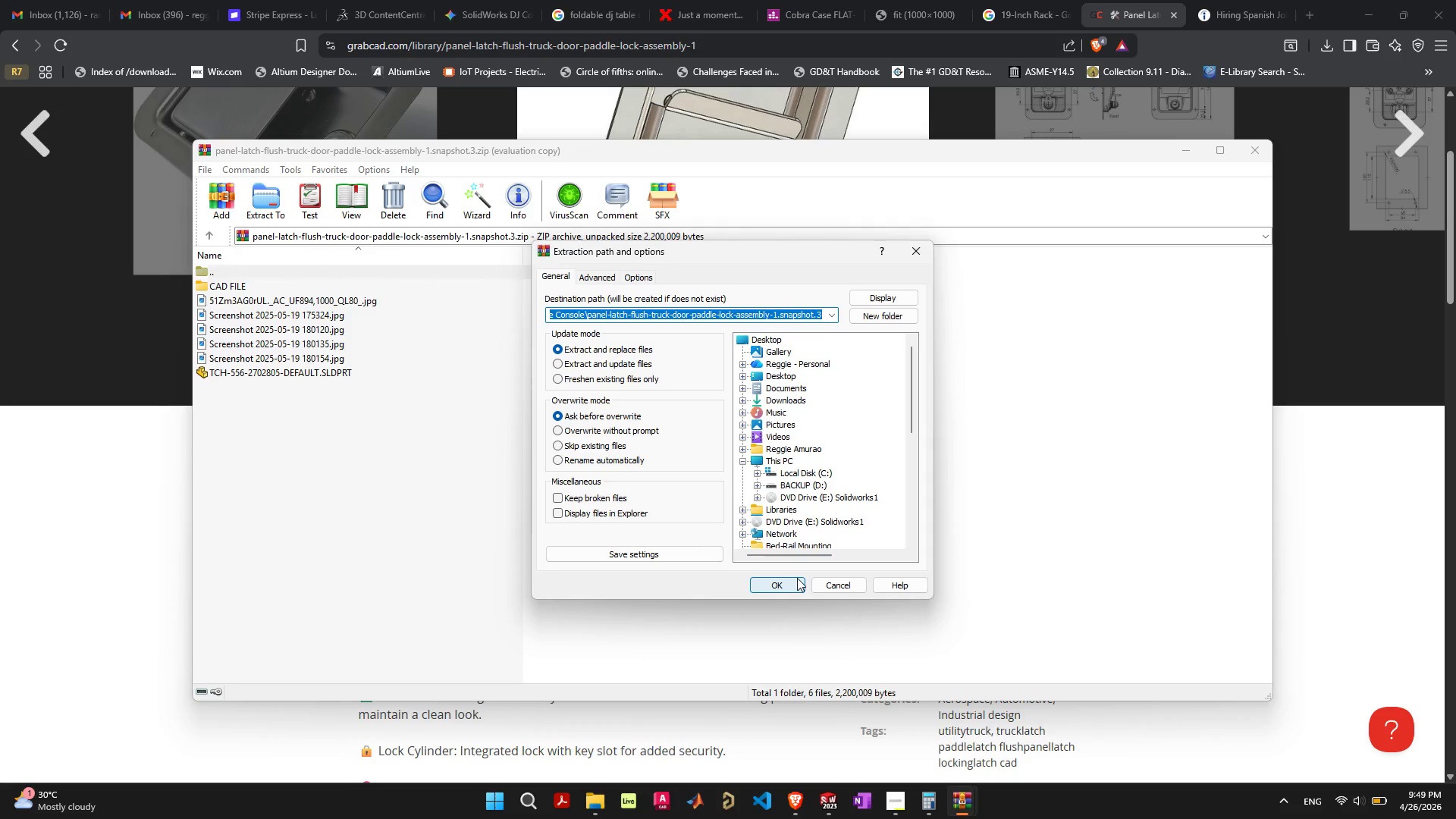 
left_click([794, 583])
 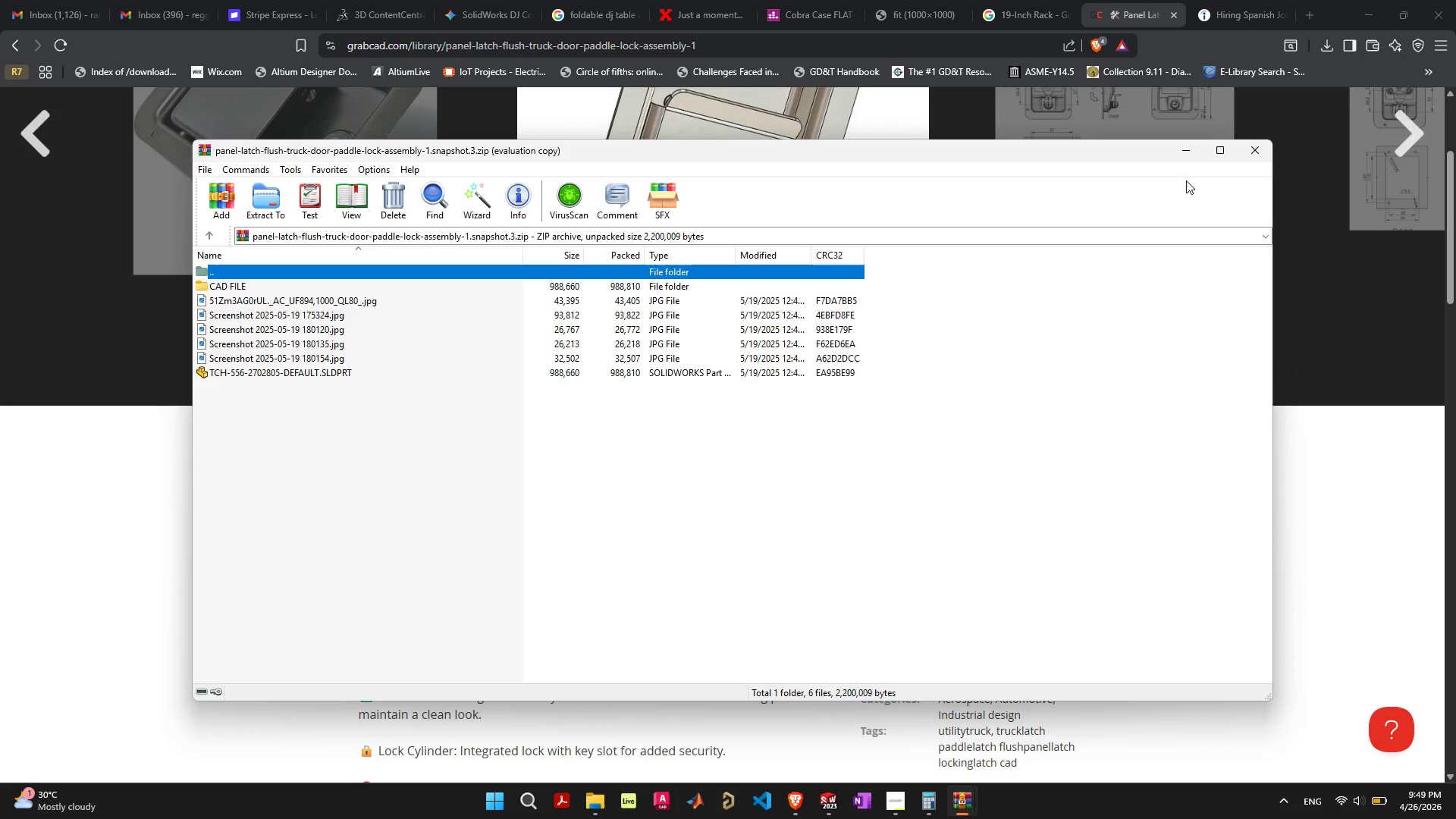 
left_click([1259, 155])
 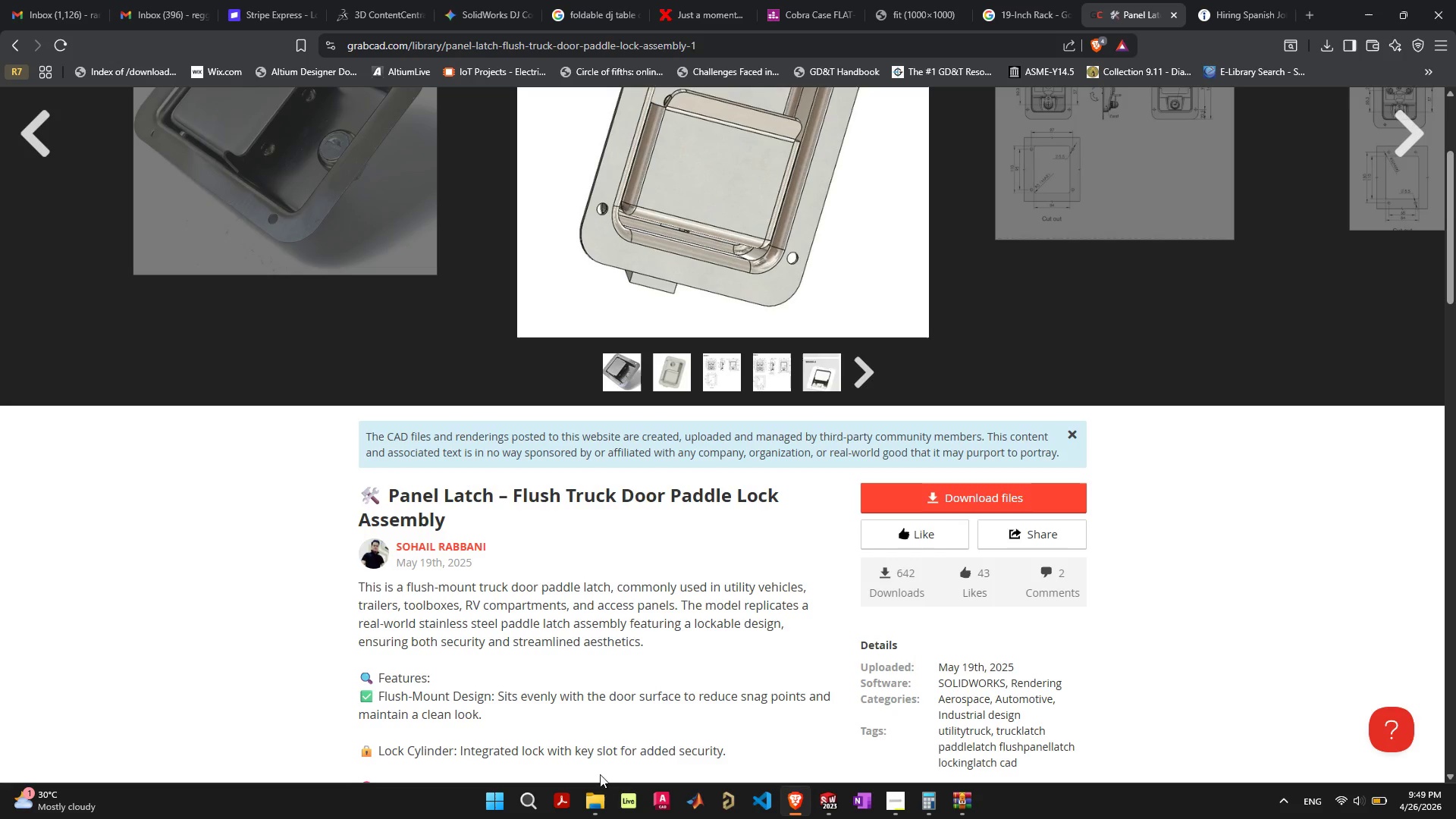 
left_click([595, 801])
 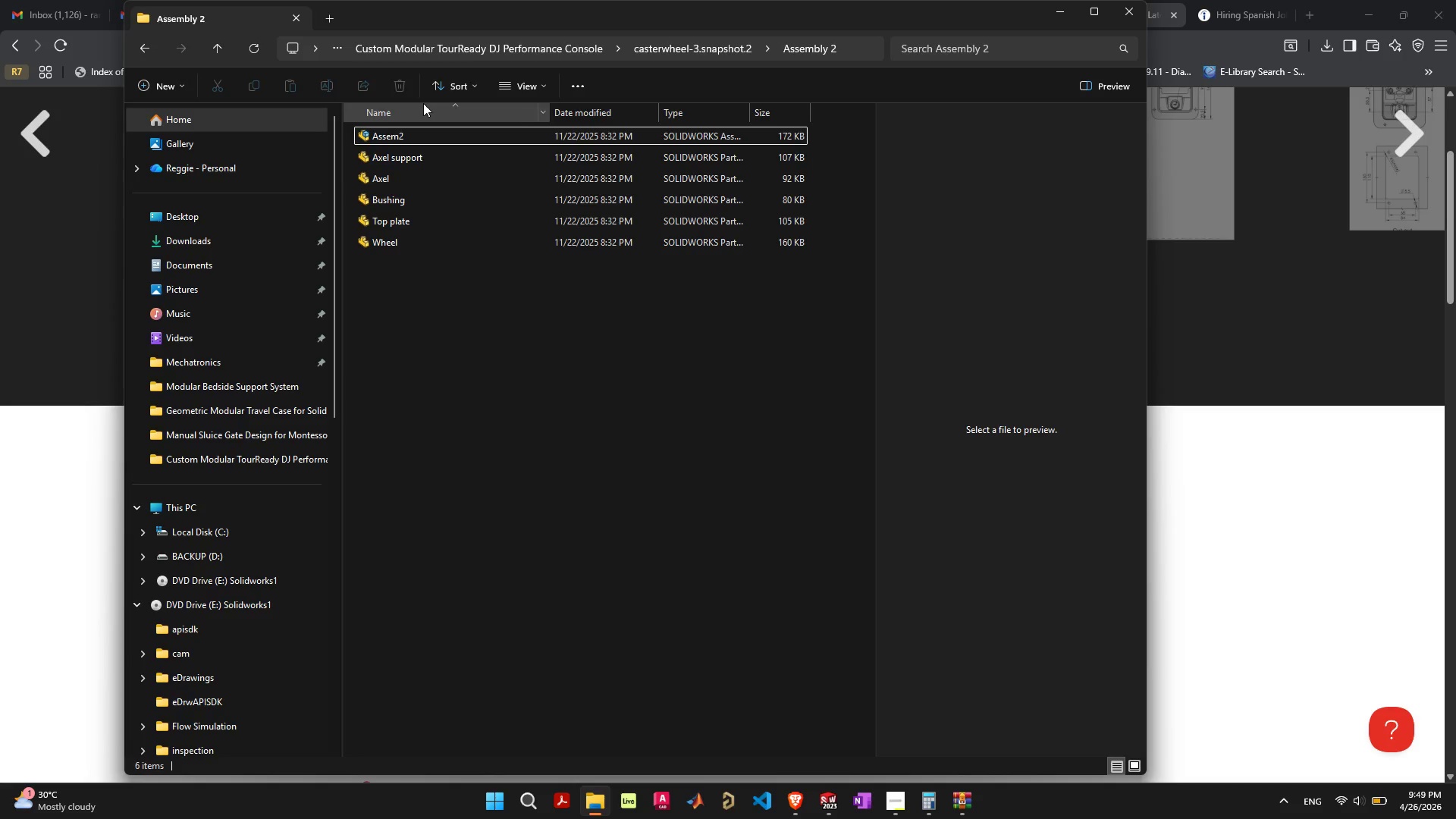 
left_click([485, 42])
 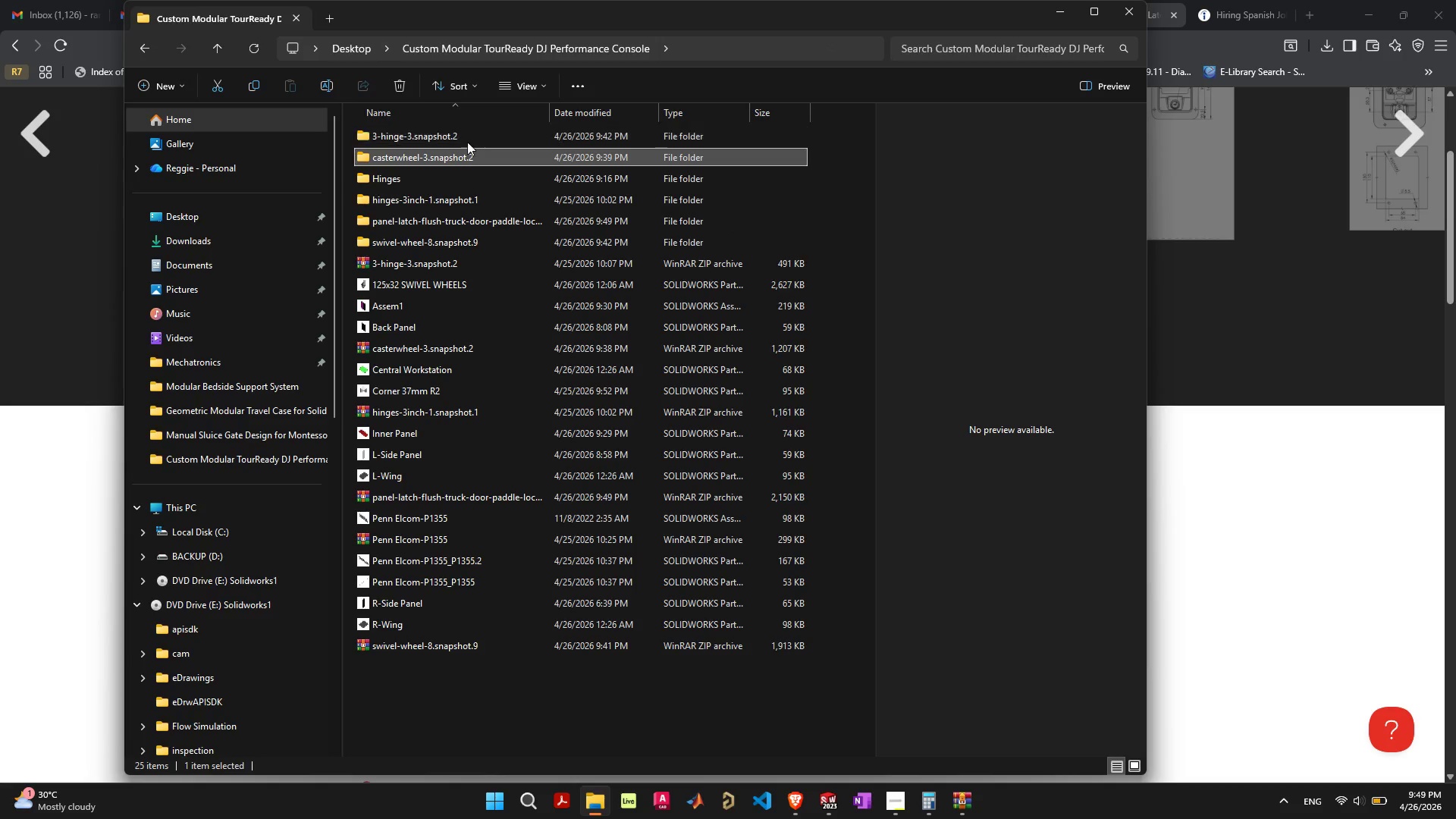 
double_click([461, 216])
 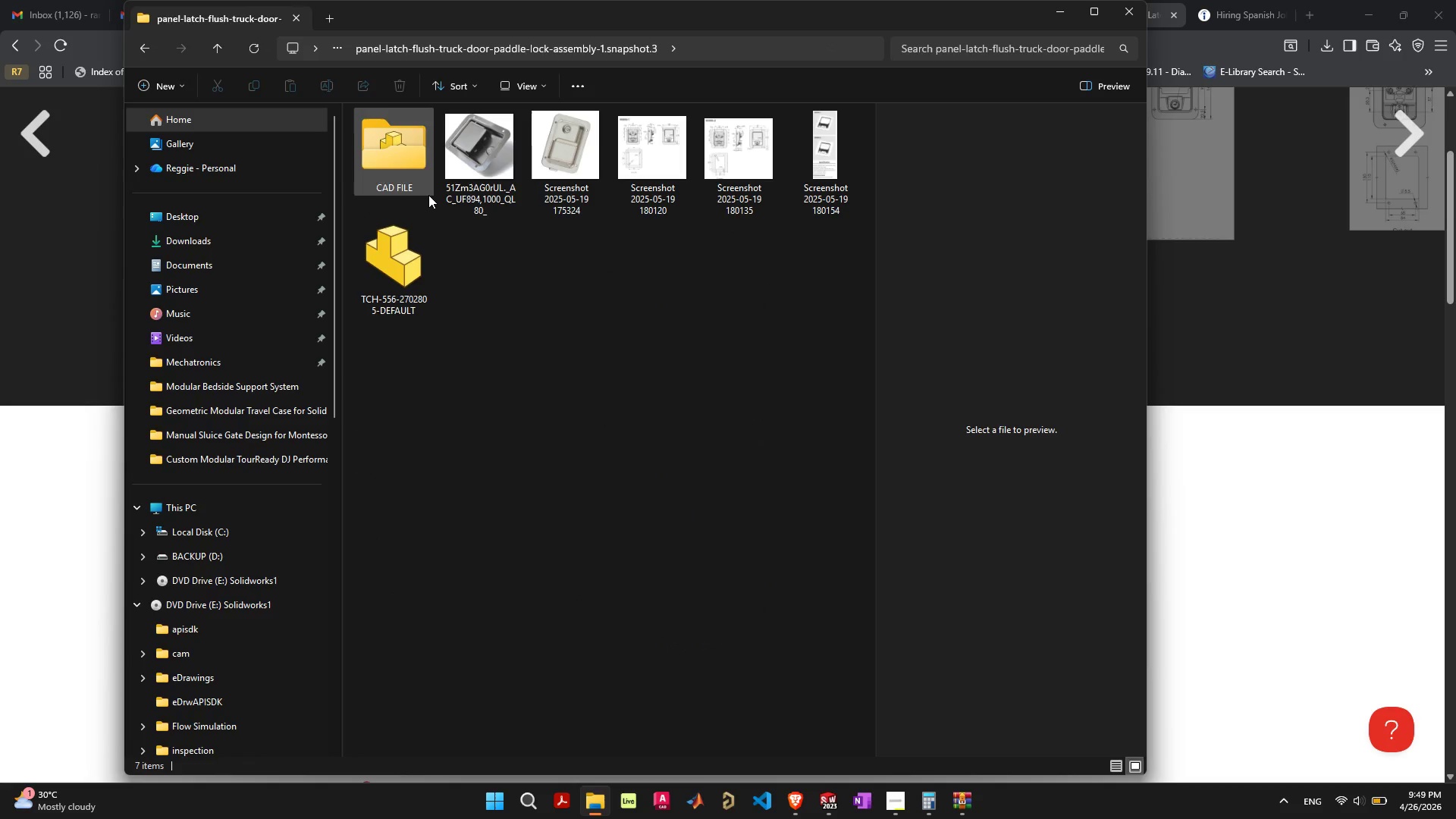 
left_click([489, 382])
 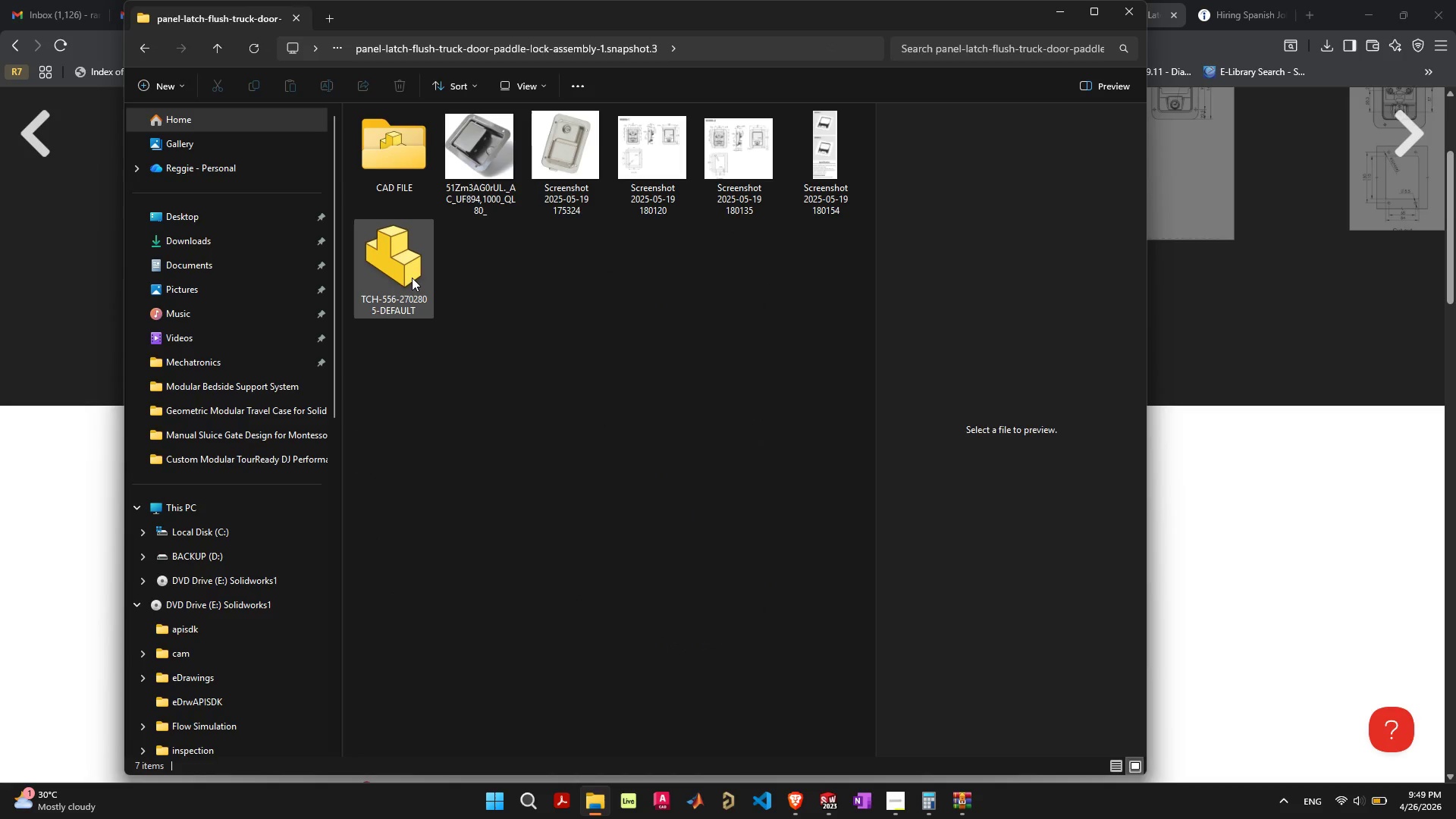 
left_click([412, 277])
 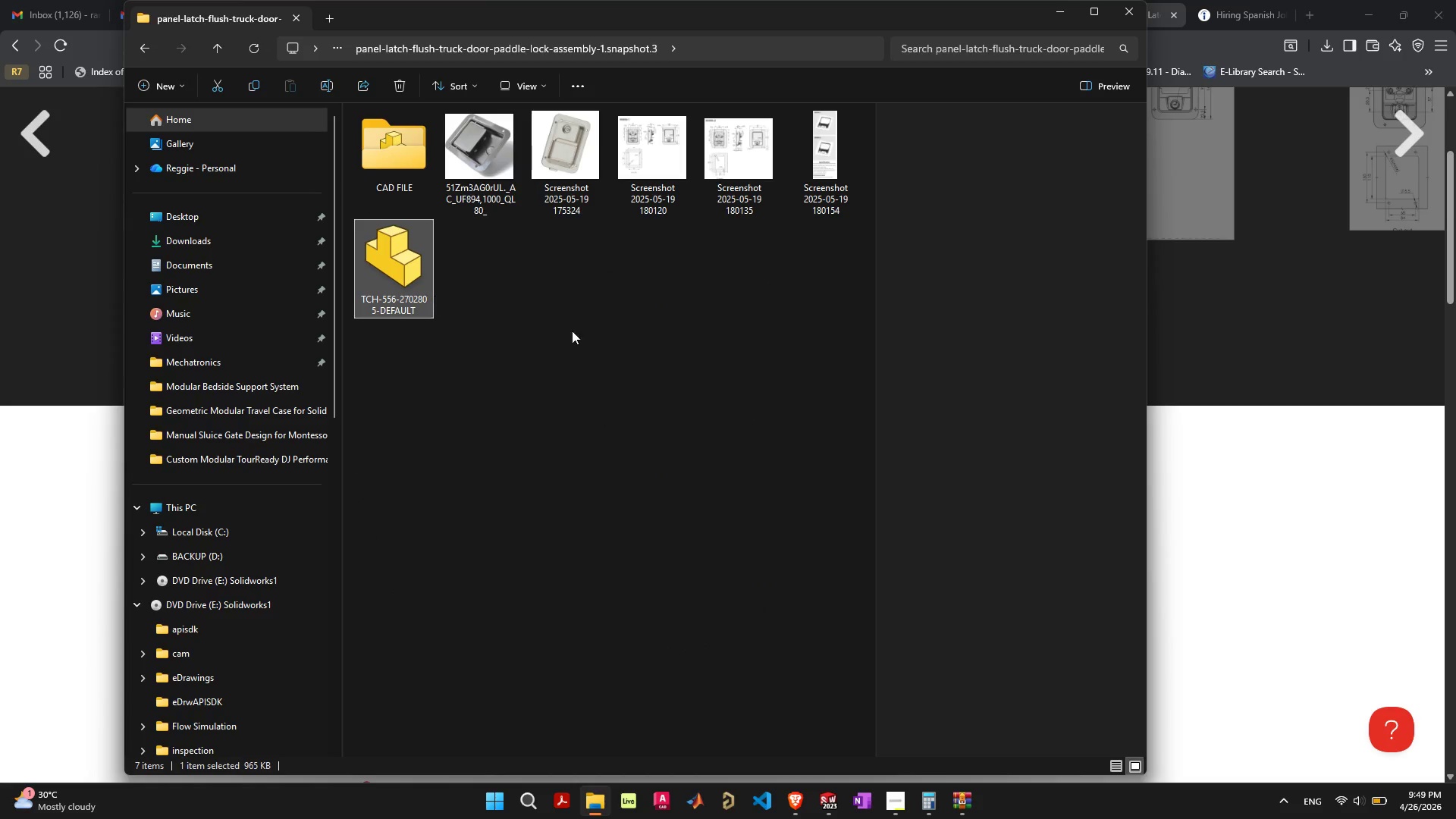 
left_click([573, 331])
 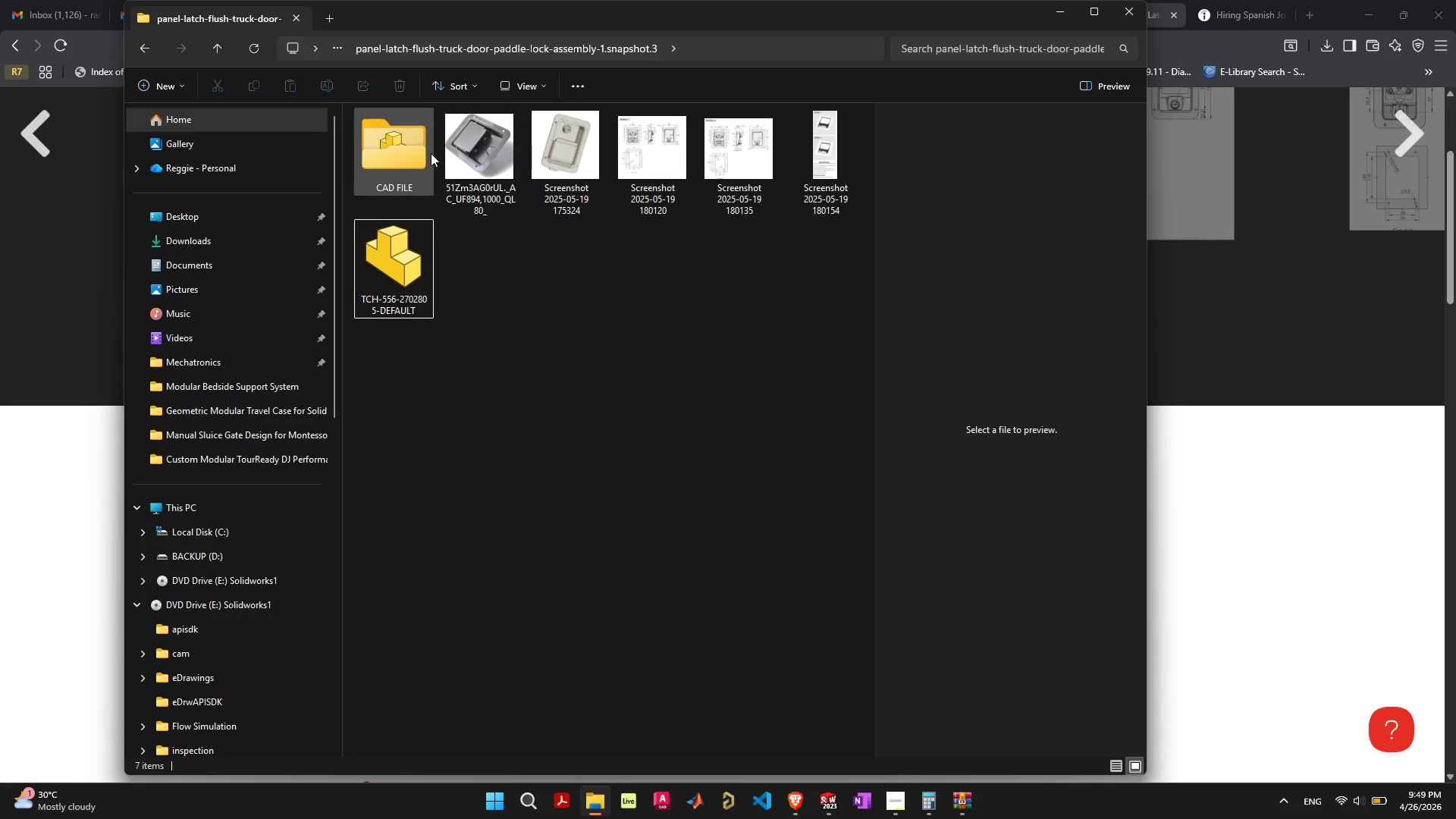 
double_click([431, 153])
 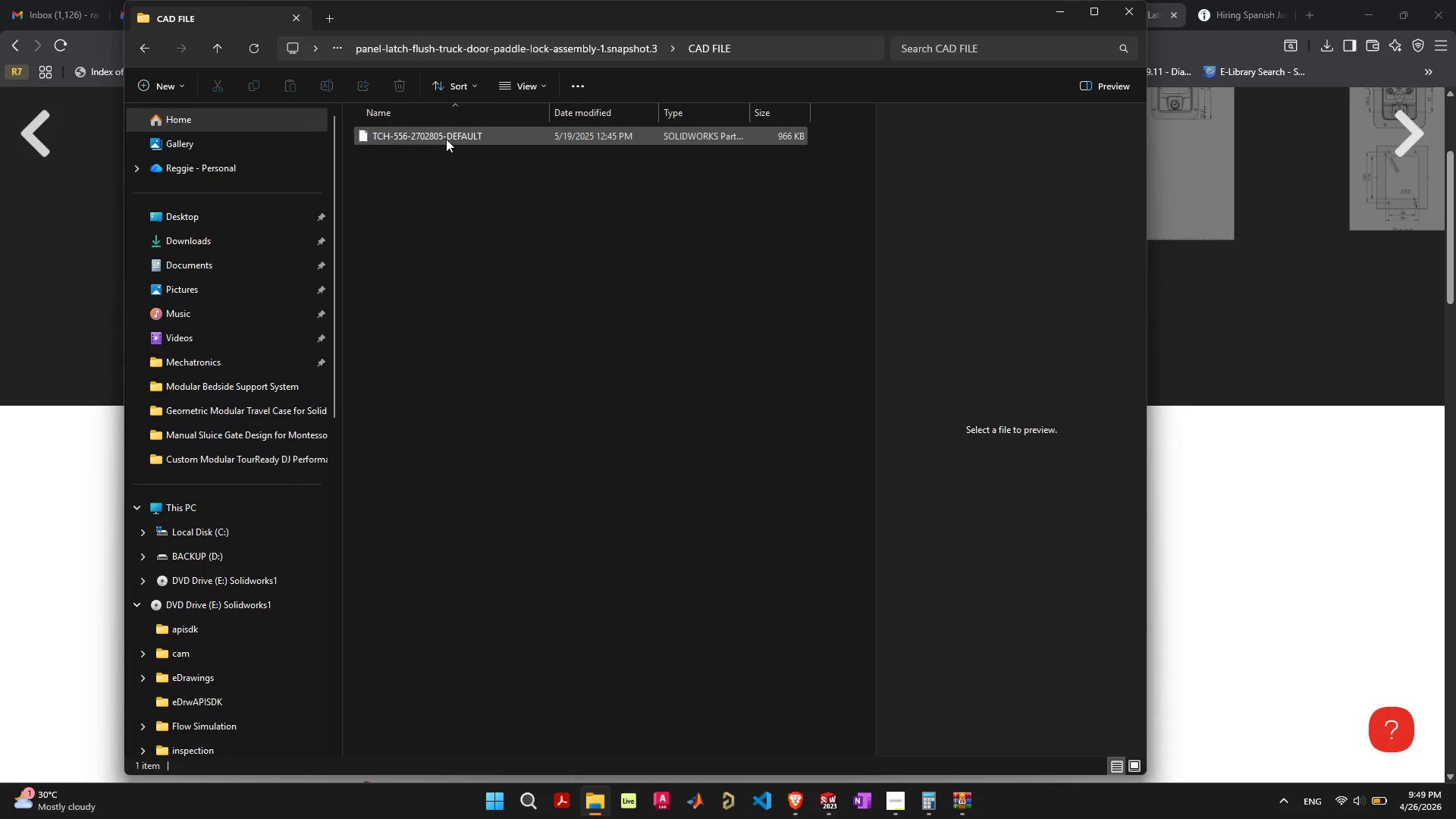 
left_click([447, 136])
 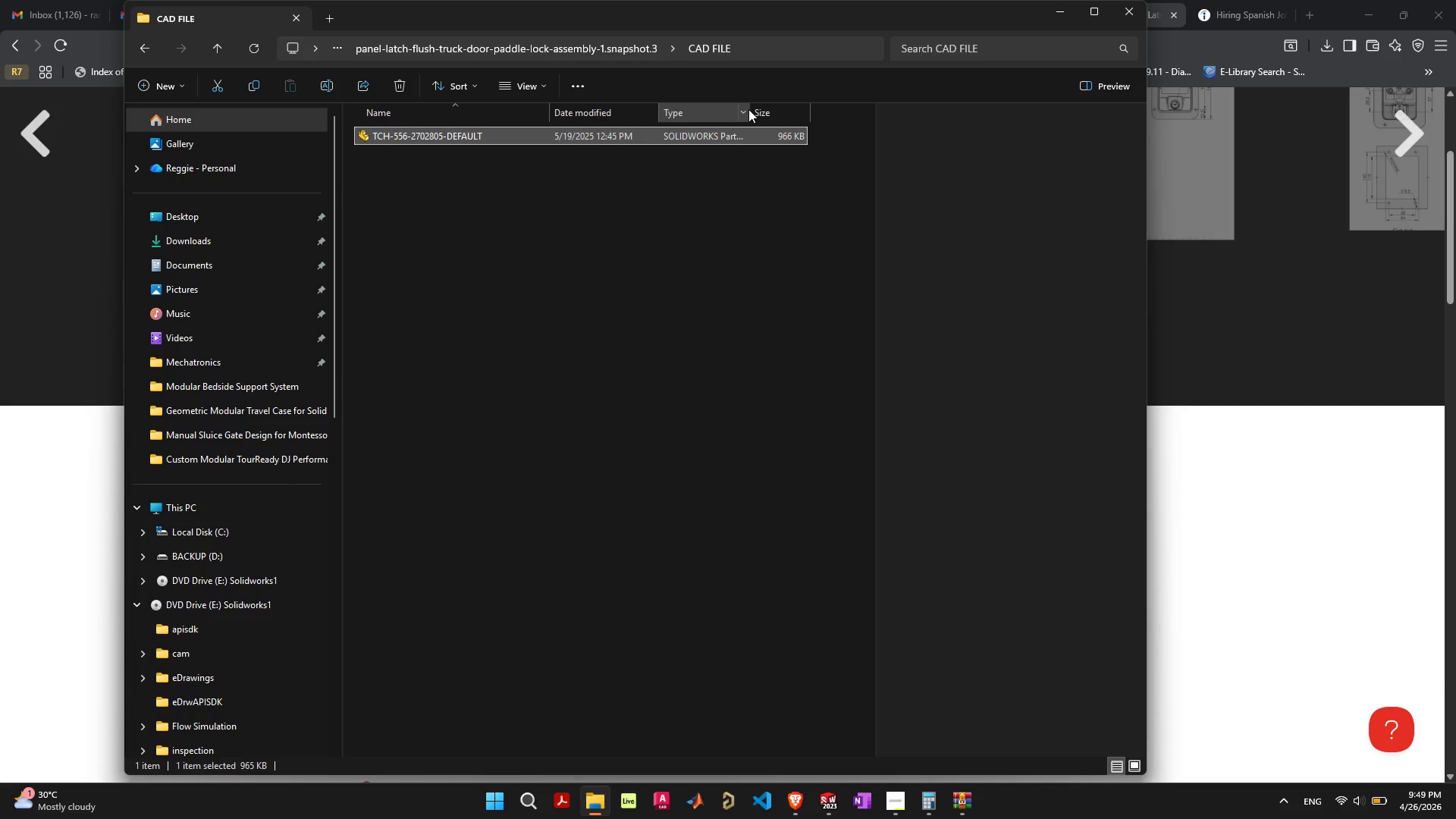 
double_click([631, 137])
 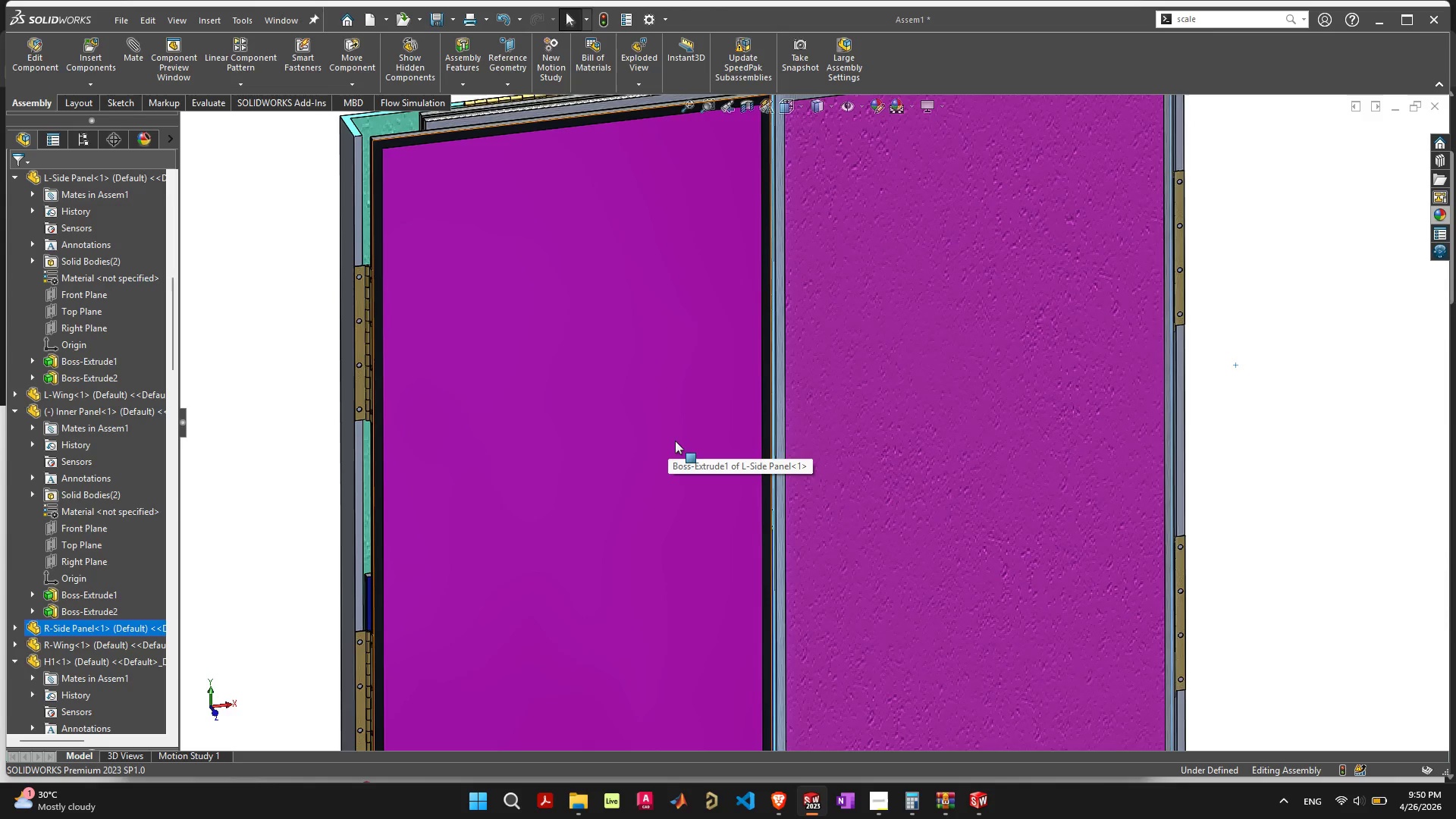 
wait(7.2)
 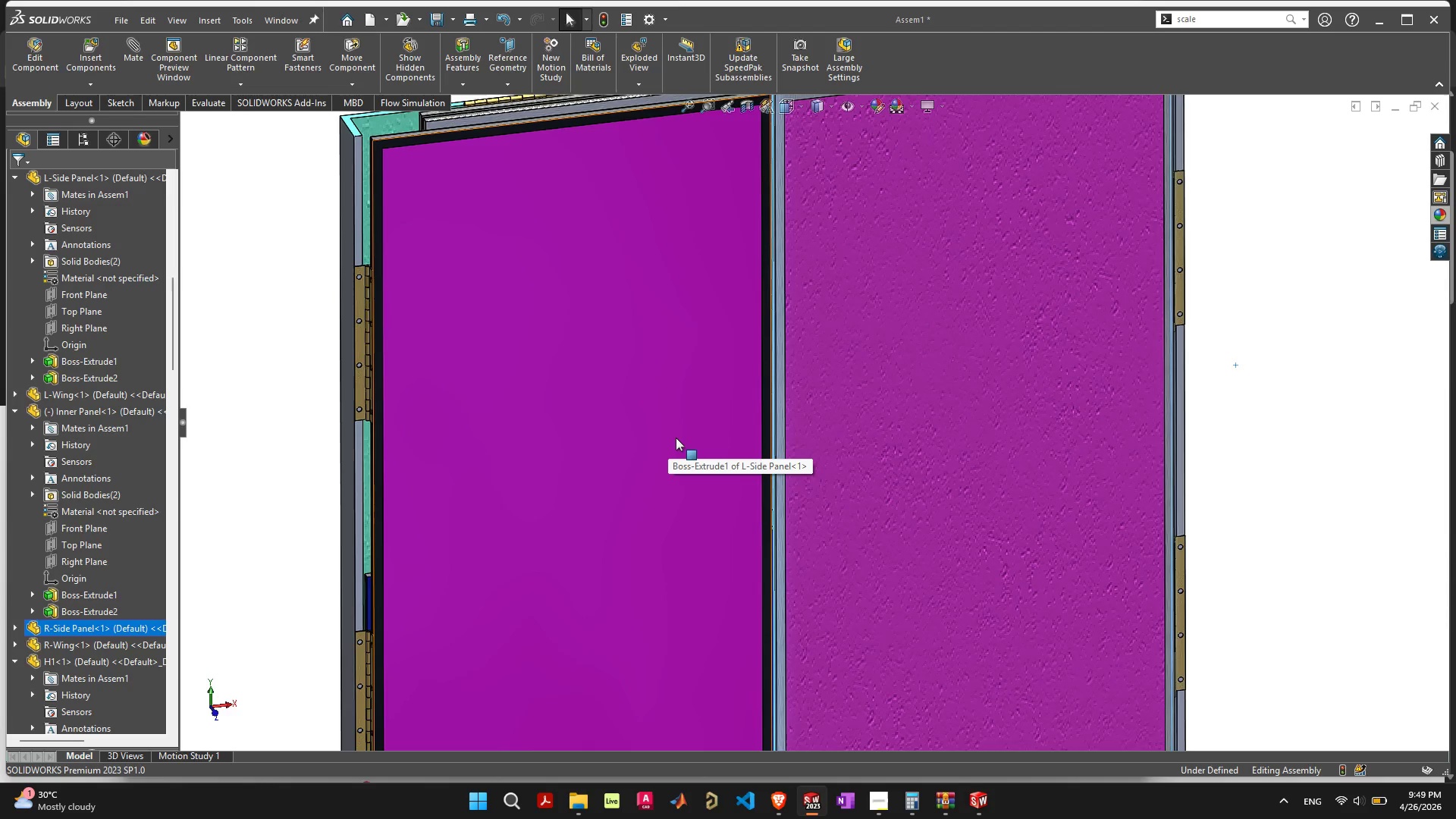 
scroll: coordinate [673, 441], scroll_direction: down, amount: 1.0
 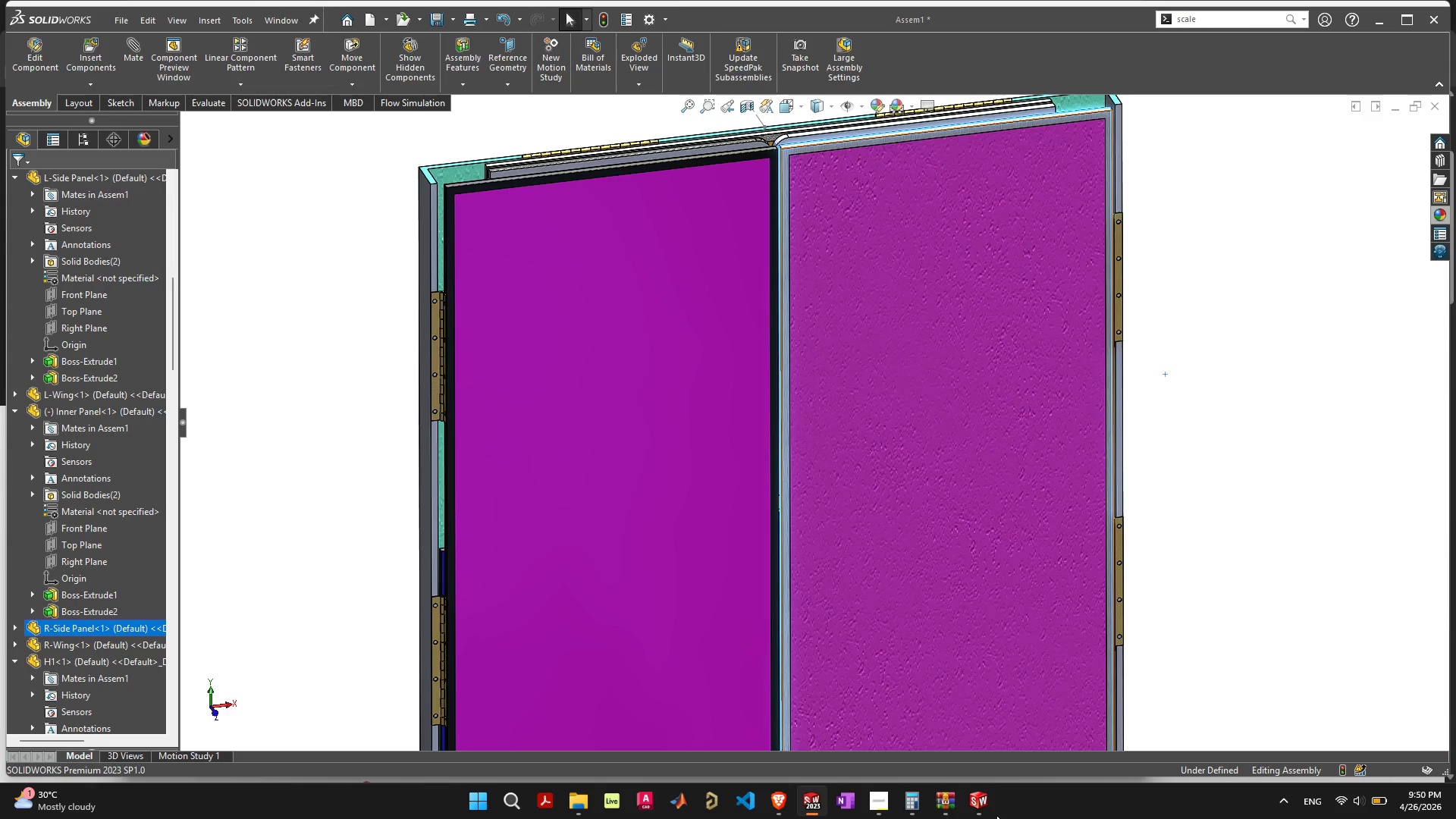 
left_click([971, 804])
 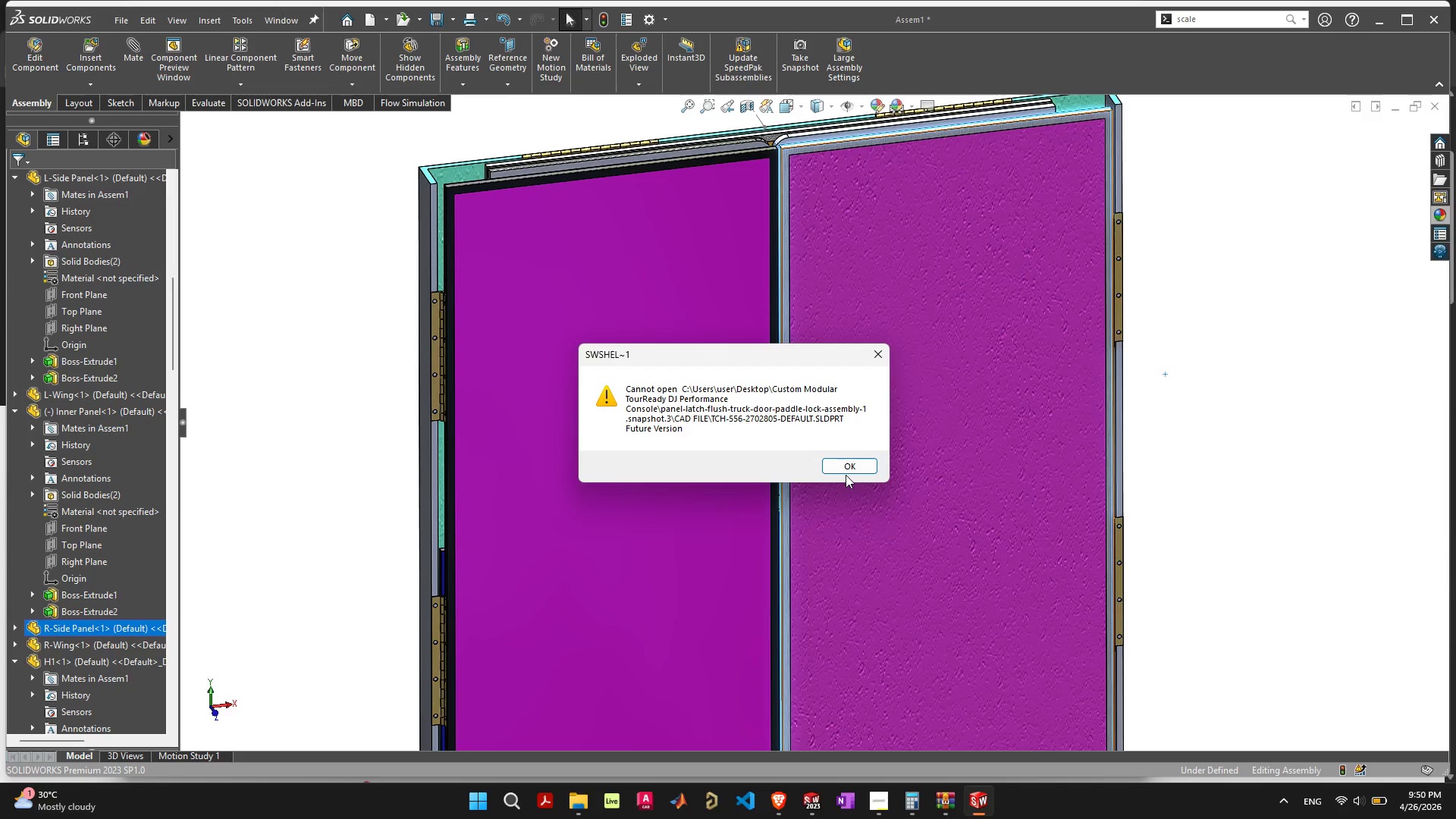 
double_click([846, 471])
 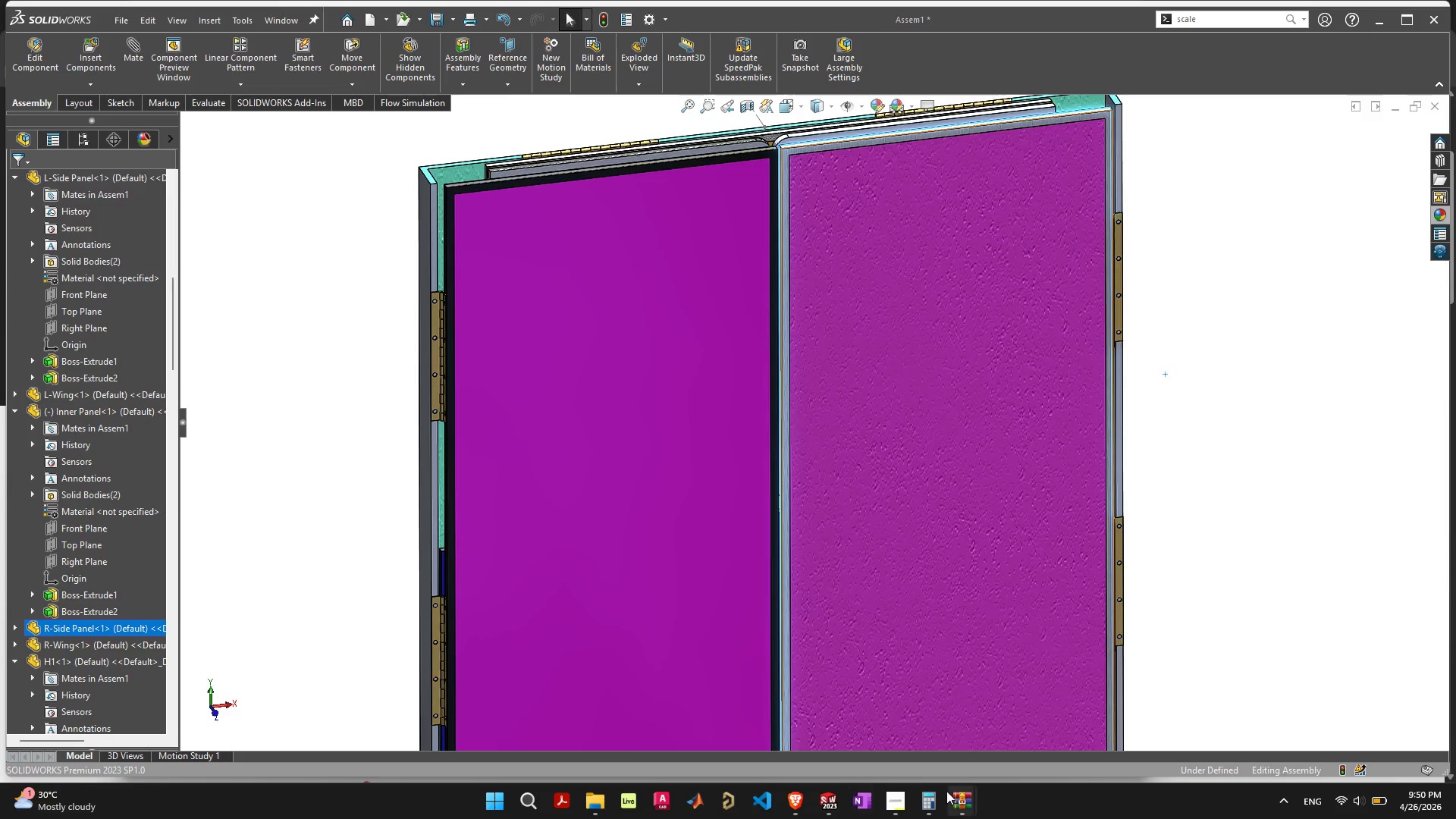 
left_click([959, 799])
 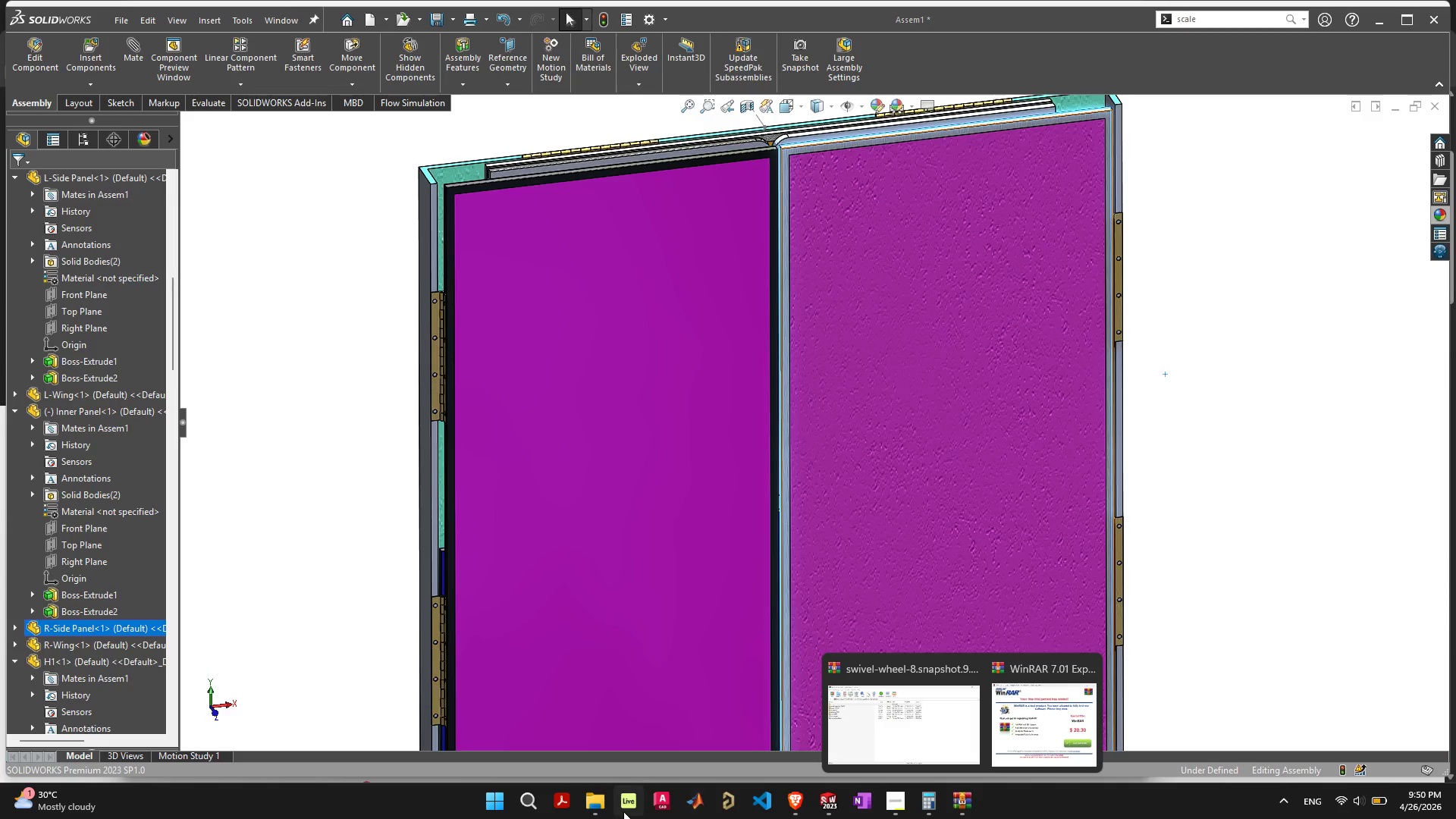 
left_click([605, 812])
 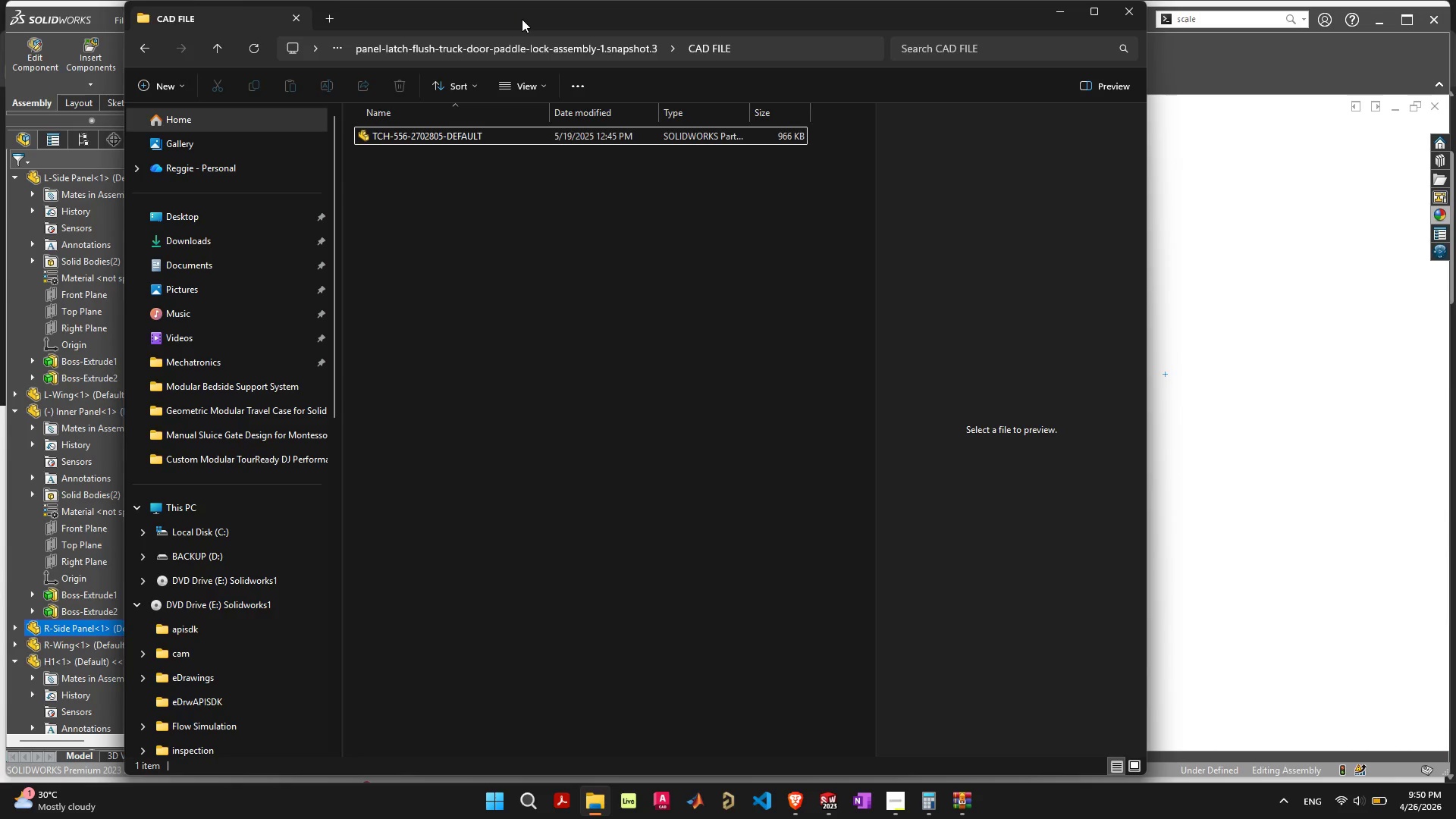 
left_click([530, 54])
 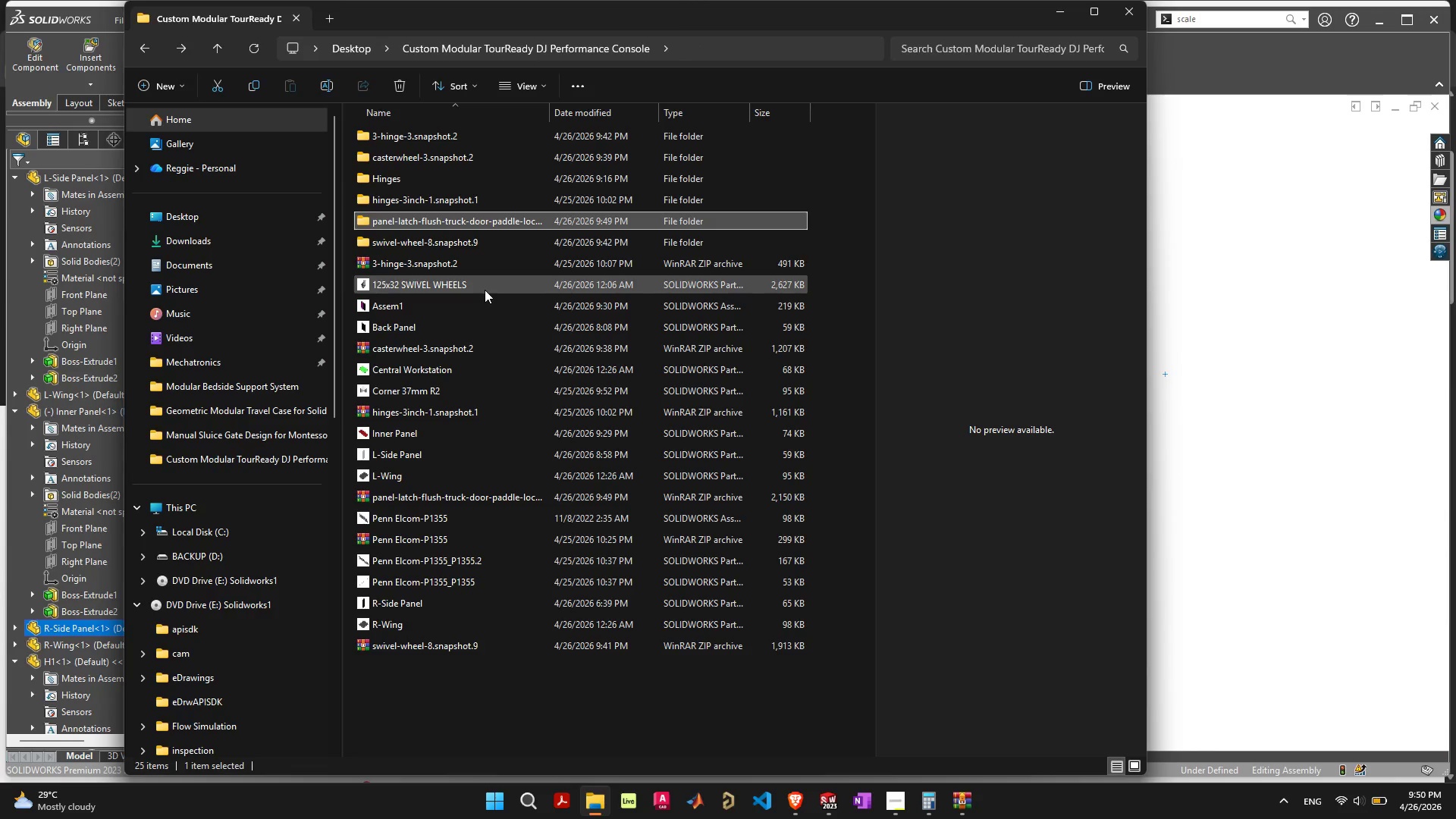 
wait(7.67)
 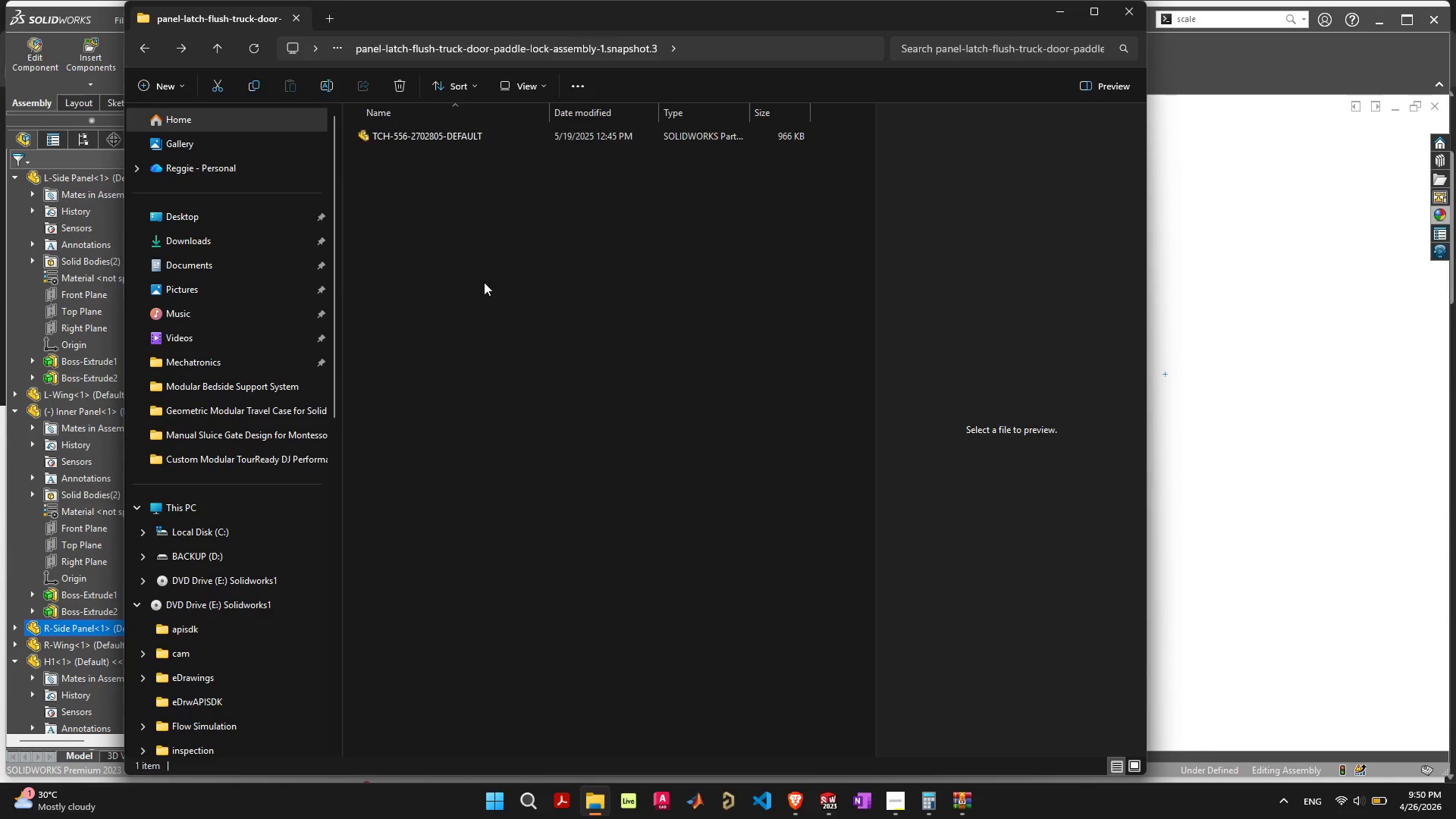 
key(Delete)
 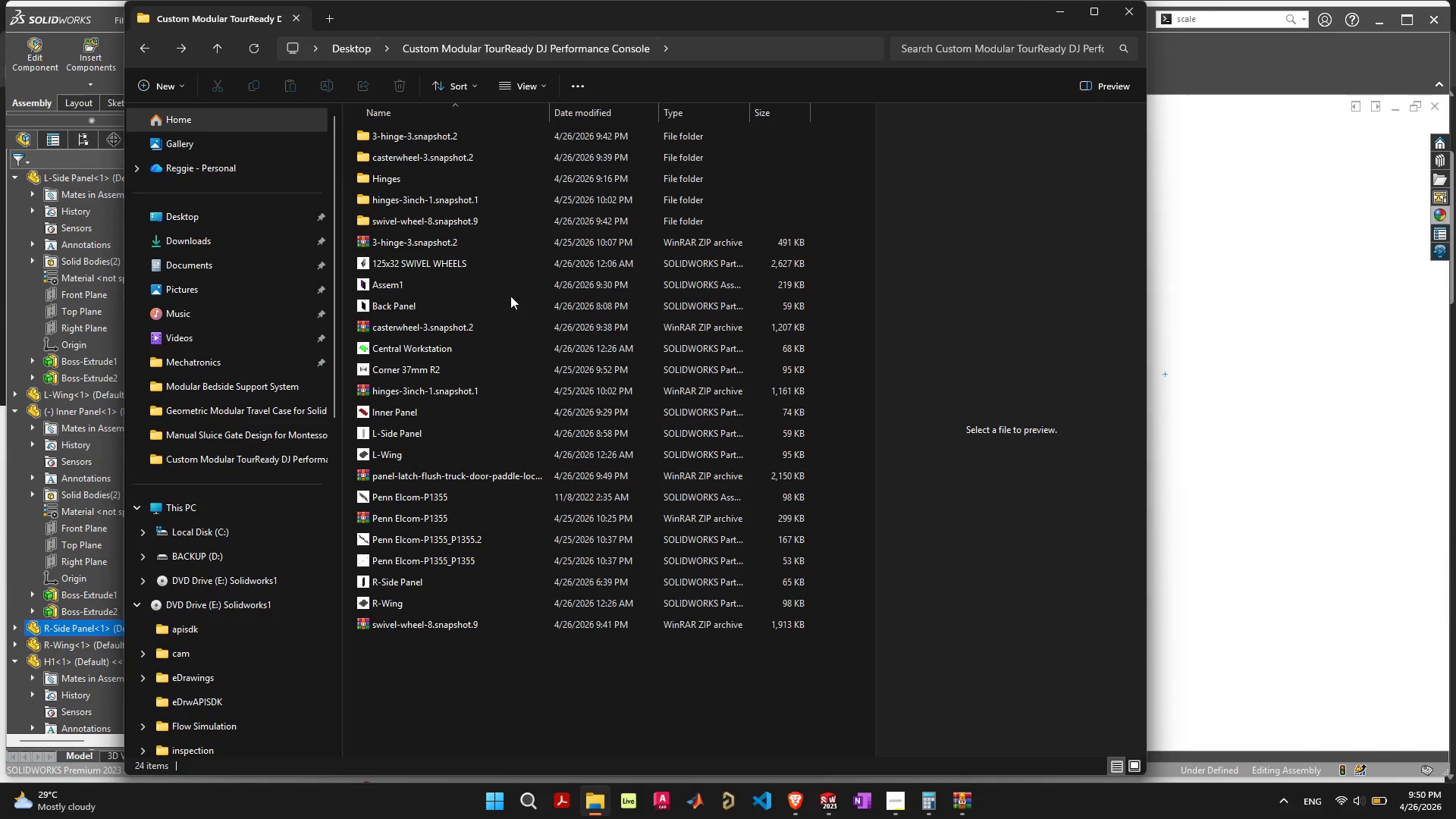 
left_click([1298, 303])
 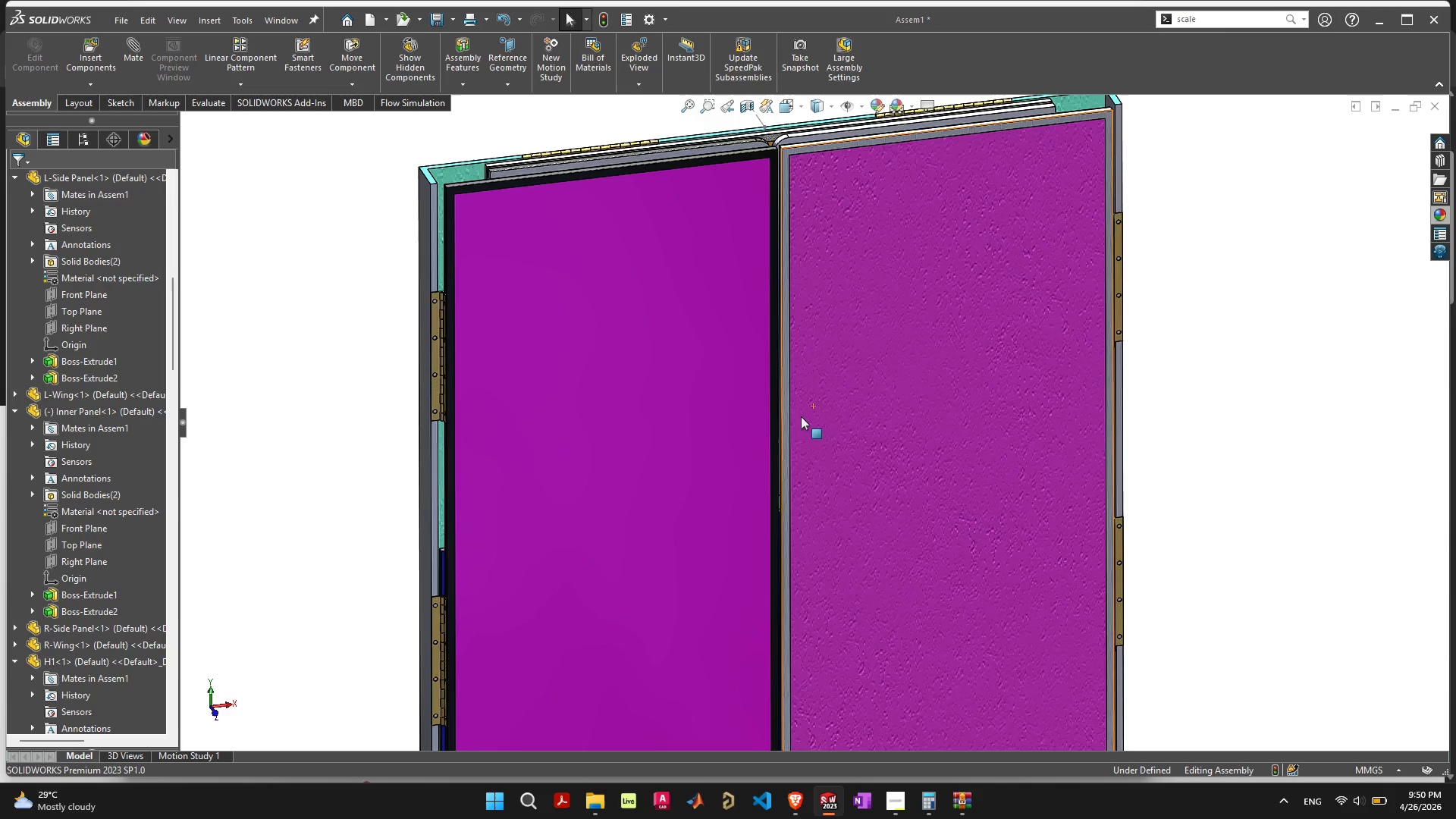 
scroll: coordinate [504, 437], scroll_direction: down, amount: 4.0
 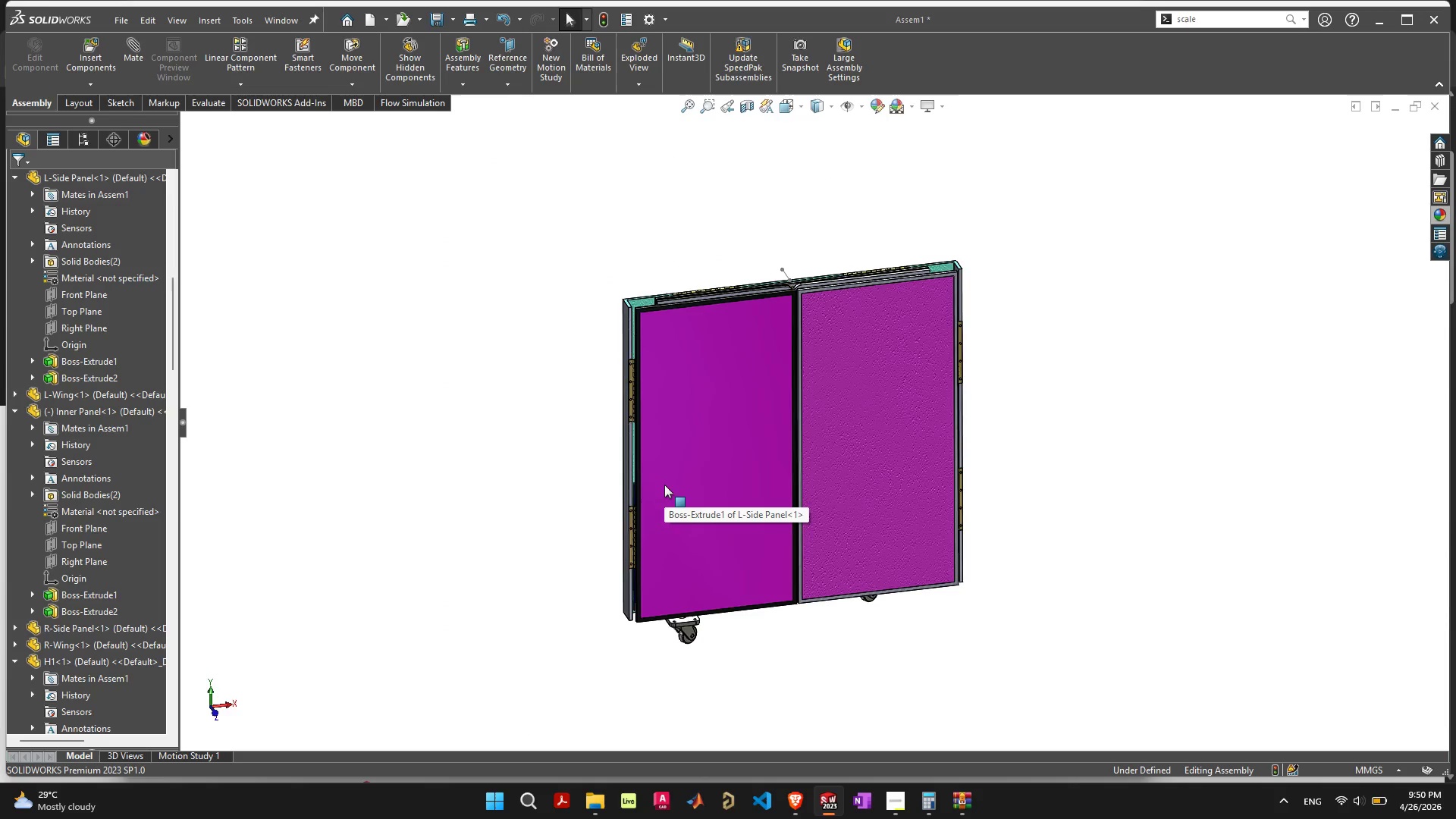 
key(Control+ControlLeft)
 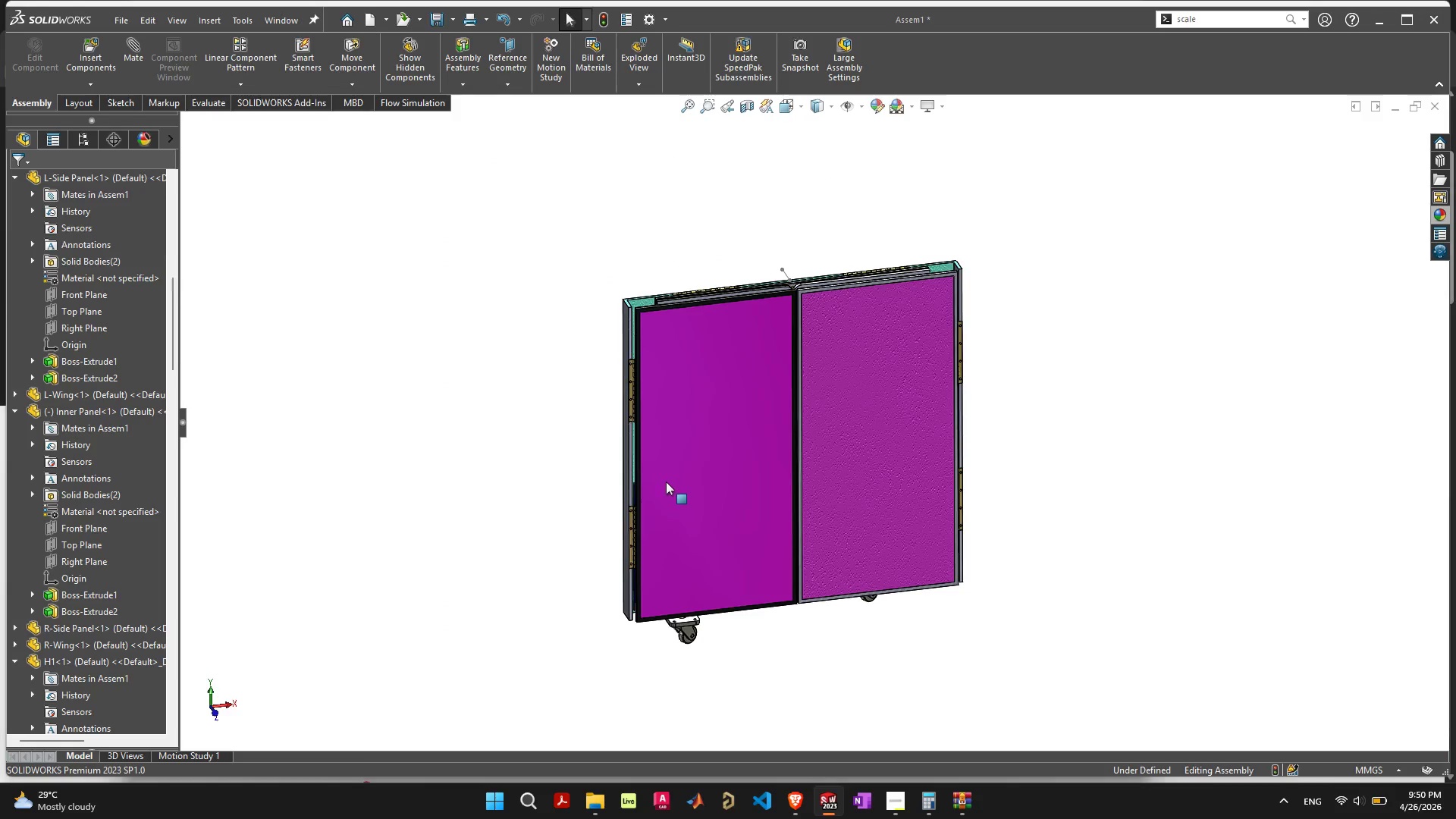 
key(Control+S)
 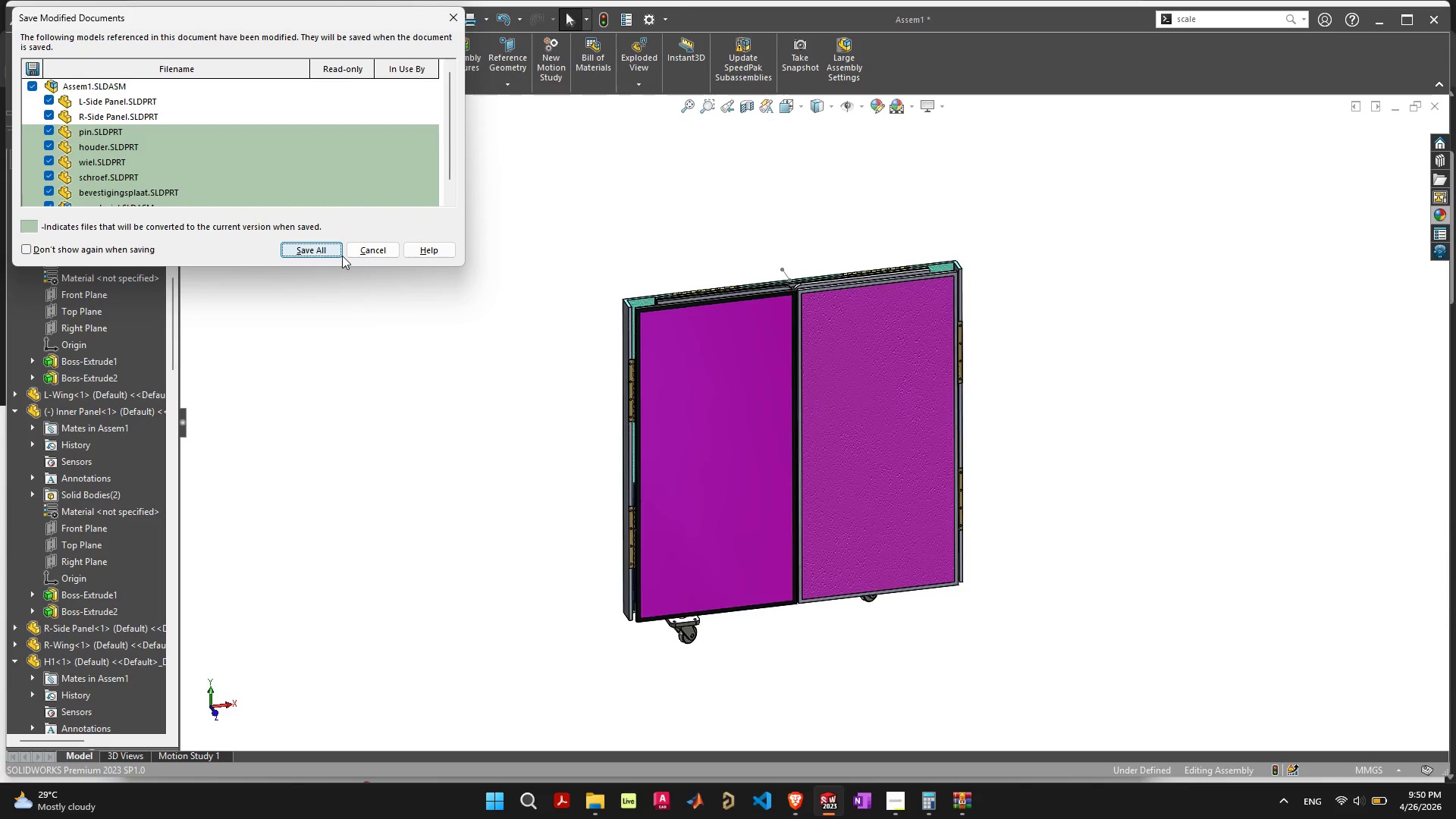 
scroll: coordinate [243, 166], scroll_direction: down, amount: 3.0
 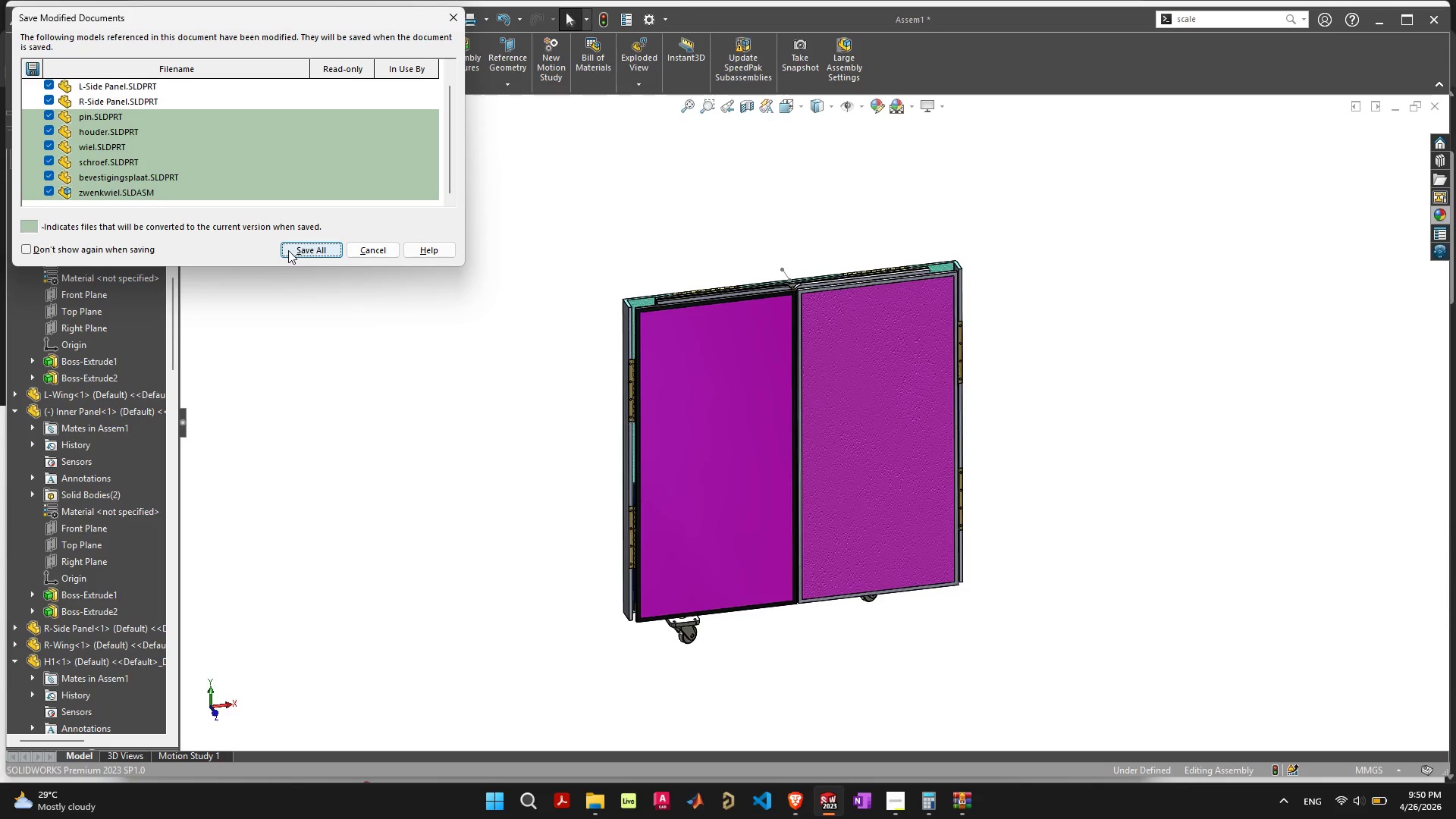 
left_click([288, 250])
 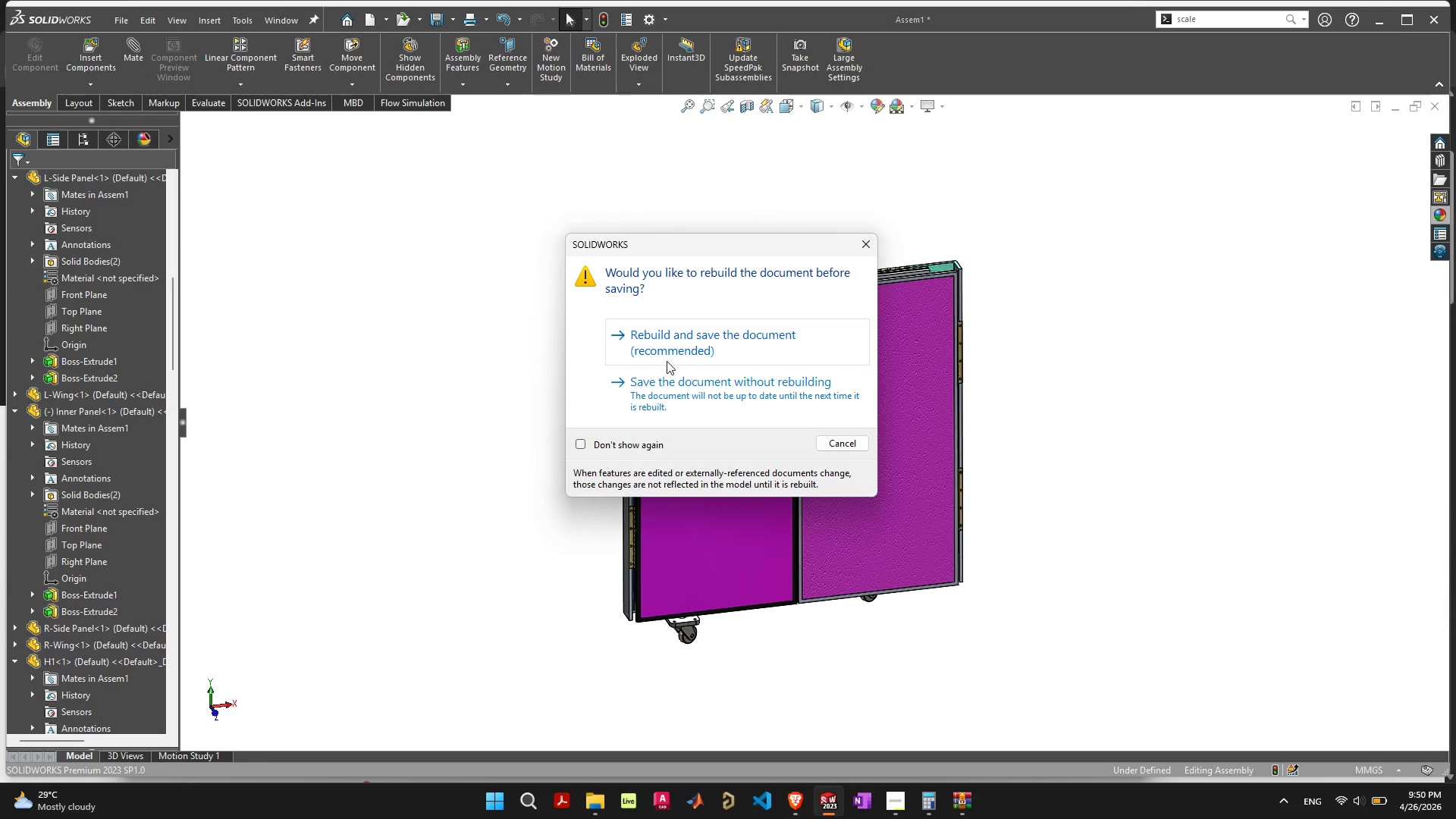 
left_click([681, 350])
 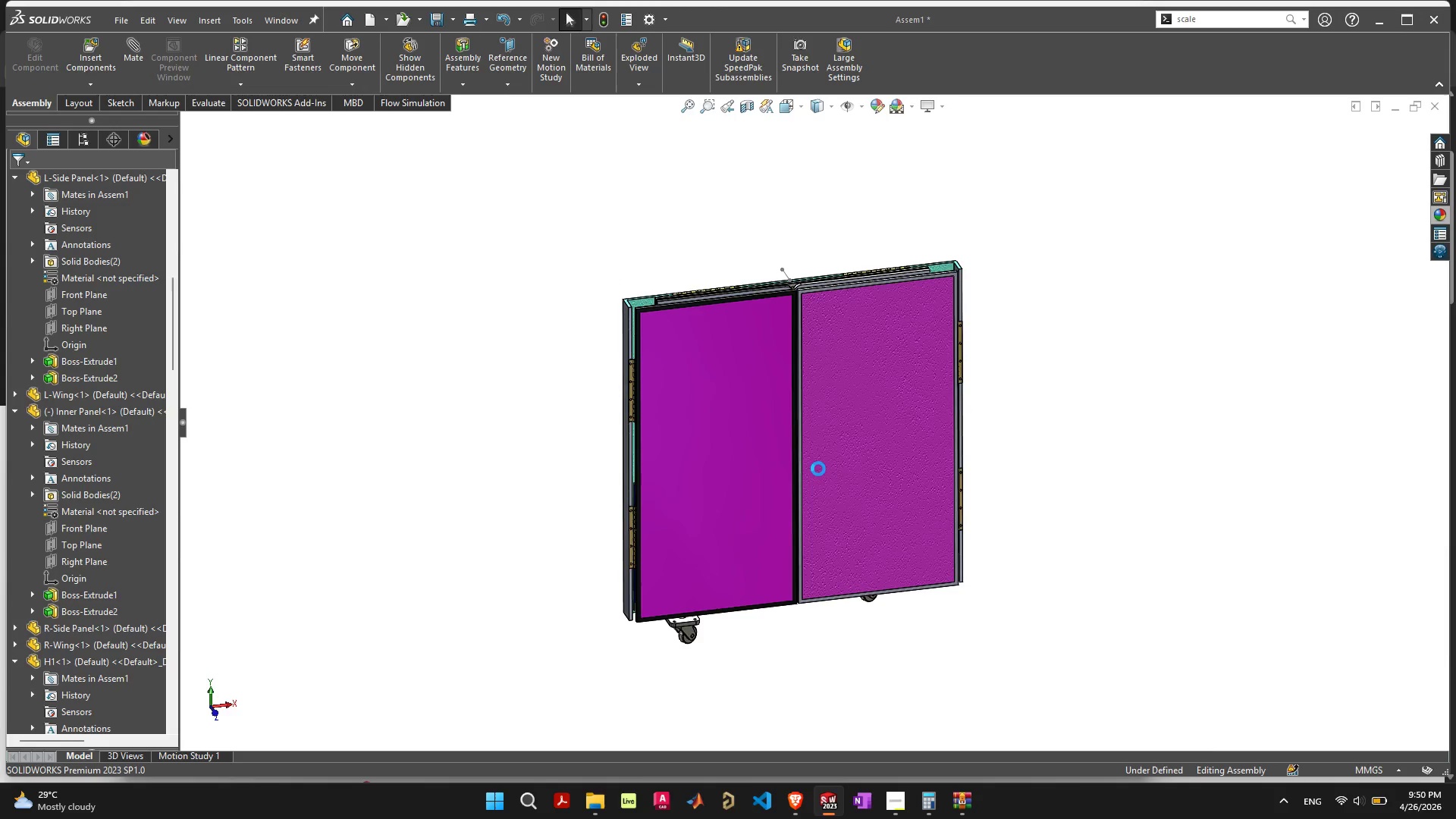 
scroll: coordinate [663, 372], scroll_direction: up, amount: 8.0
 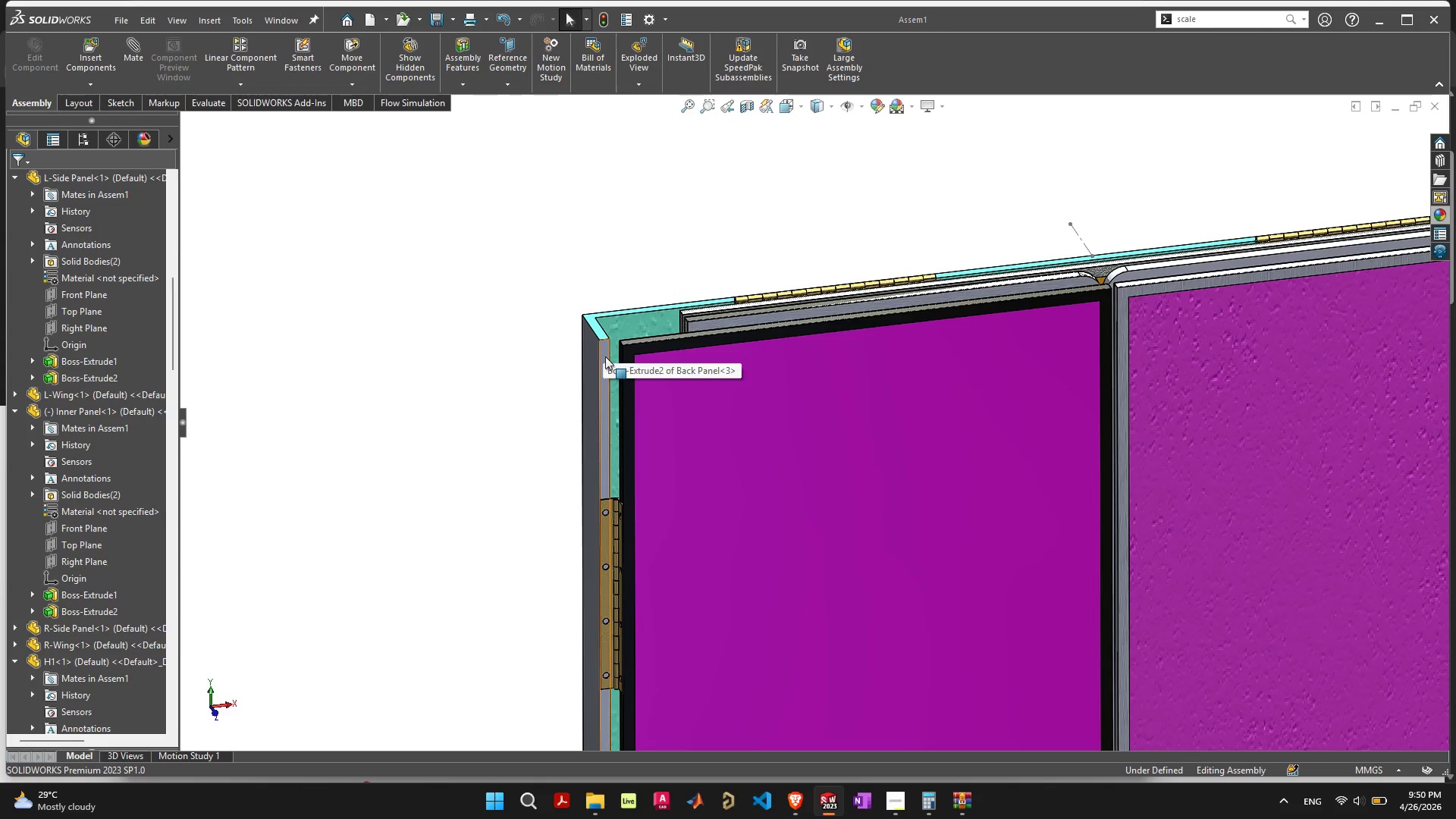 
scroll: coordinate [800, 356], scroll_direction: down, amount: 5.0
 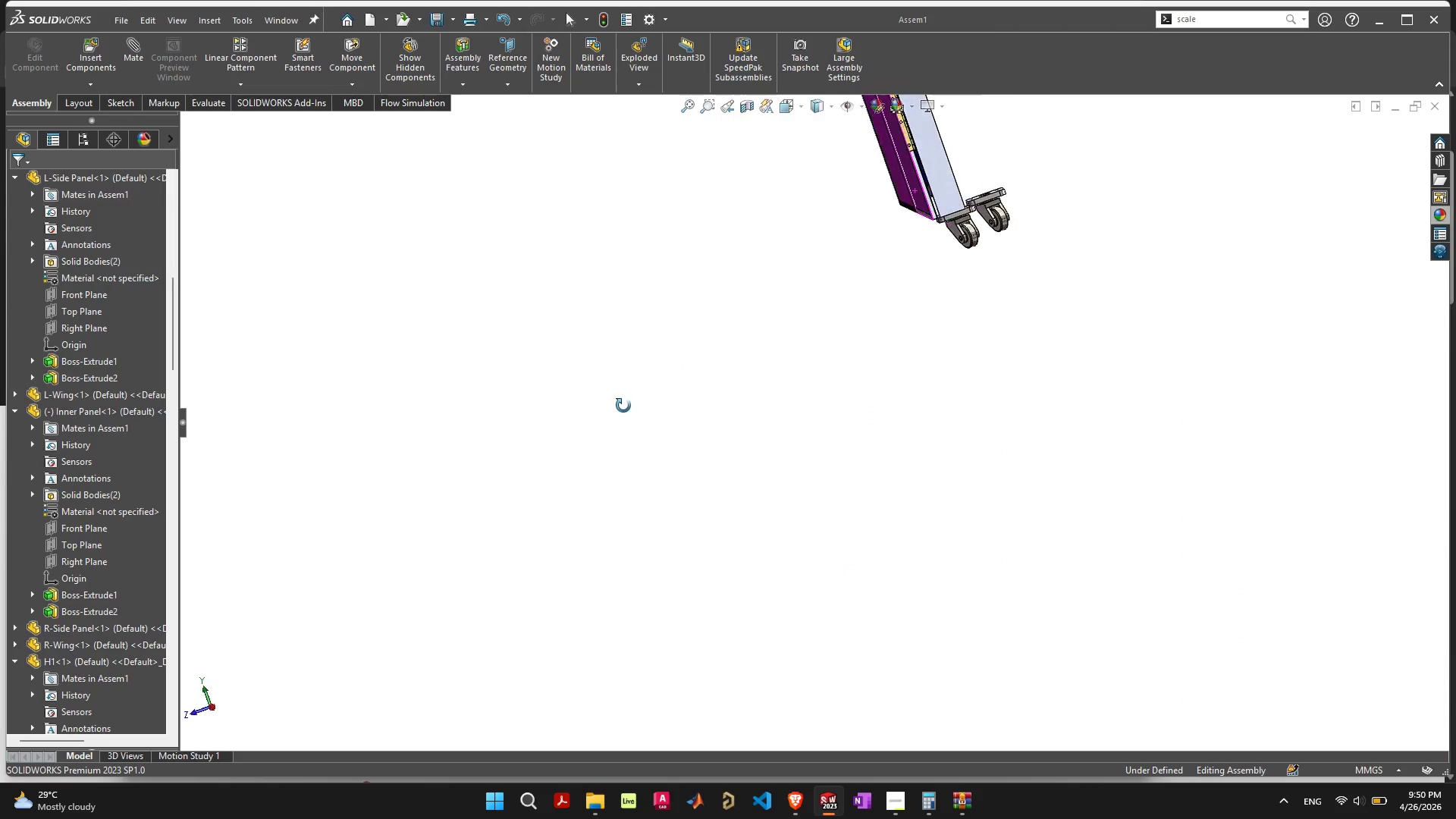 
left_click([814, 313])
 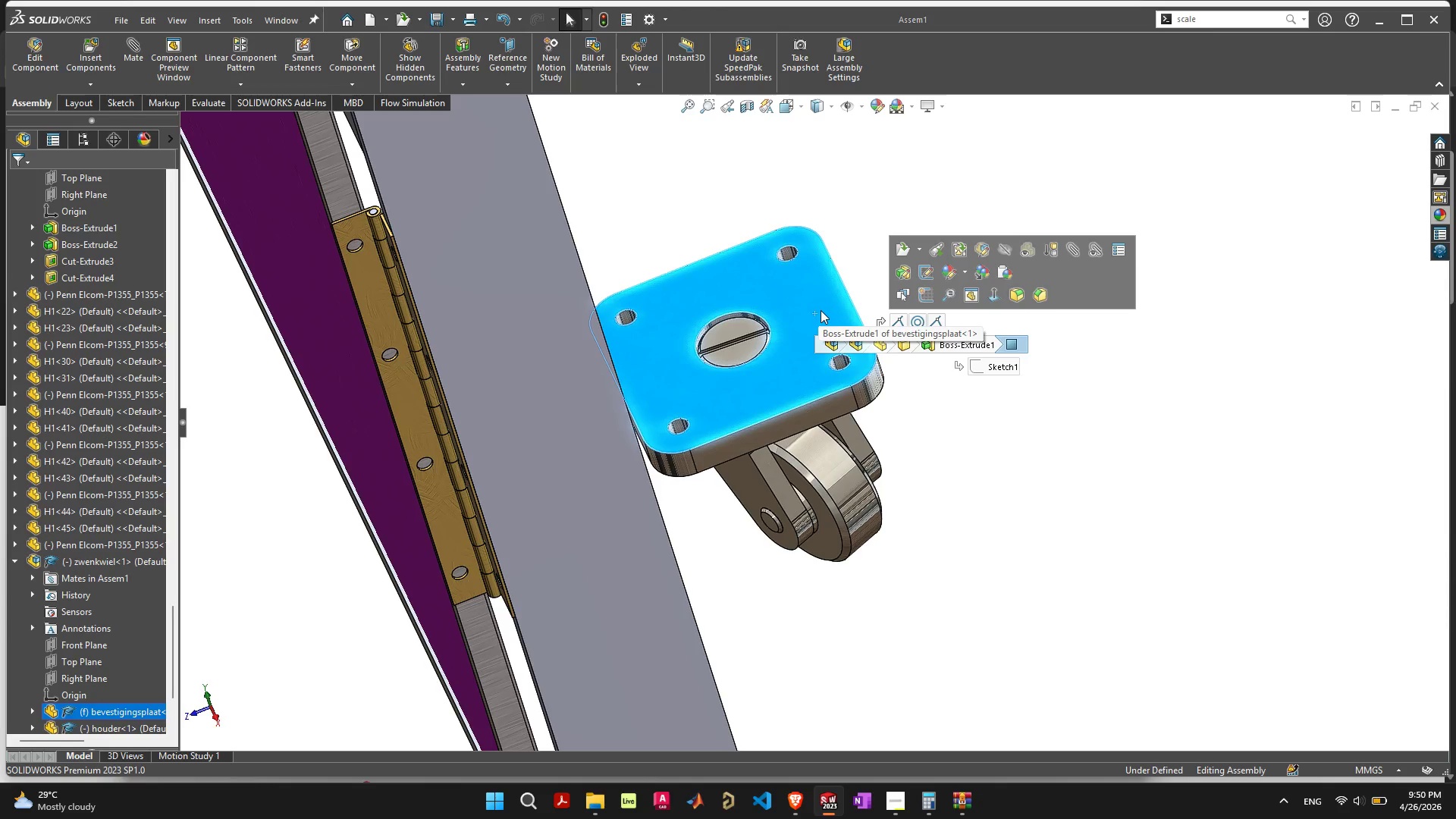 
scroll: coordinate [835, 315], scroll_direction: up, amount: 10.0
 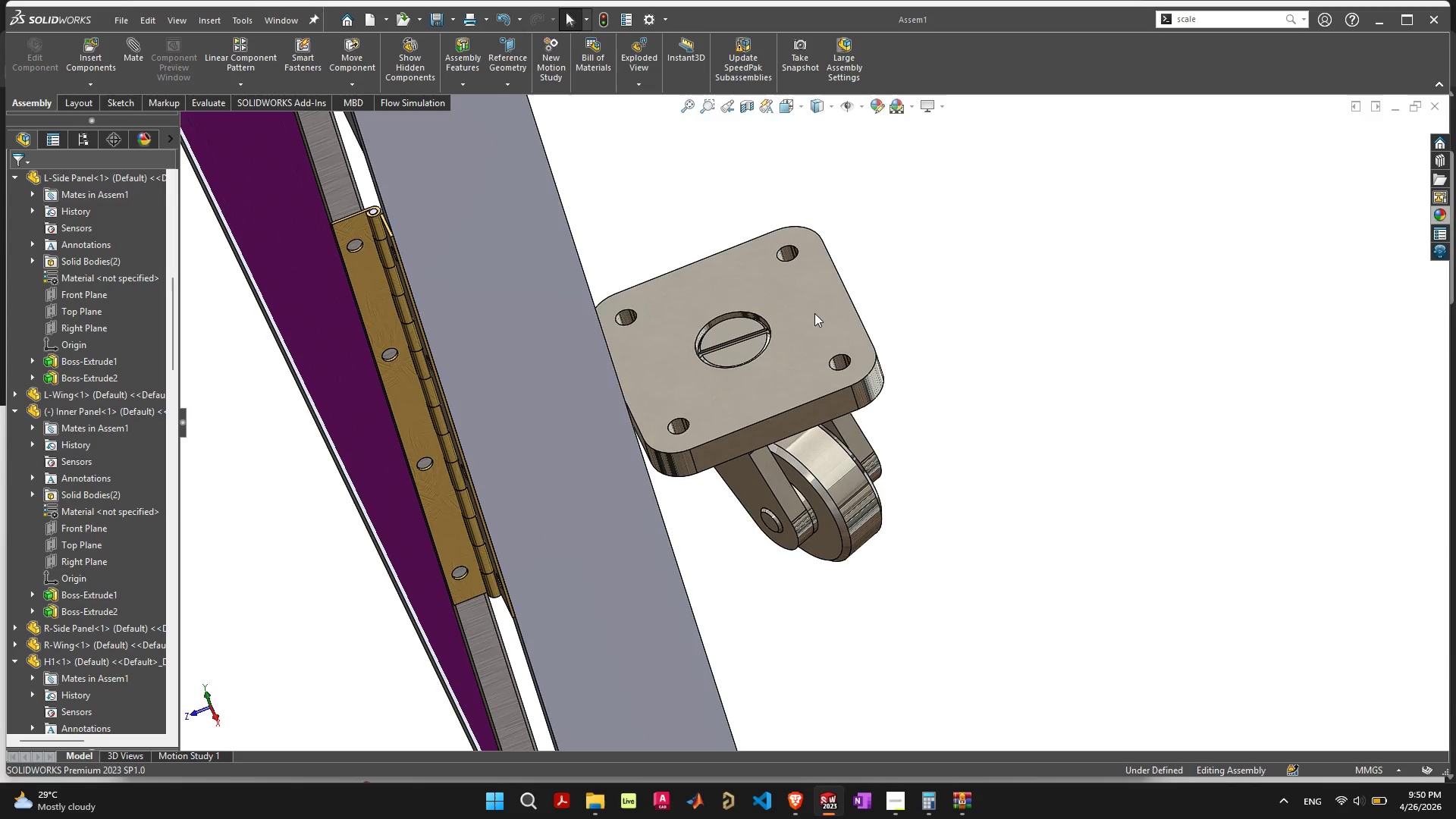 
wait(9.48)
 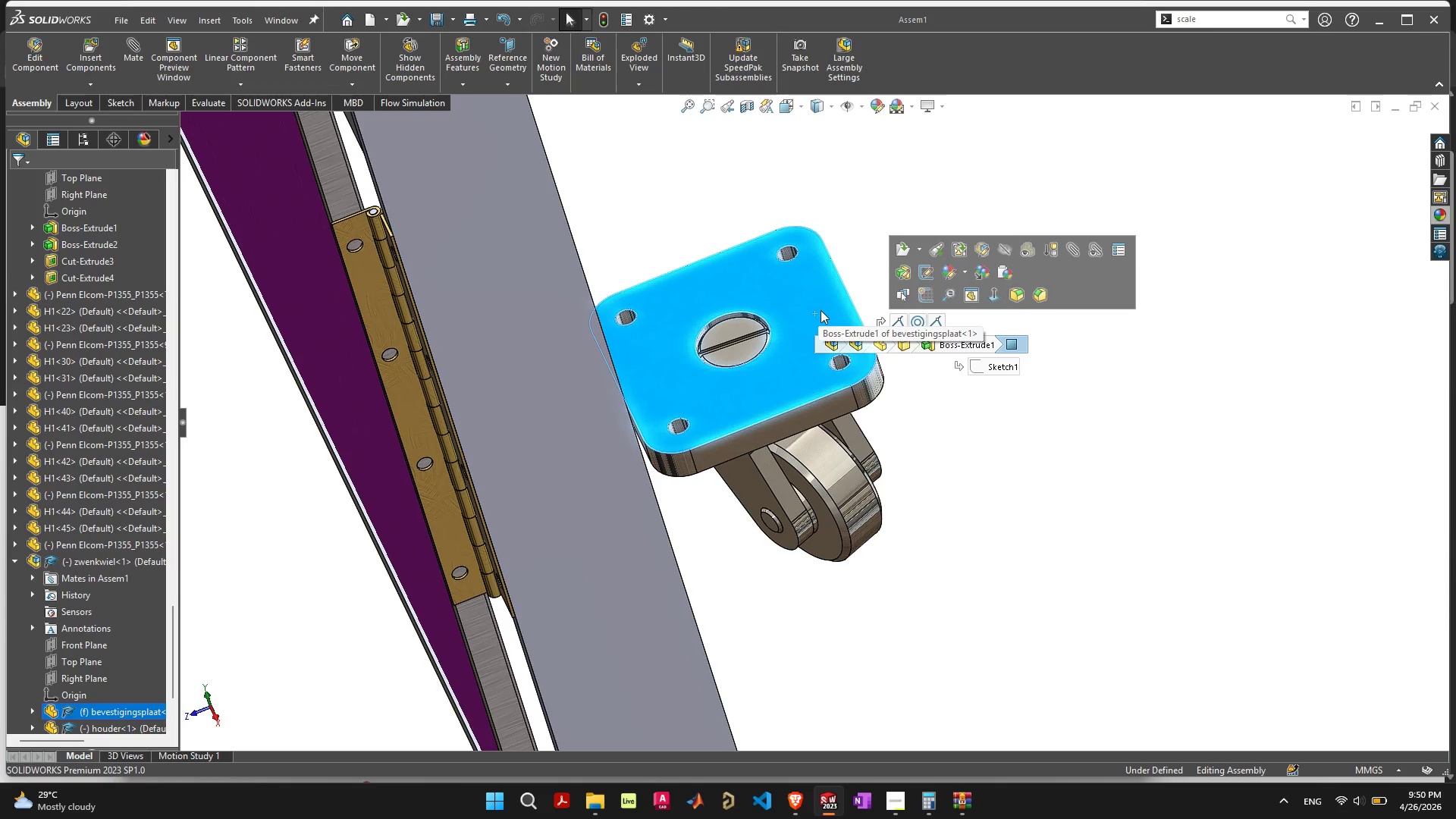 
scroll: coordinate [744, 389], scroll_direction: down, amount: 3.0
 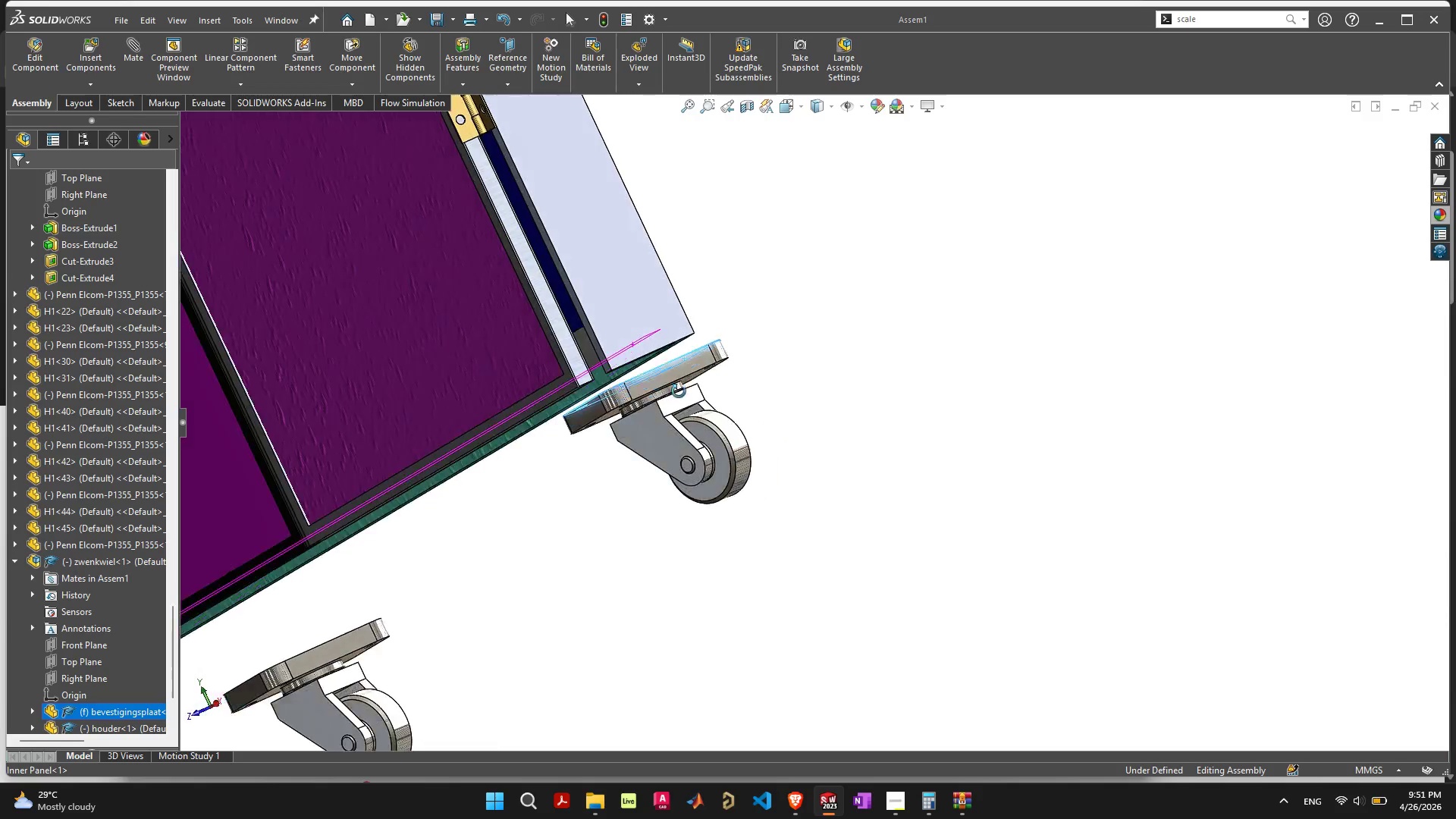 
wait(11.41)
 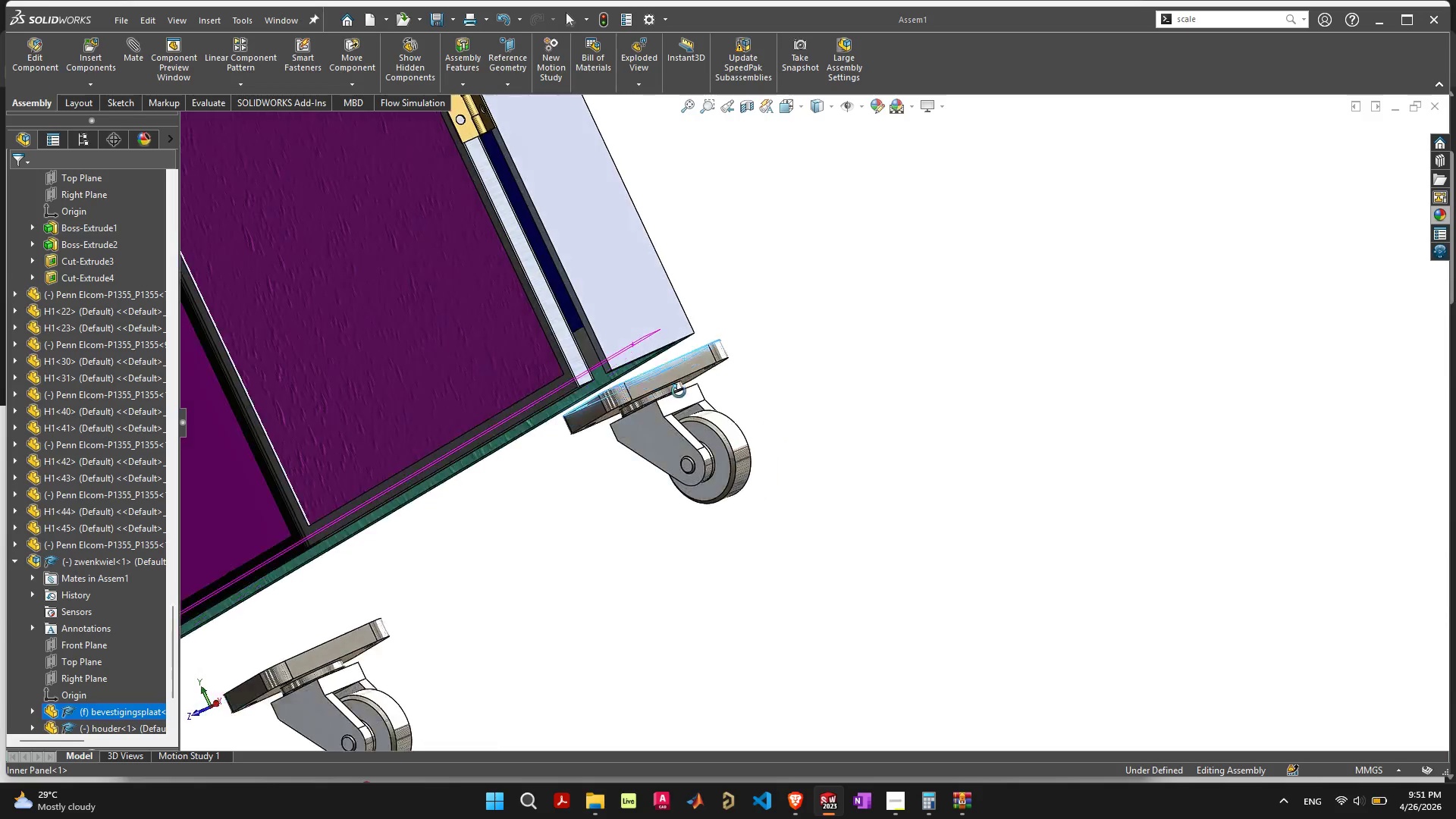 
left_click([632, 296])
 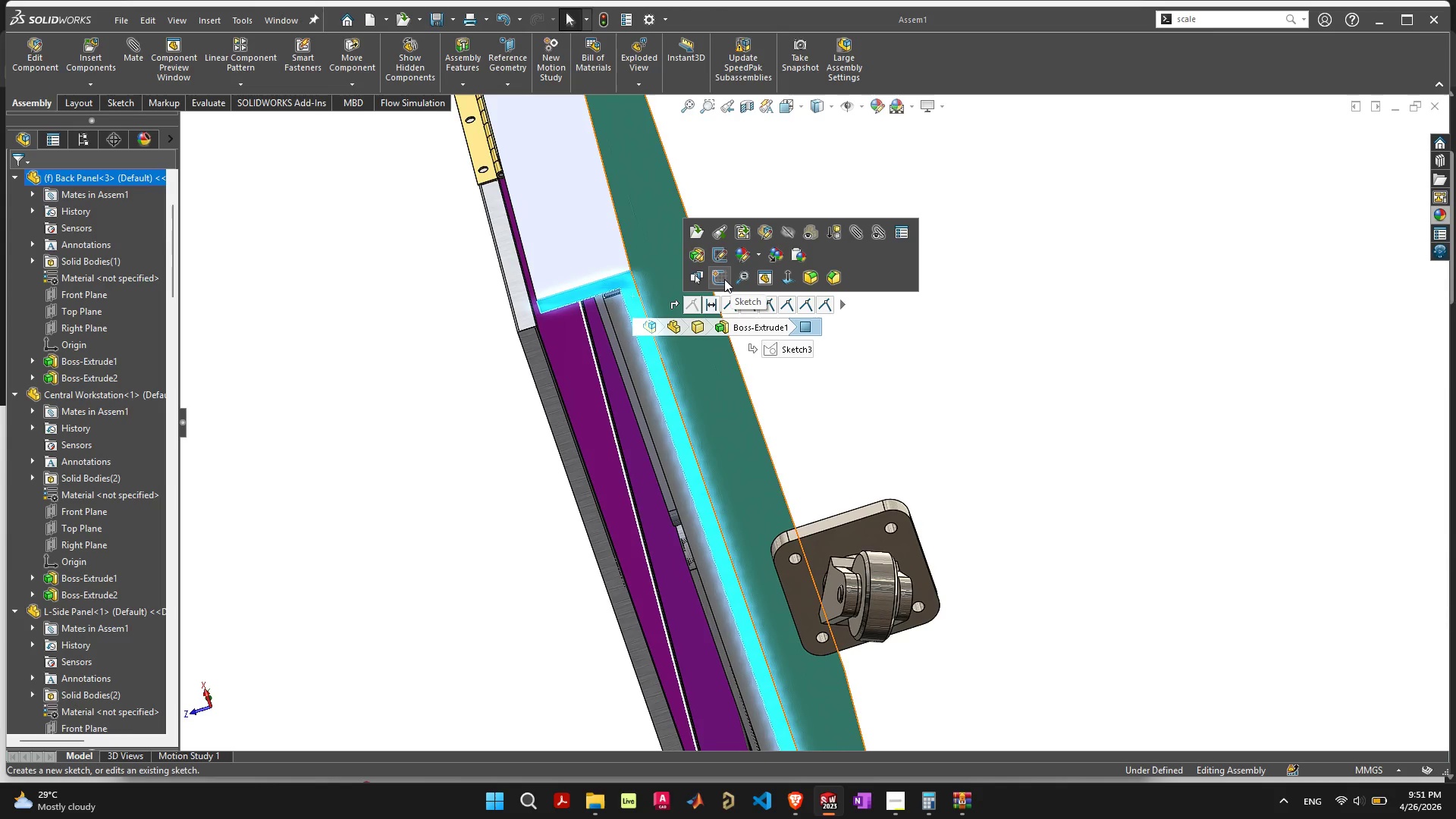 
wait(10.28)
 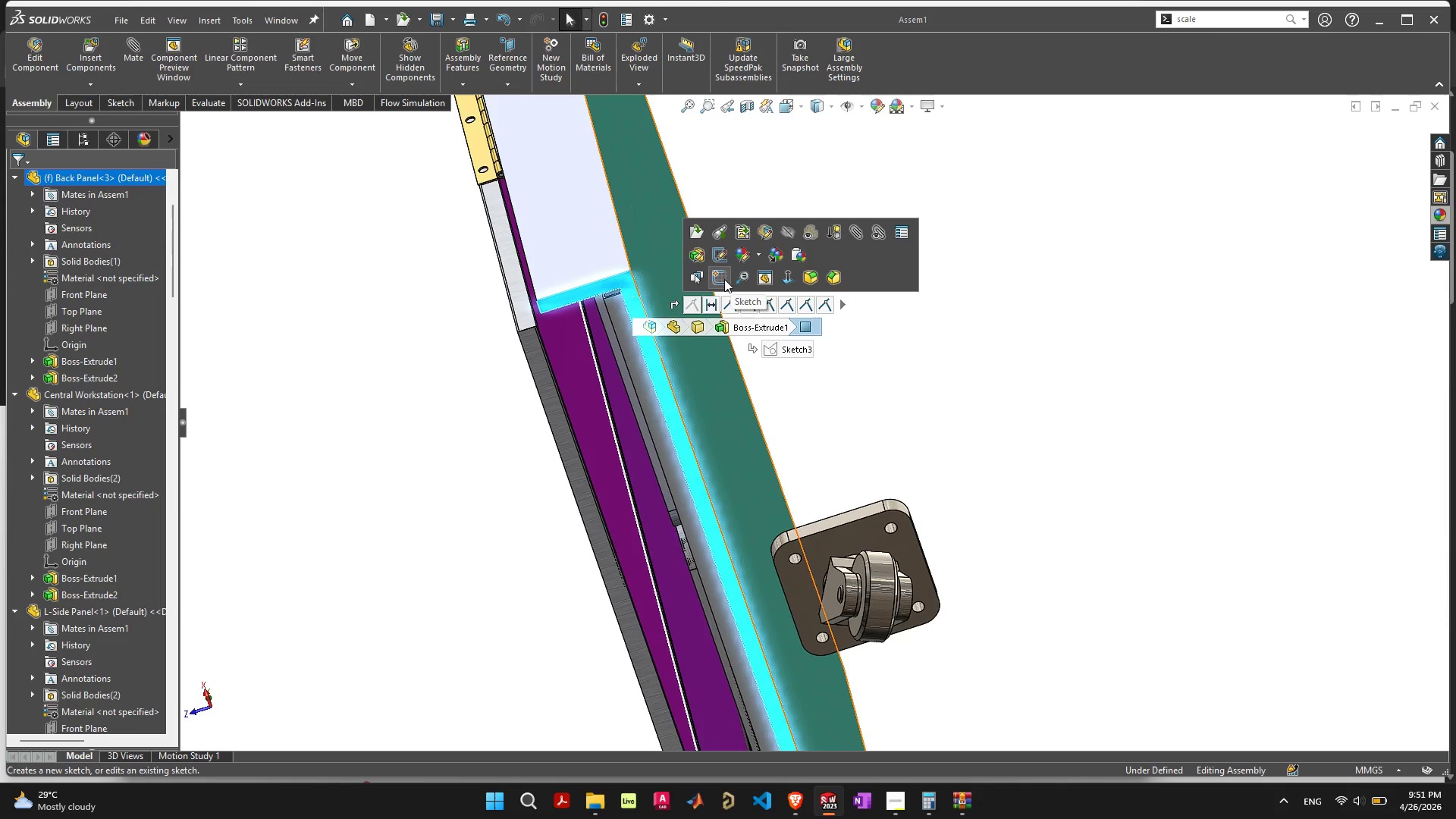 
left_click([642, 309])
 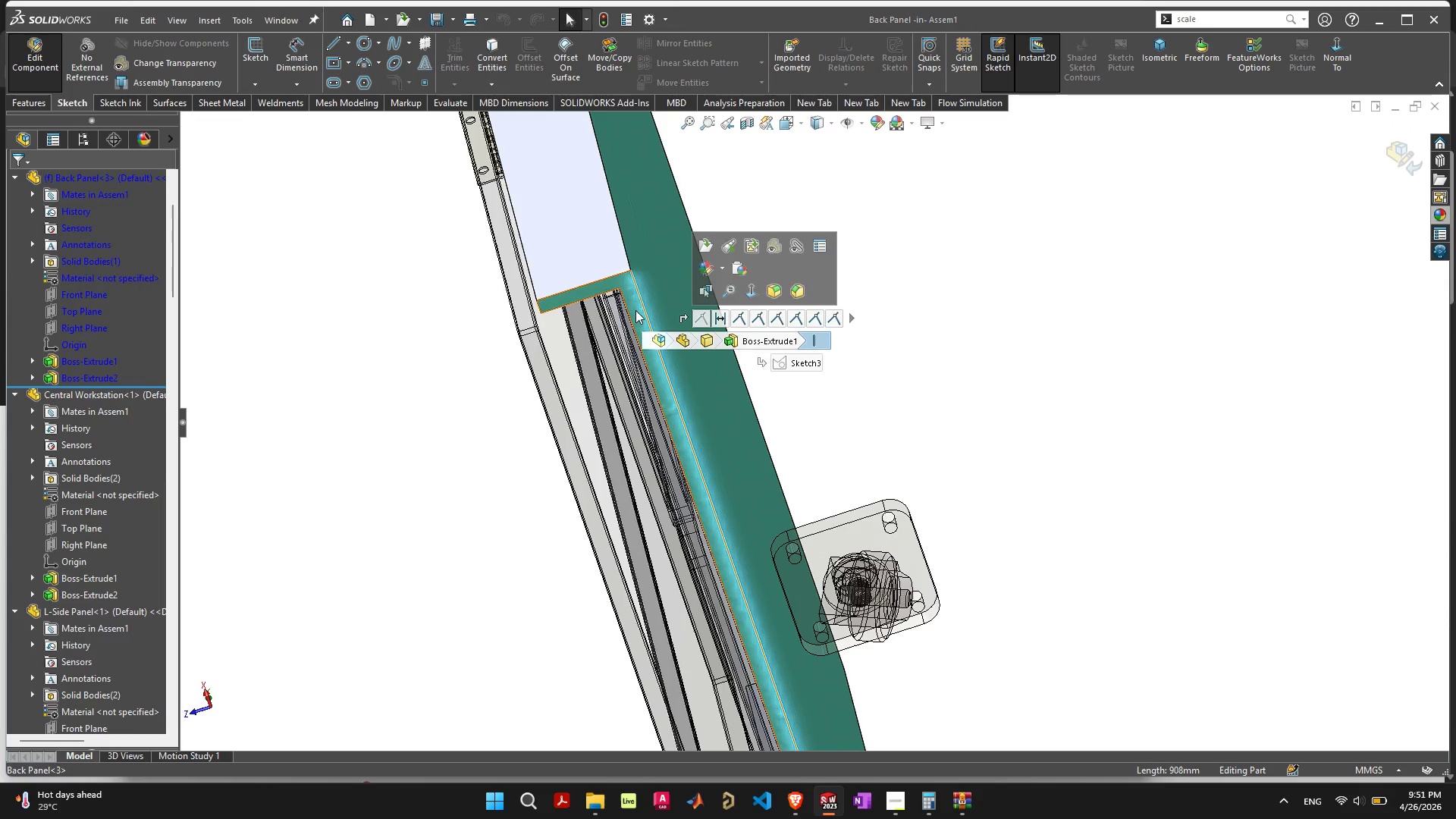 
left_click([633, 306])
 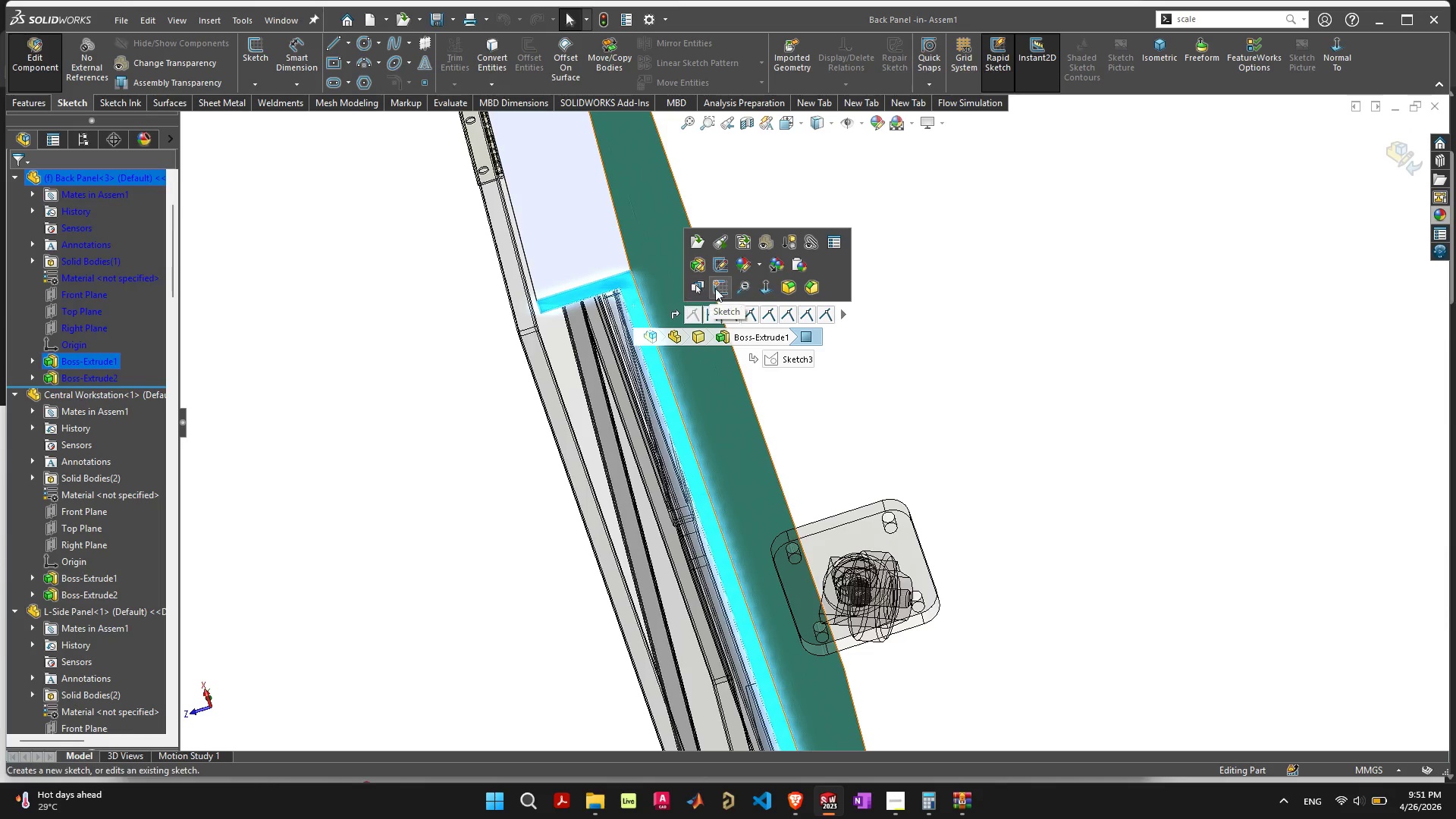 
left_click([717, 287])
 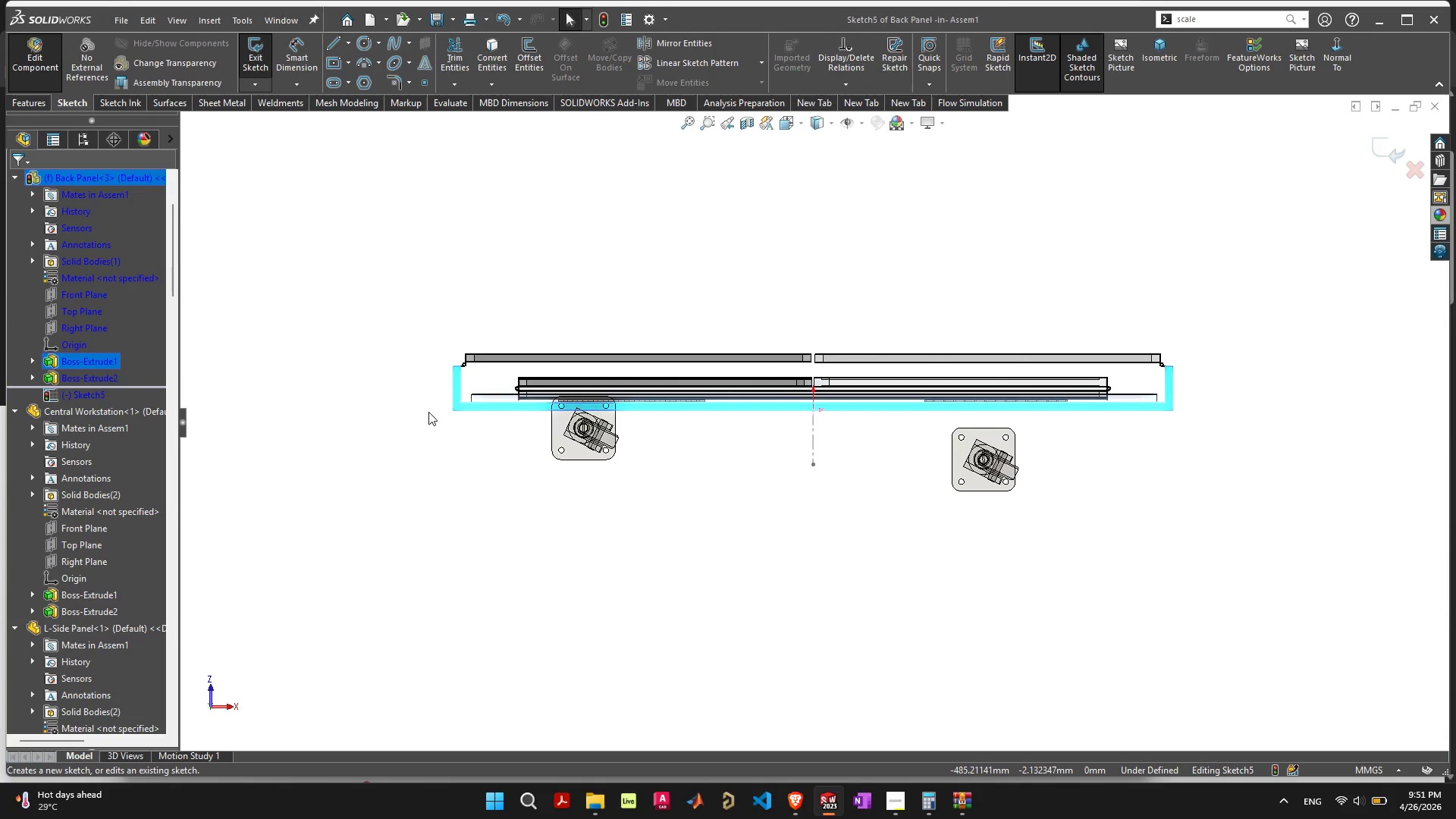 
wait(5.3)
 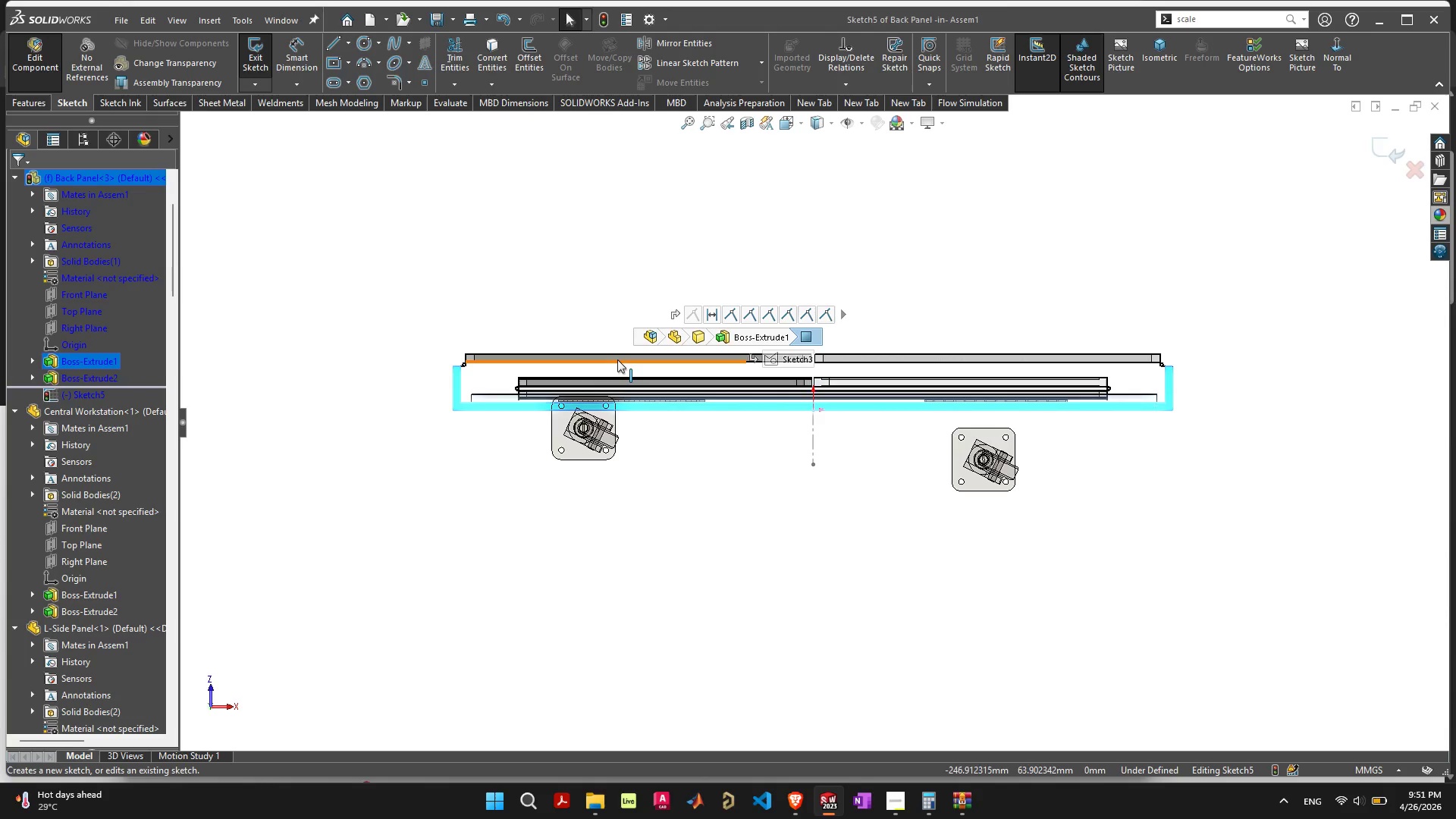 
left_click([337, 58])
 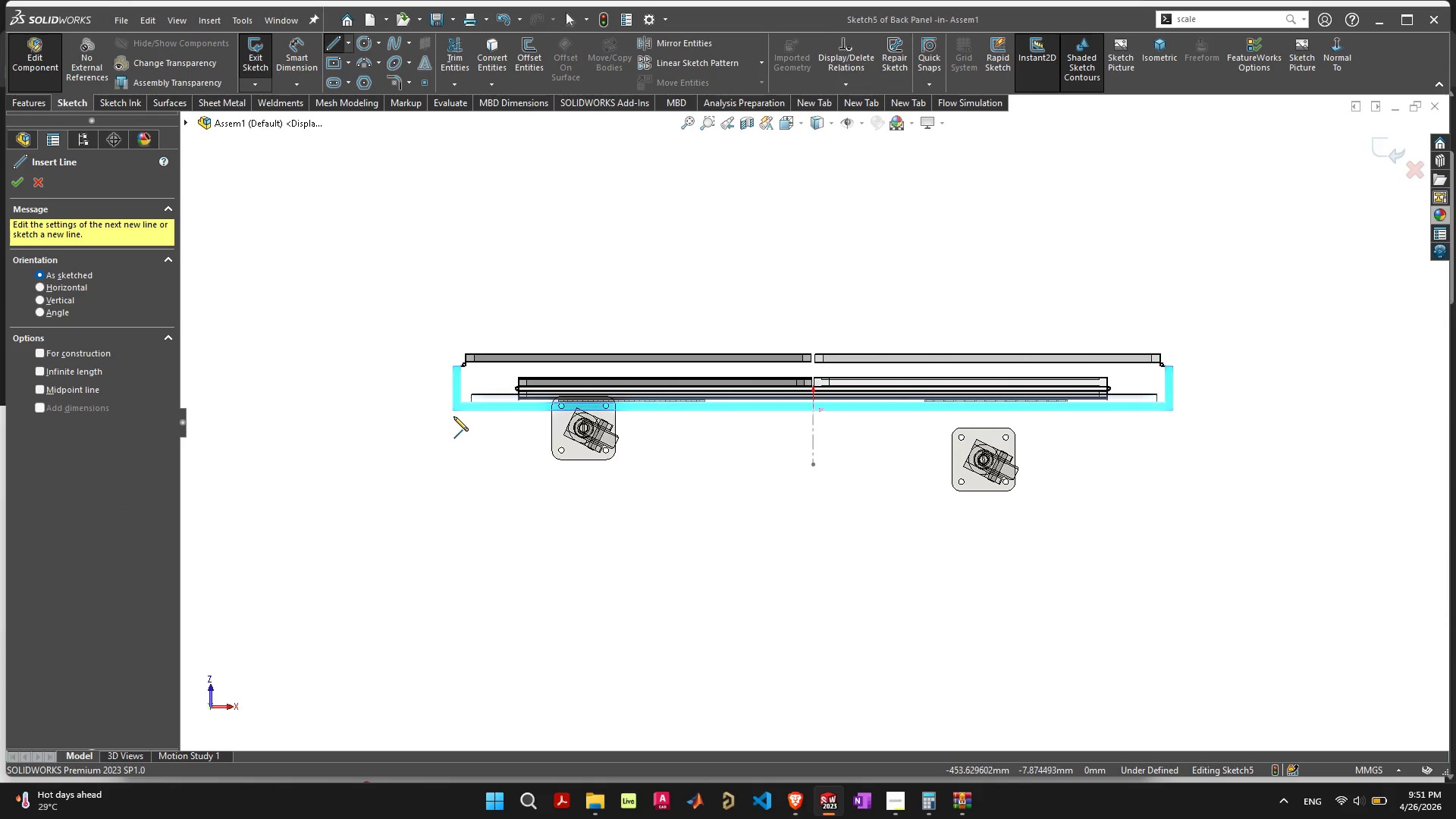 
left_click([453, 411])
 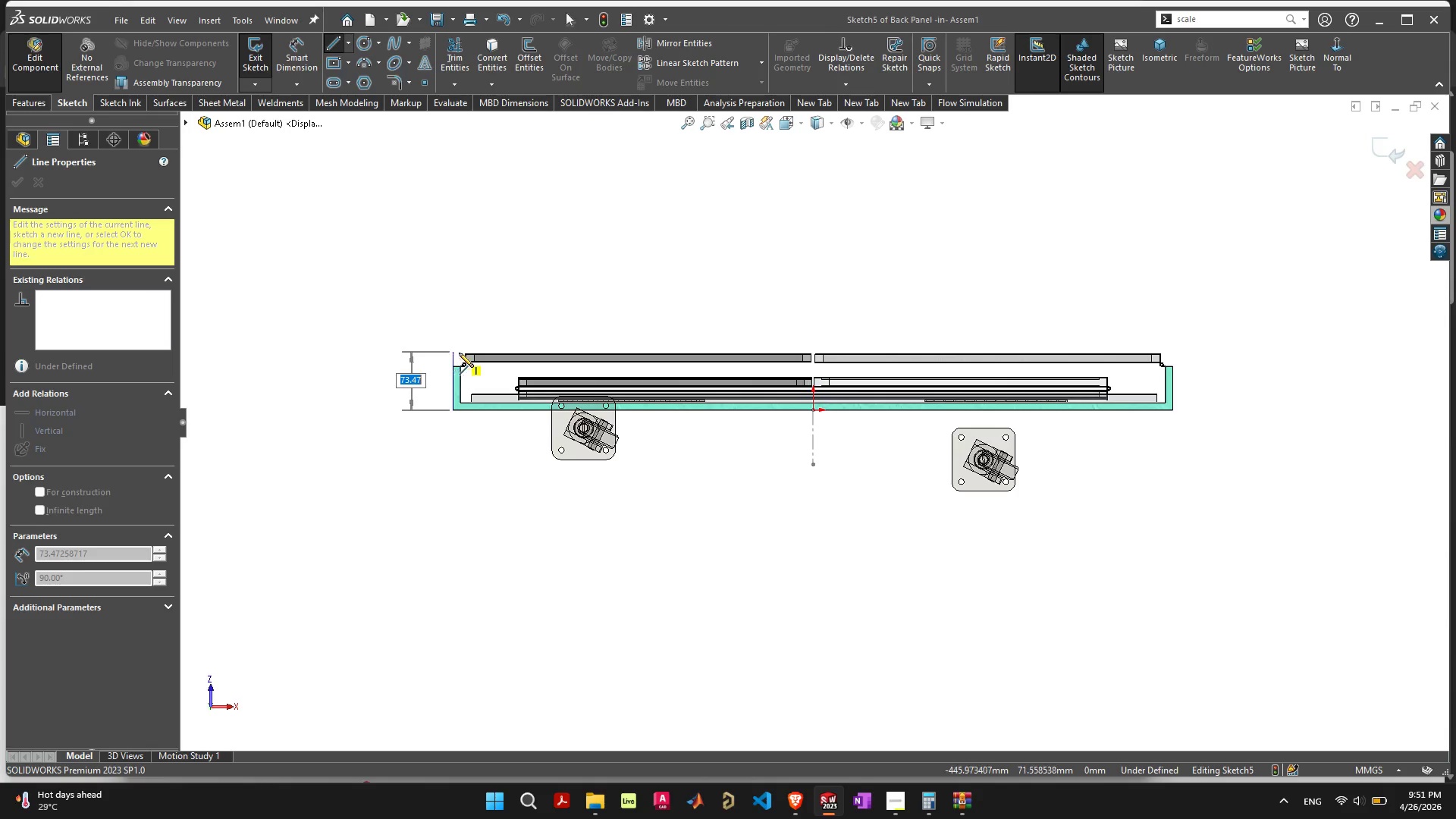 
scroll: coordinate [558, 374], scroll_direction: up, amount: 9.0
 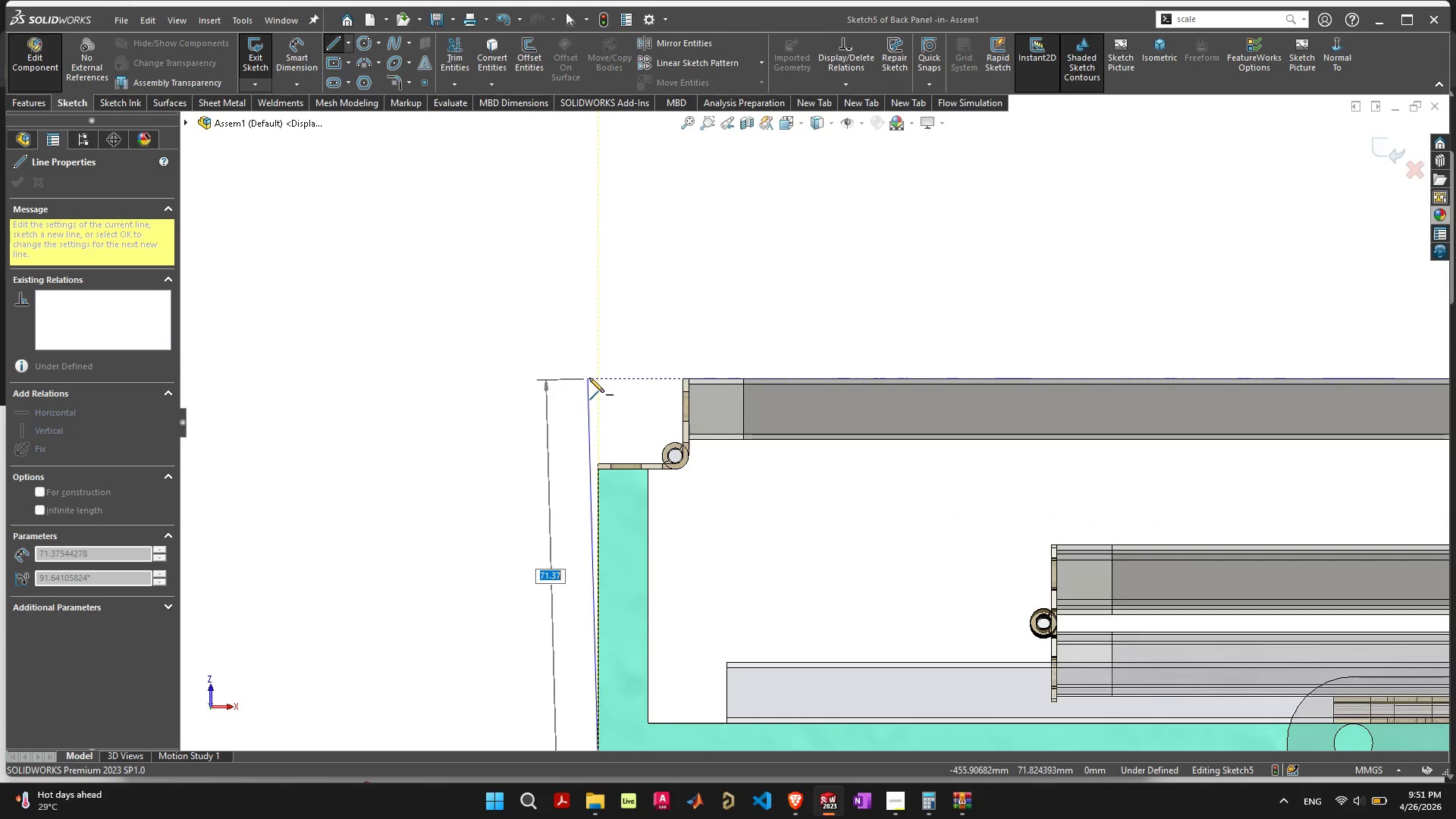 
left_click([597, 379])
 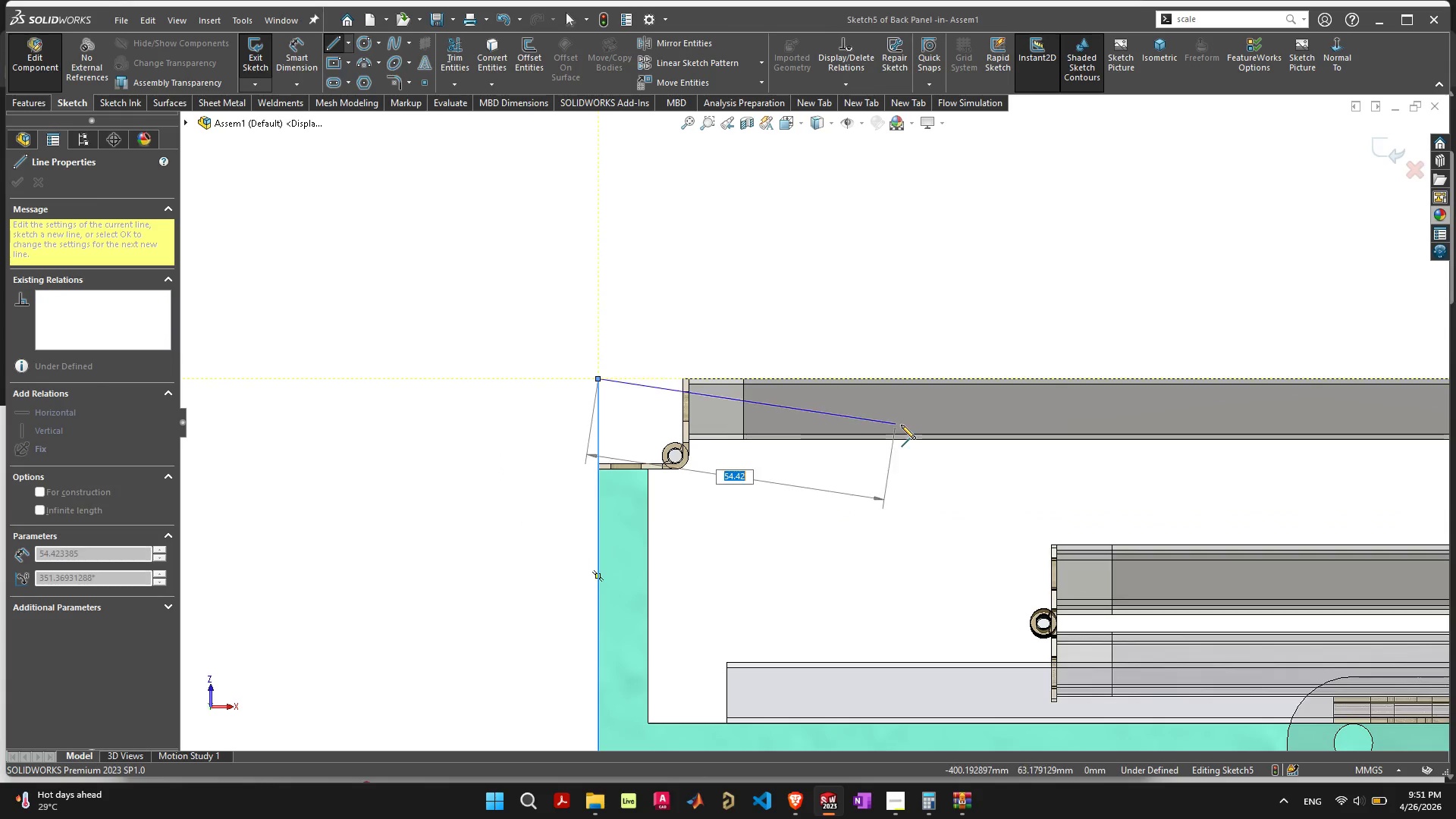 
scroll: coordinate [1166, 427], scroll_direction: down, amount: 18.0
 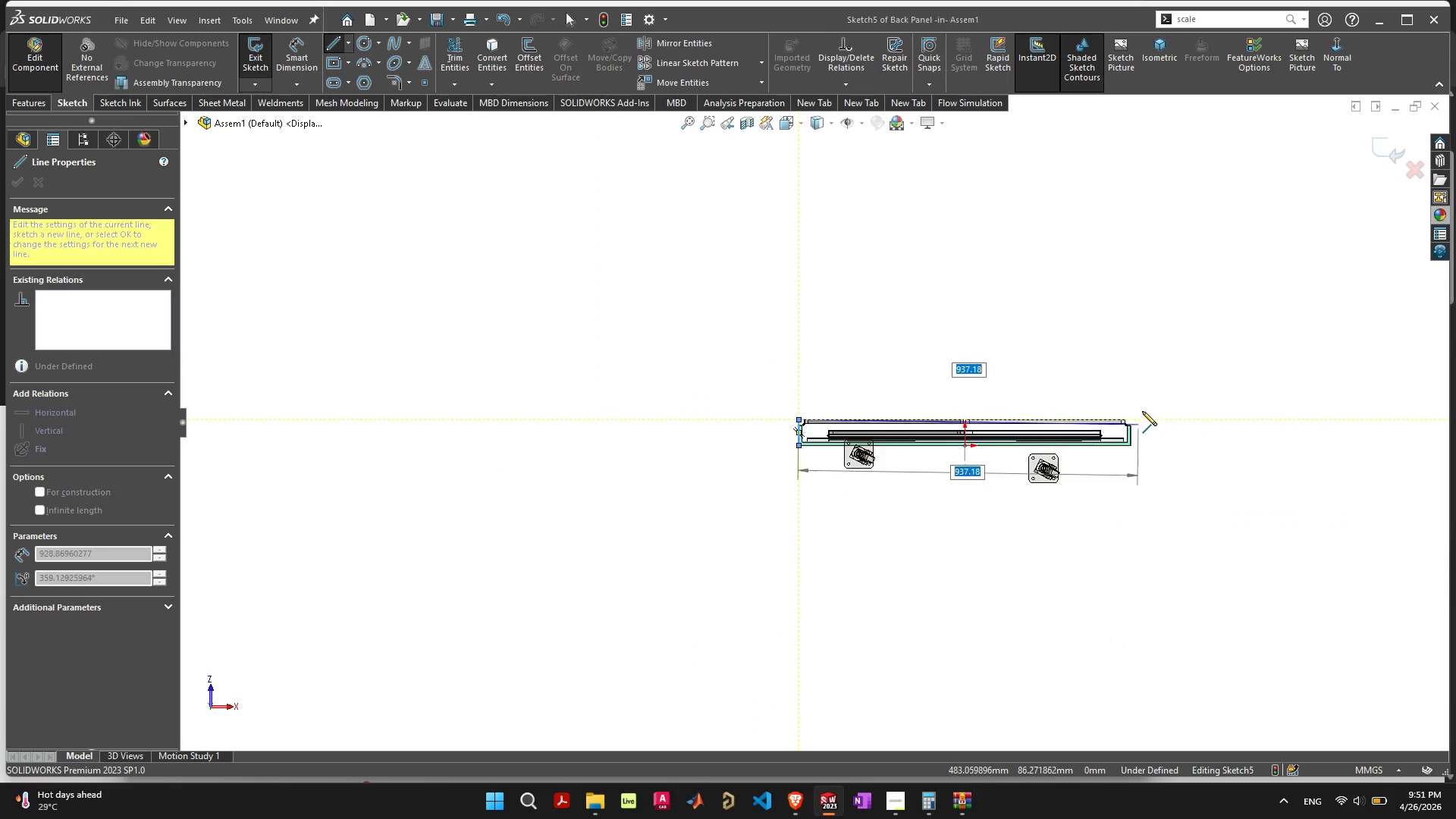 
scroll: coordinate [1027, 440], scroll_direction: up, amount: 17.0
 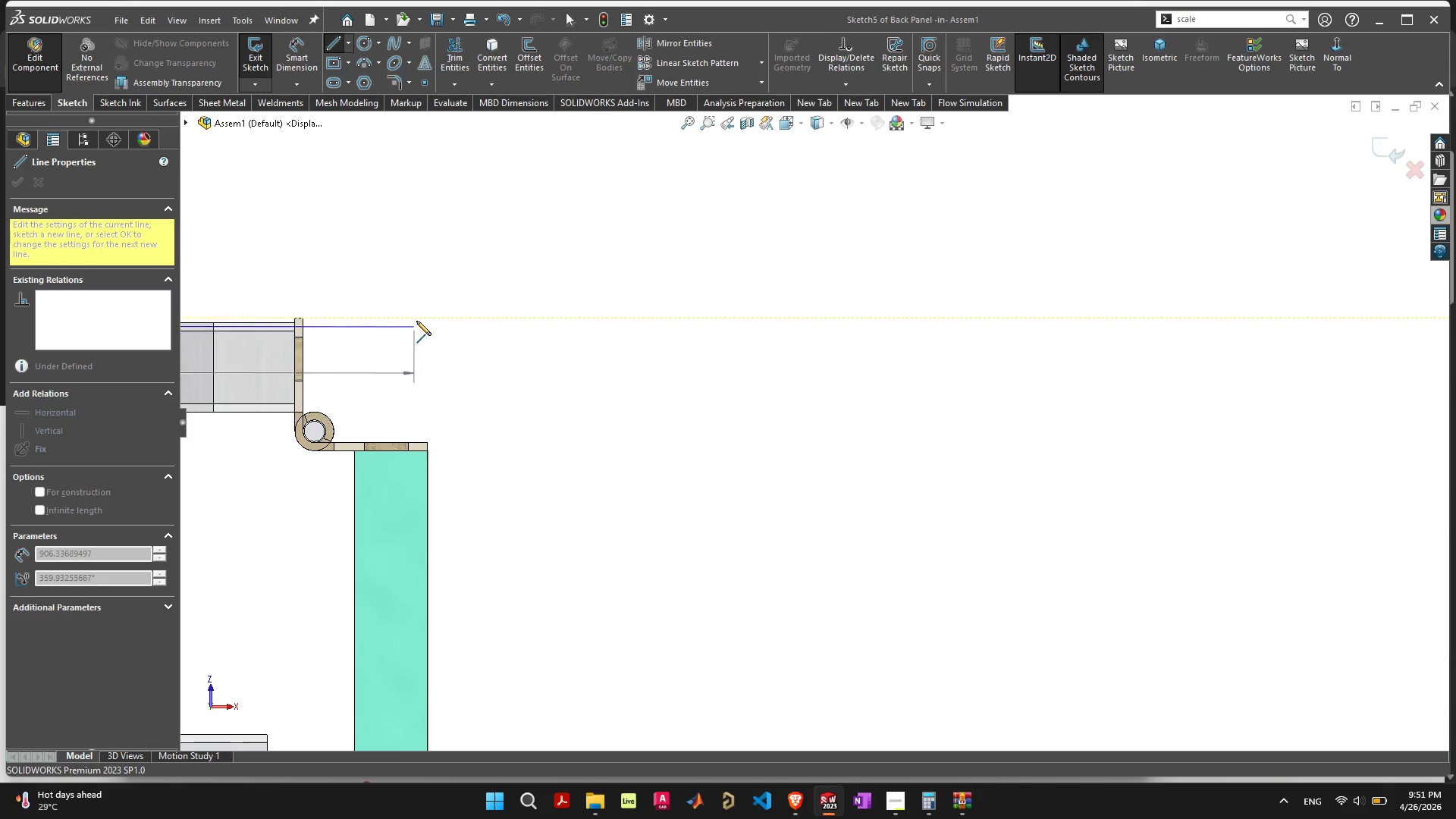 
wait(8.52)
 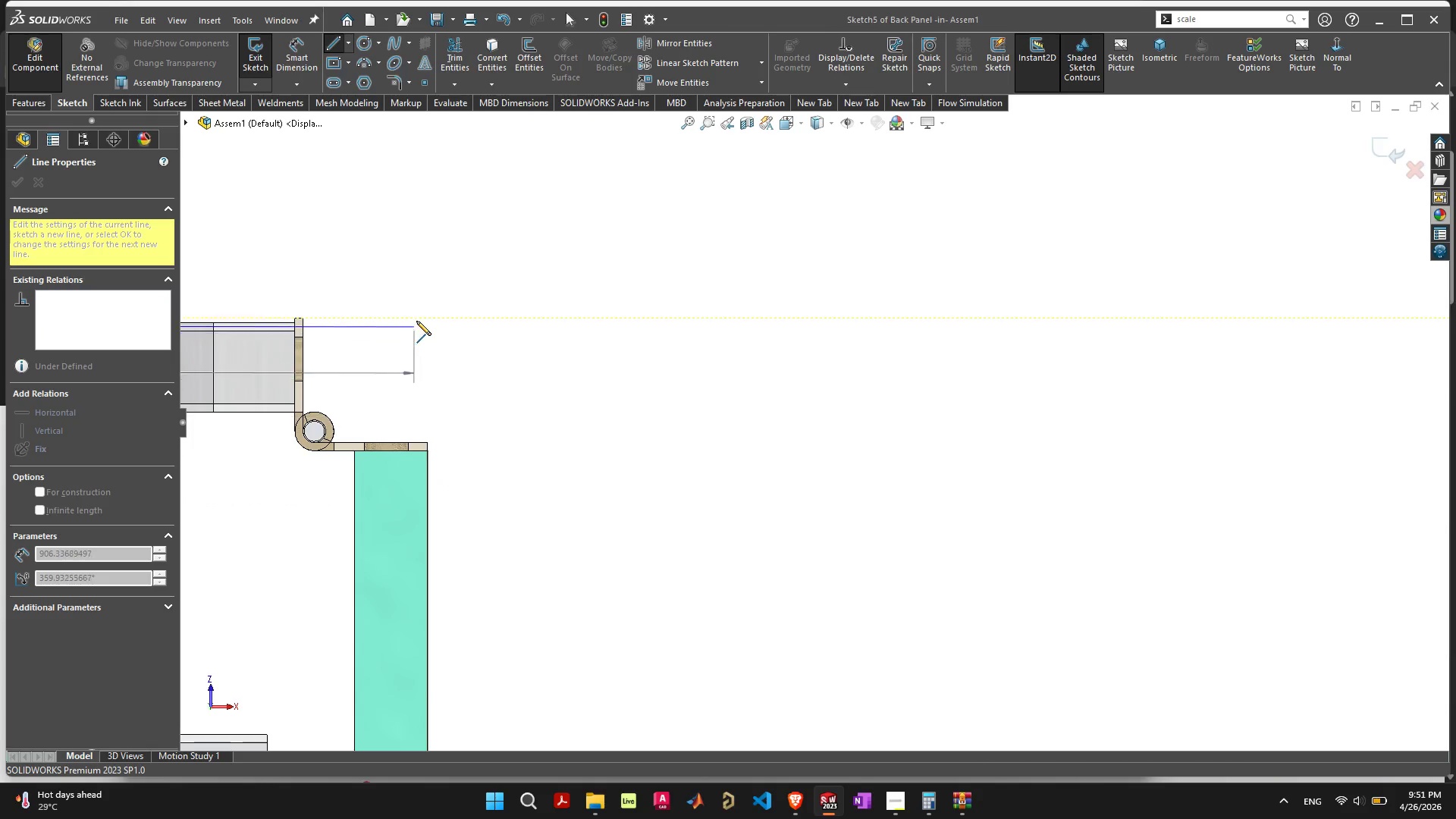 
left_click([430, 319])
 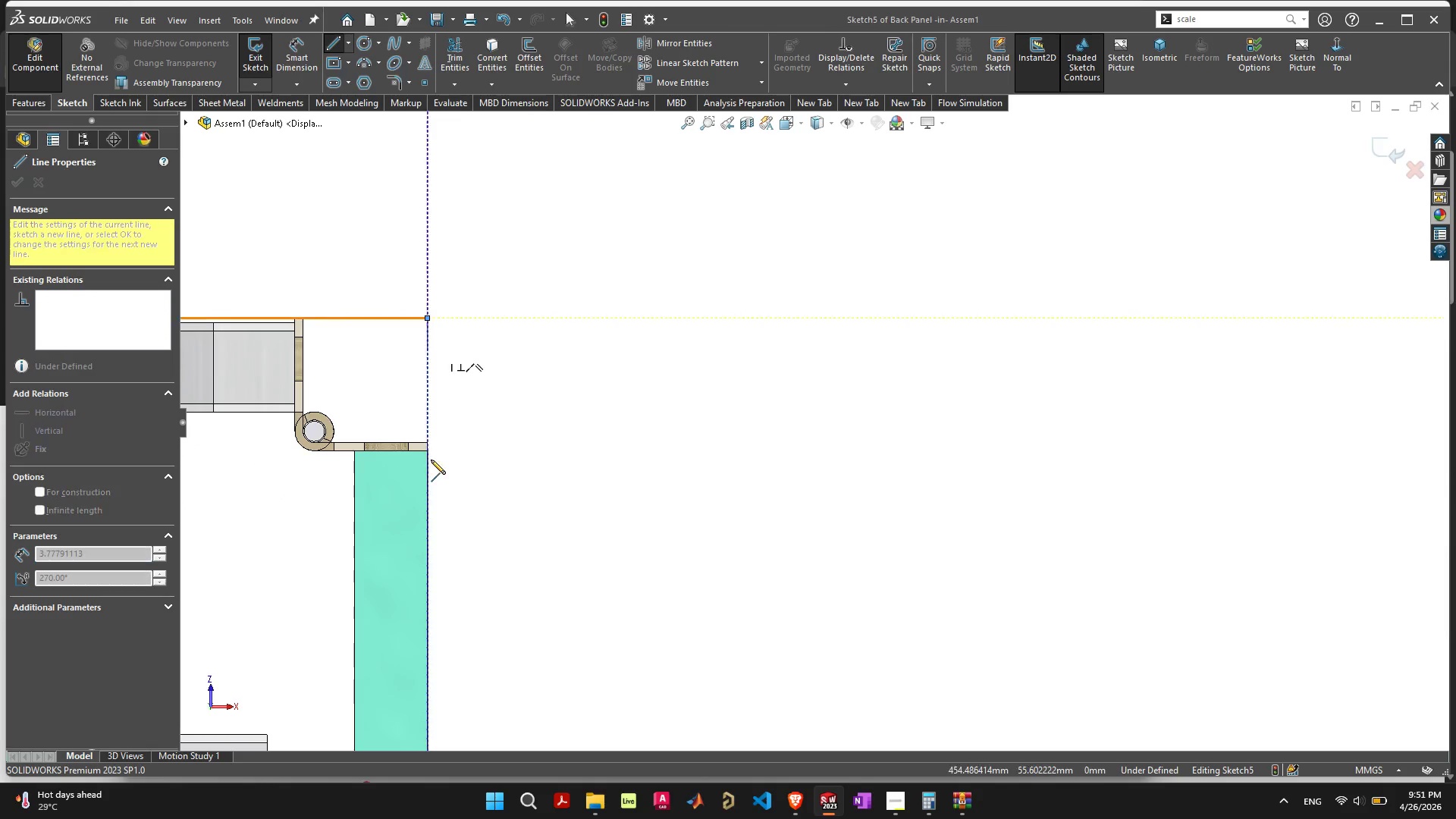 
scroll: coordinate [418, 501], scroll_direction: down, amount: 7.0
 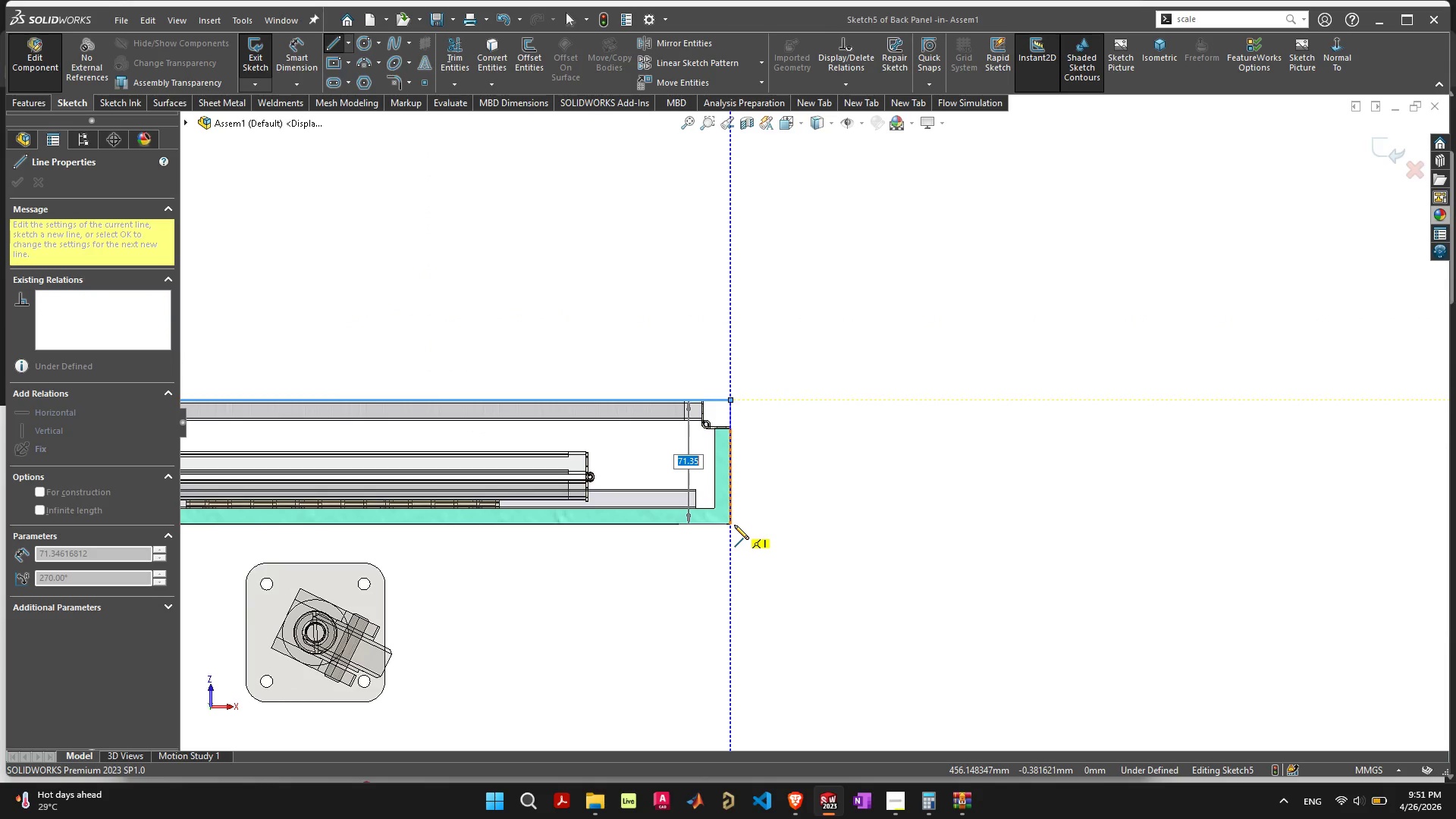 
left_click([730, 522])
 